 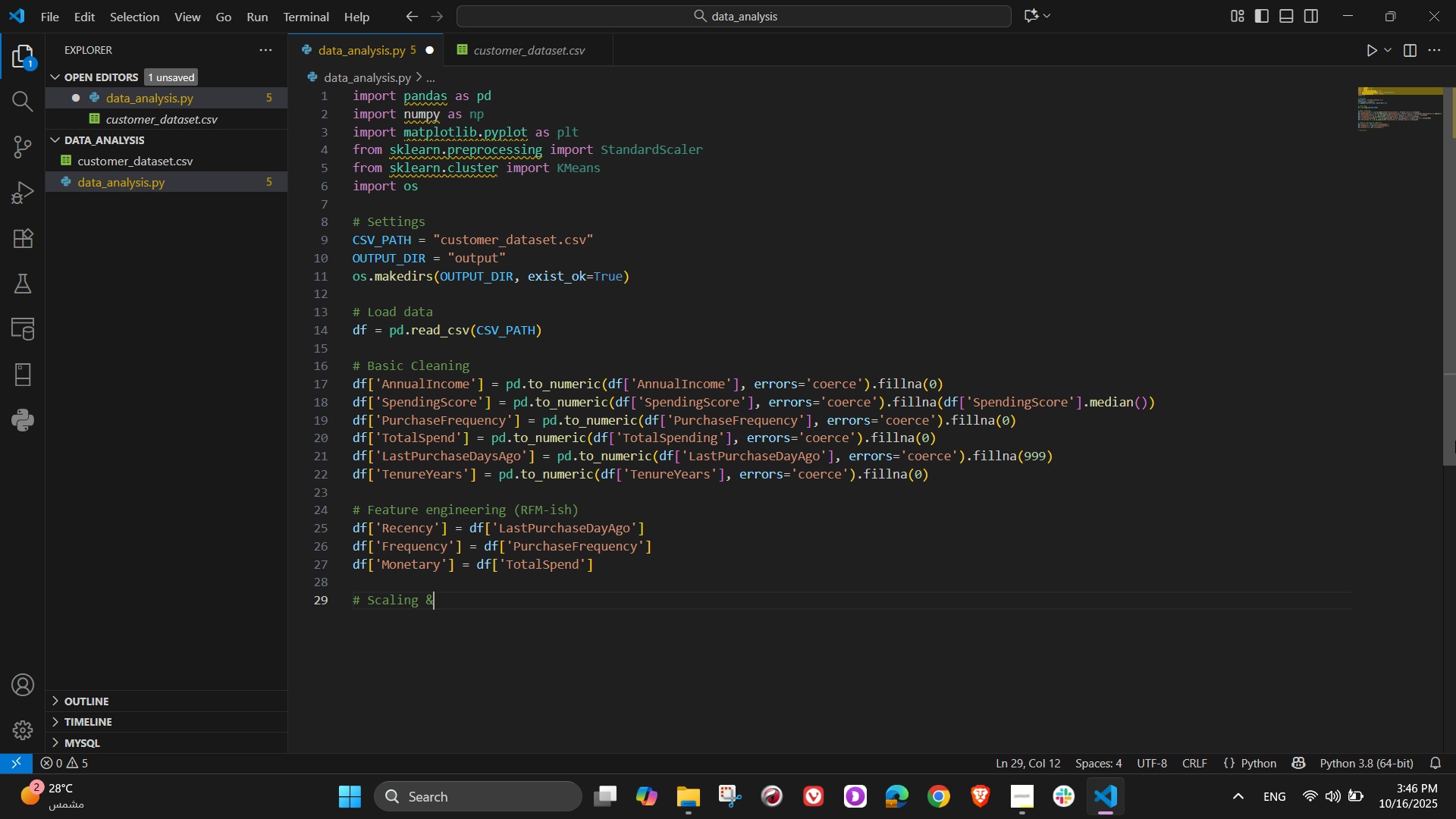 
hold_key(key=ShiftLeft, duration=0.56)
 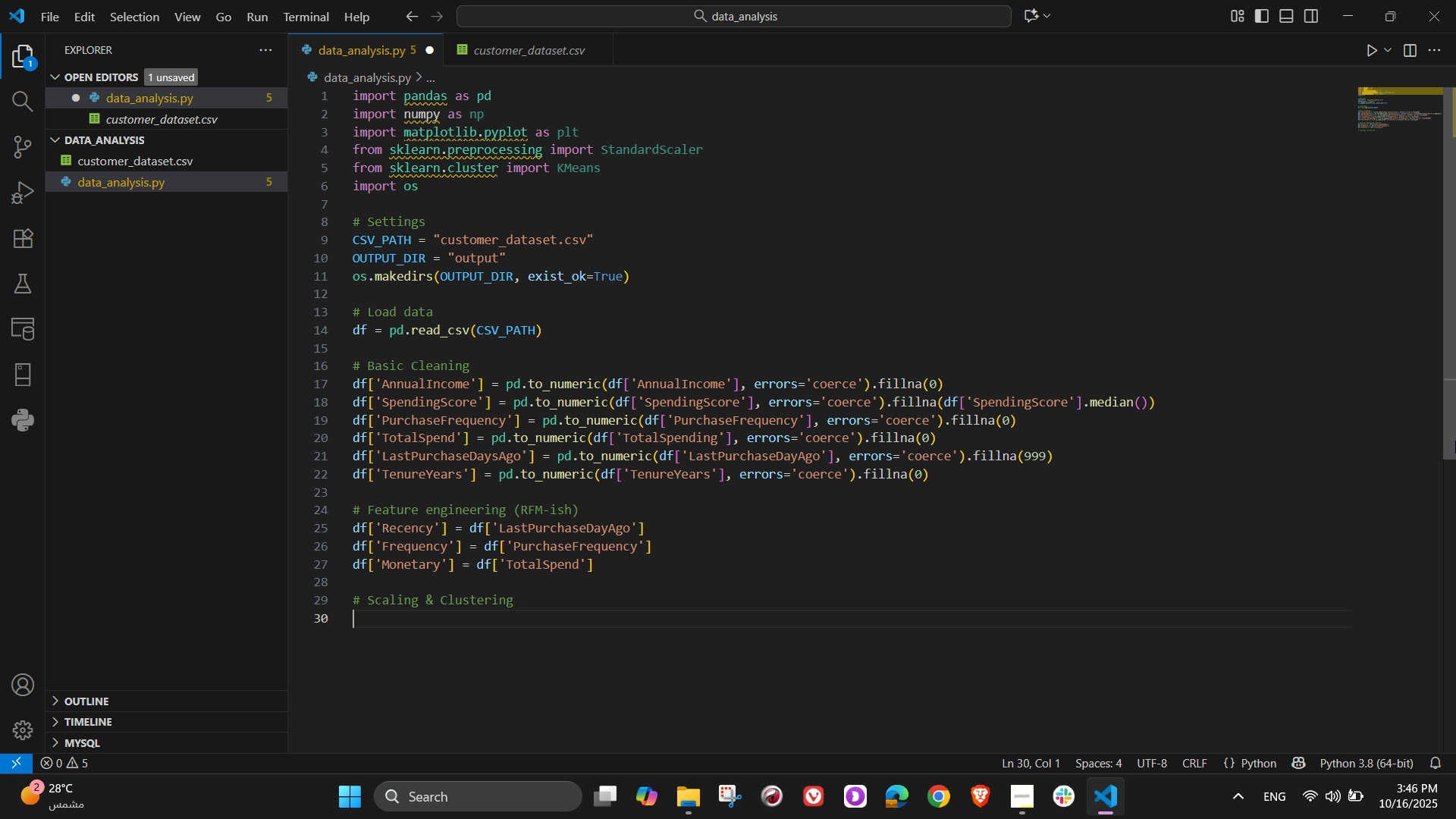 
wait(10.81)
 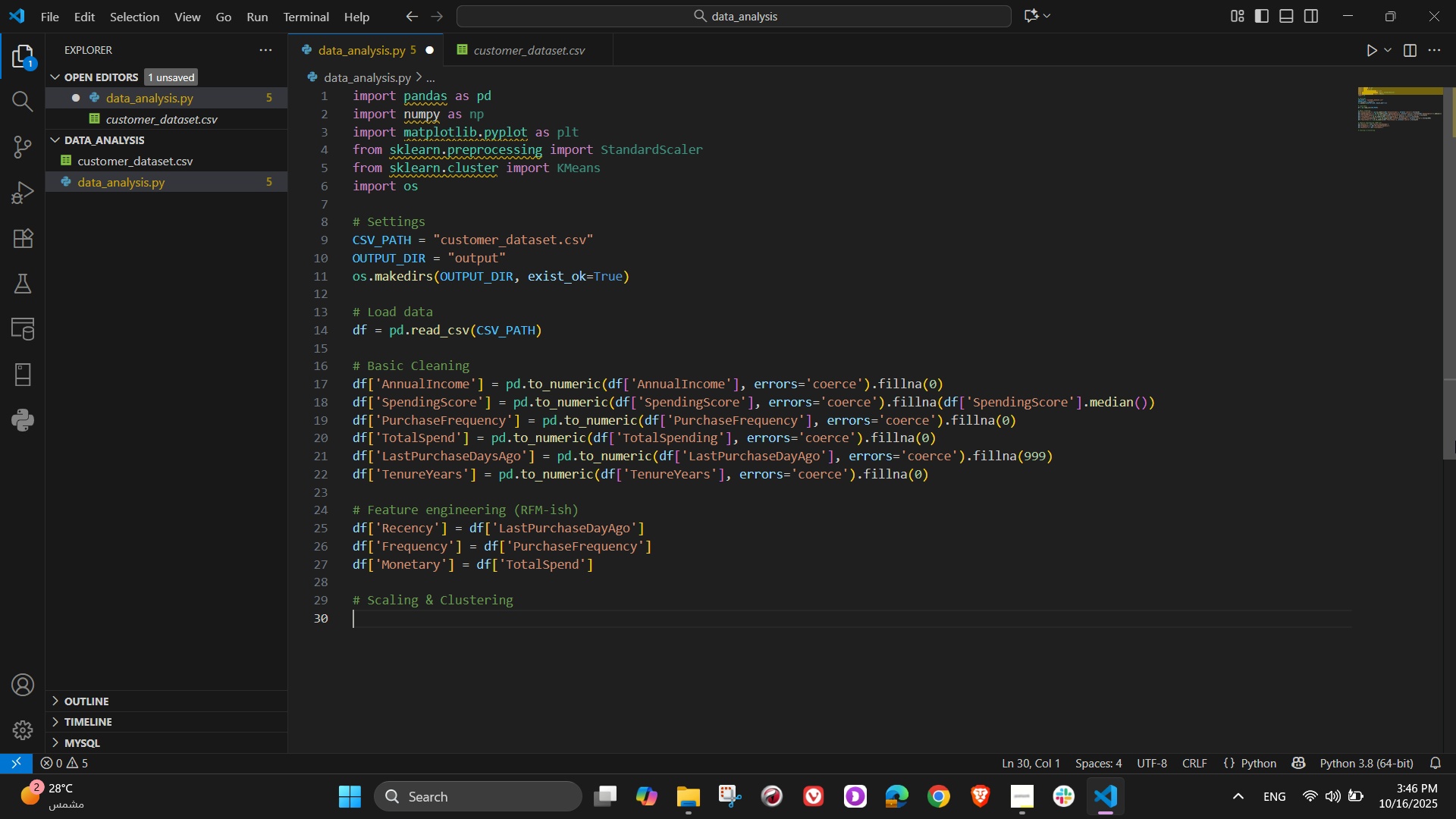 
type(eatures = ['Recency)
 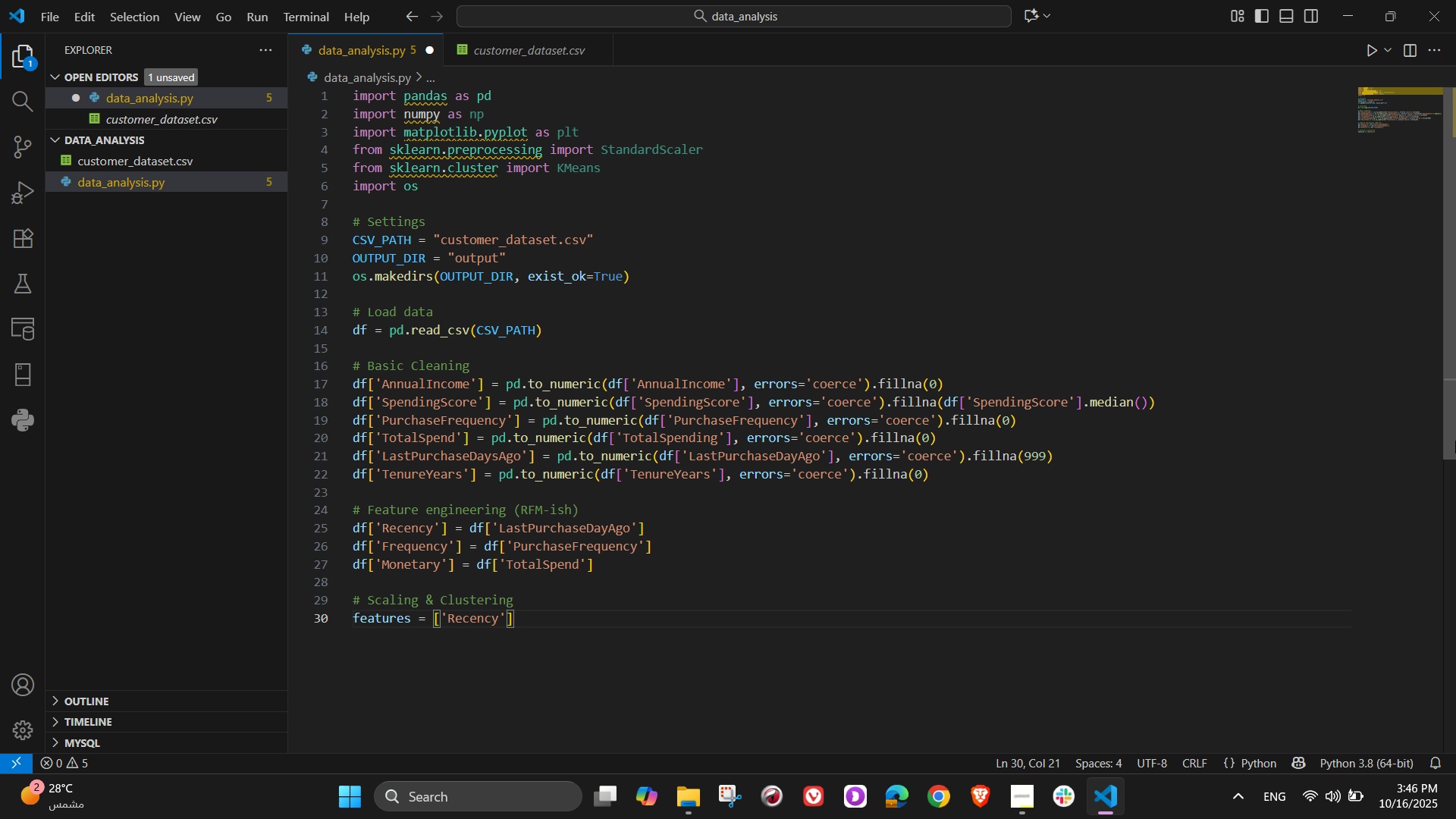 
key(ArrowRight)
 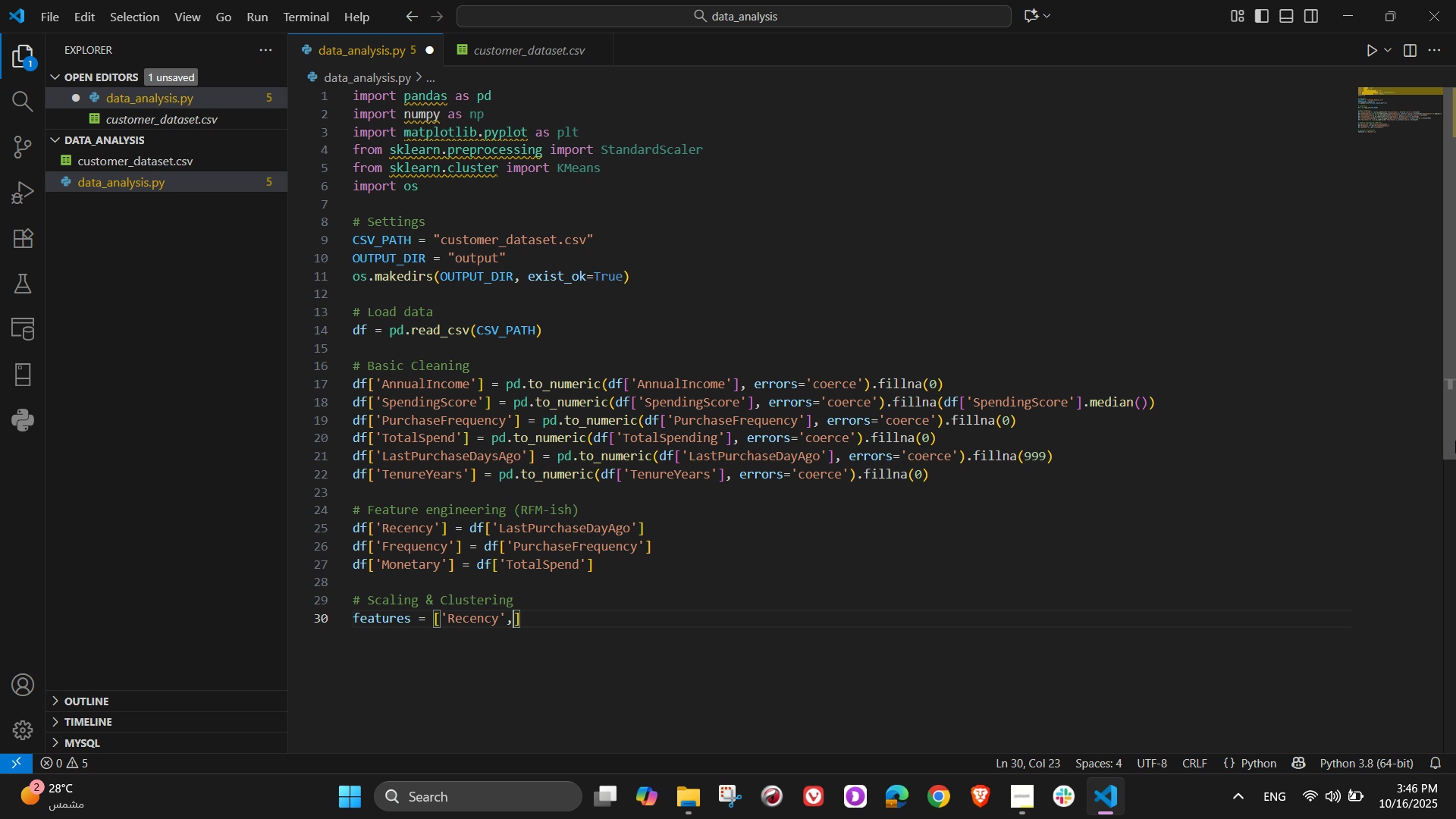 
type(, 'Frequency)
 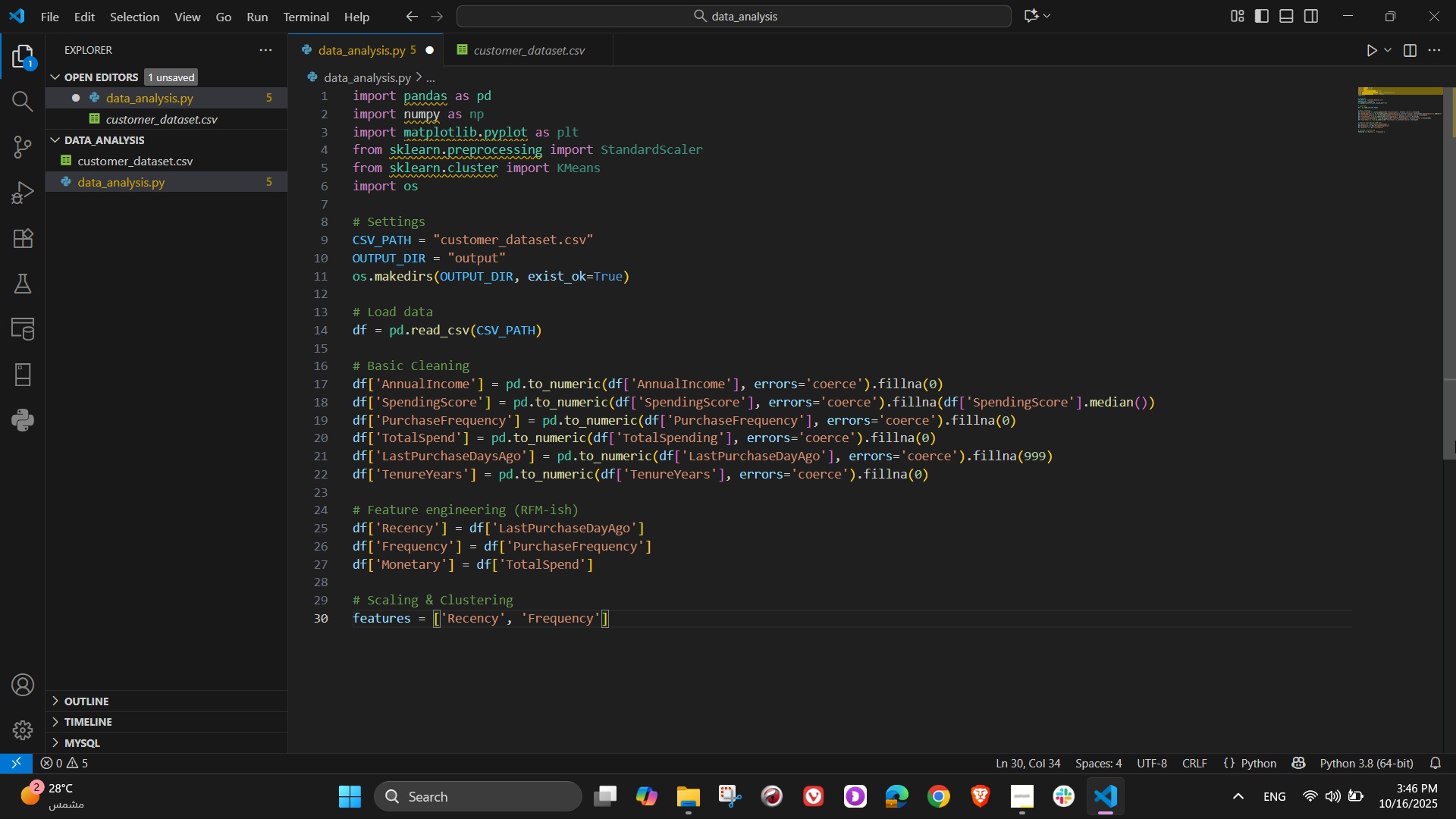 
key(ArrowRight)
 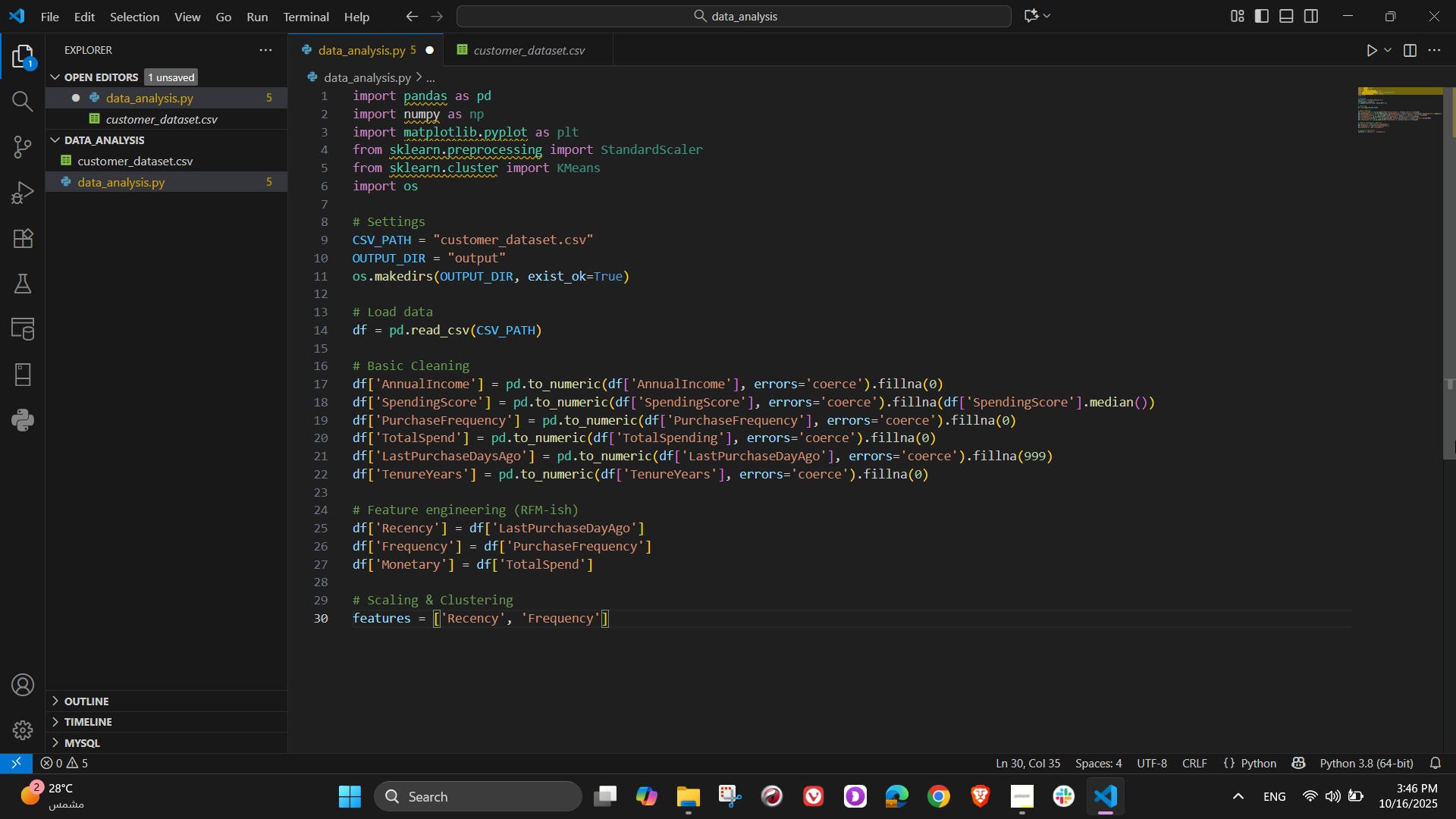 
type(, M)
key(Backspace)
type('m)
key(Backspace)
type(Moner)
key(Backspace)
type(tary)
 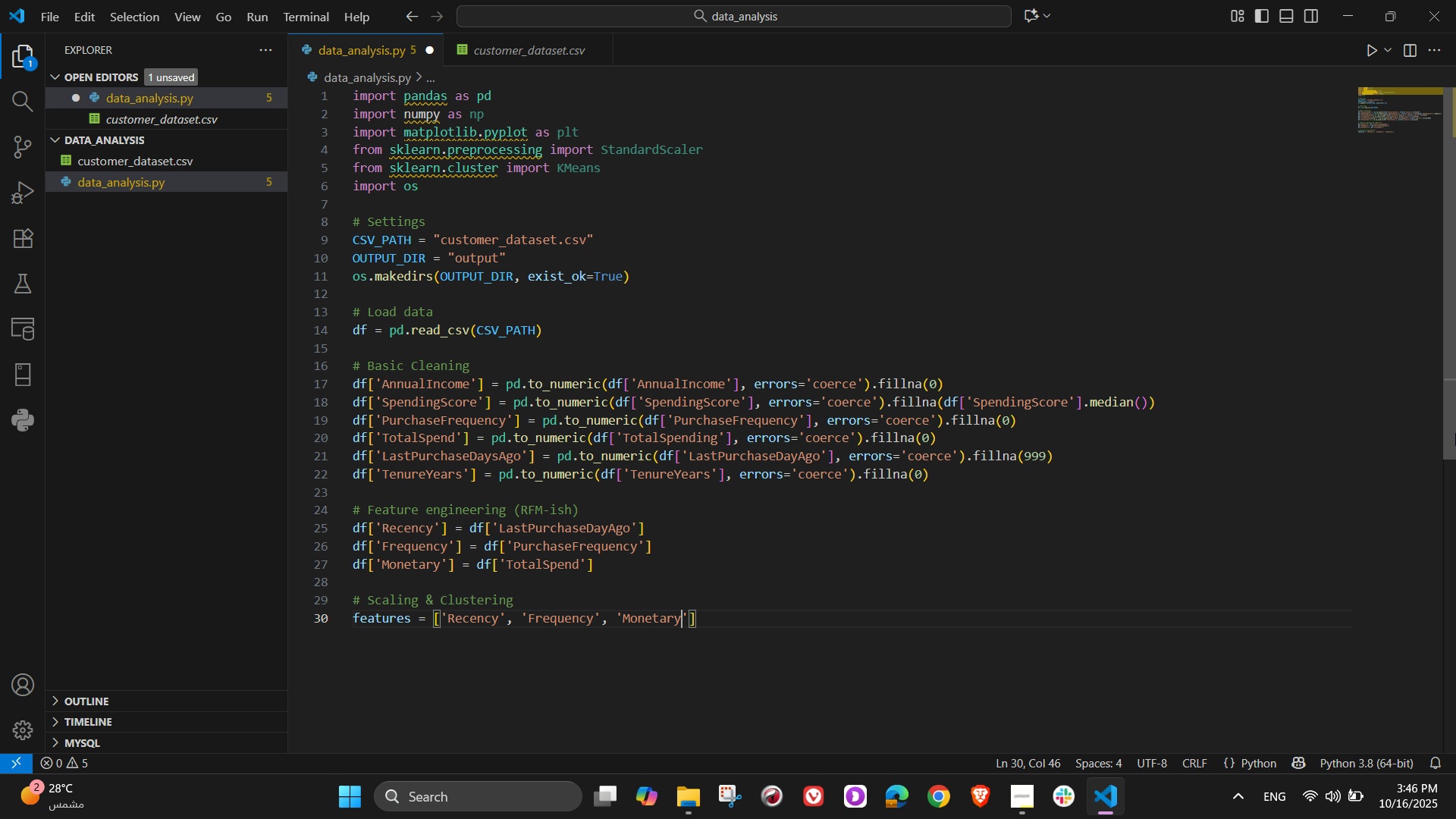 
key(ArrowRight)
 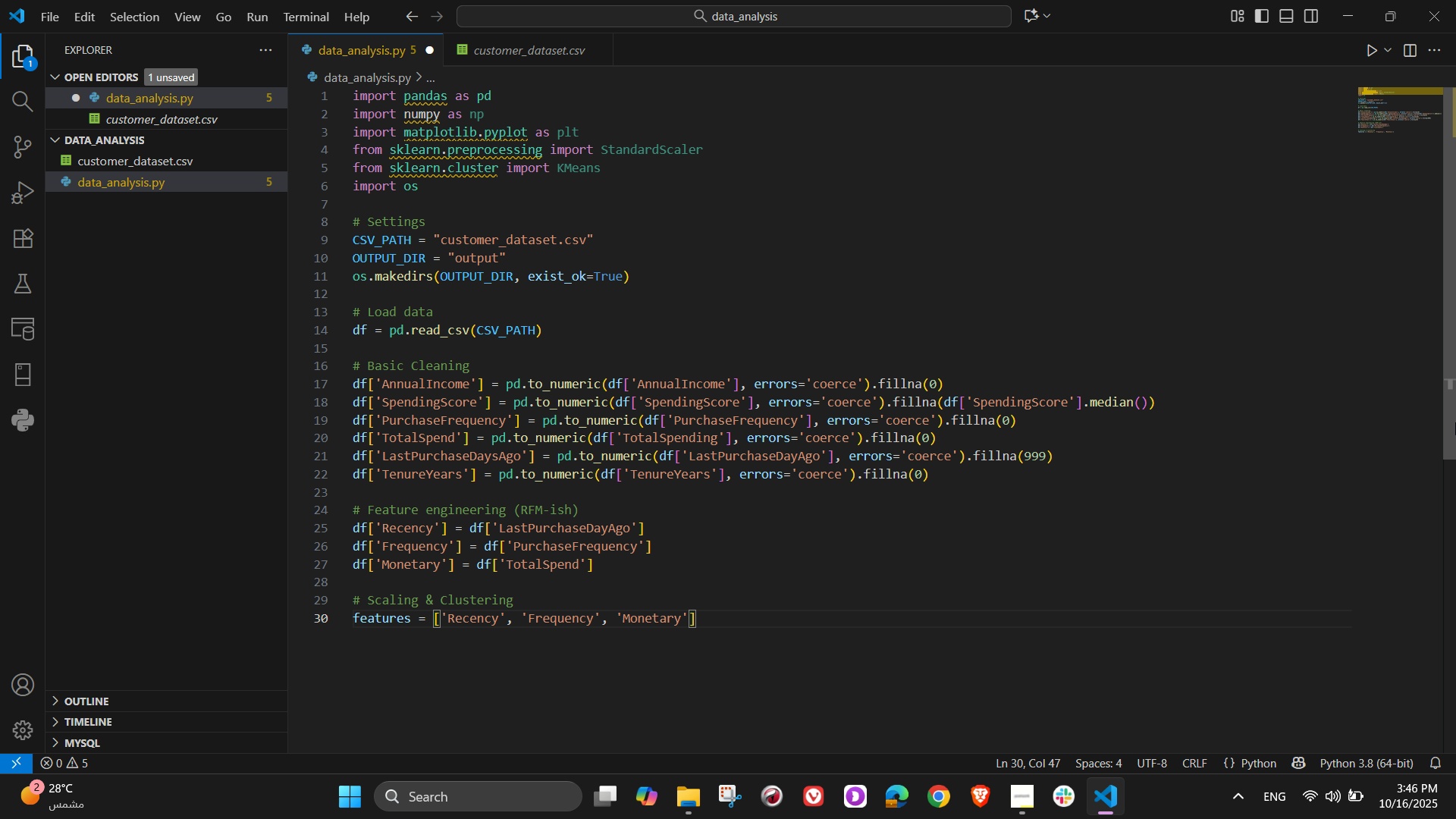 
key(ArrowRight)
 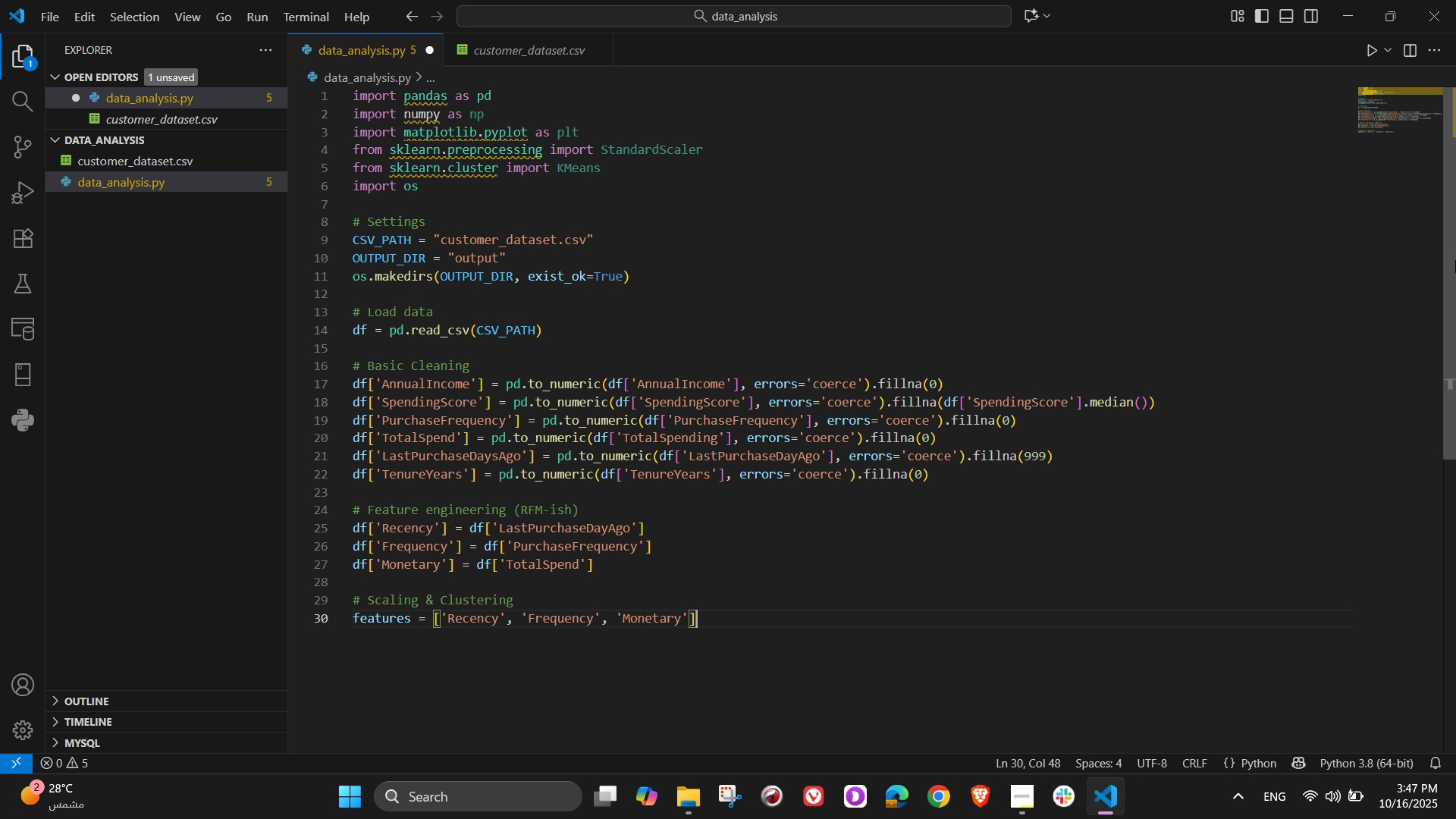 
key(Enter)
 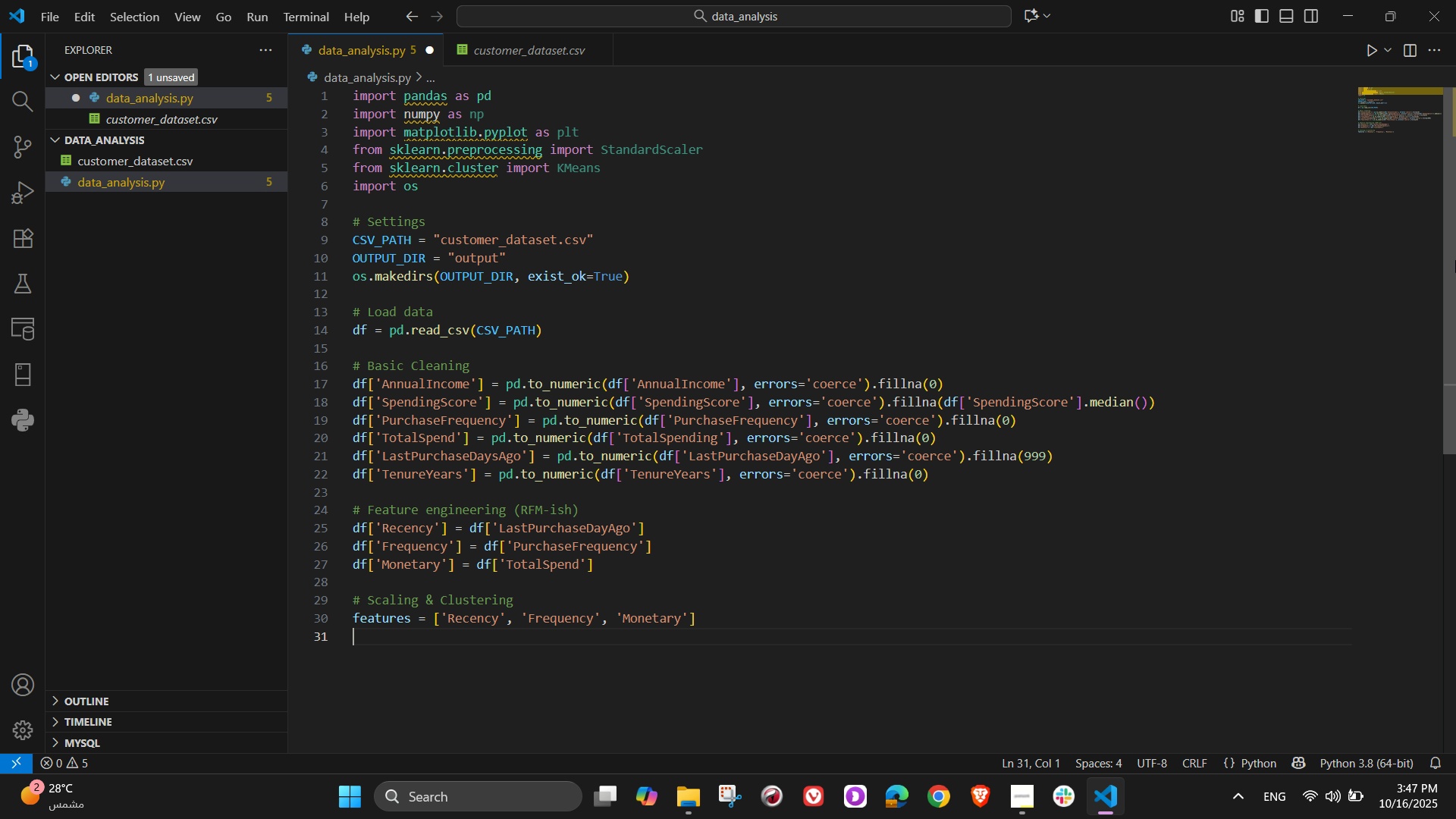 
type(X = df[)
 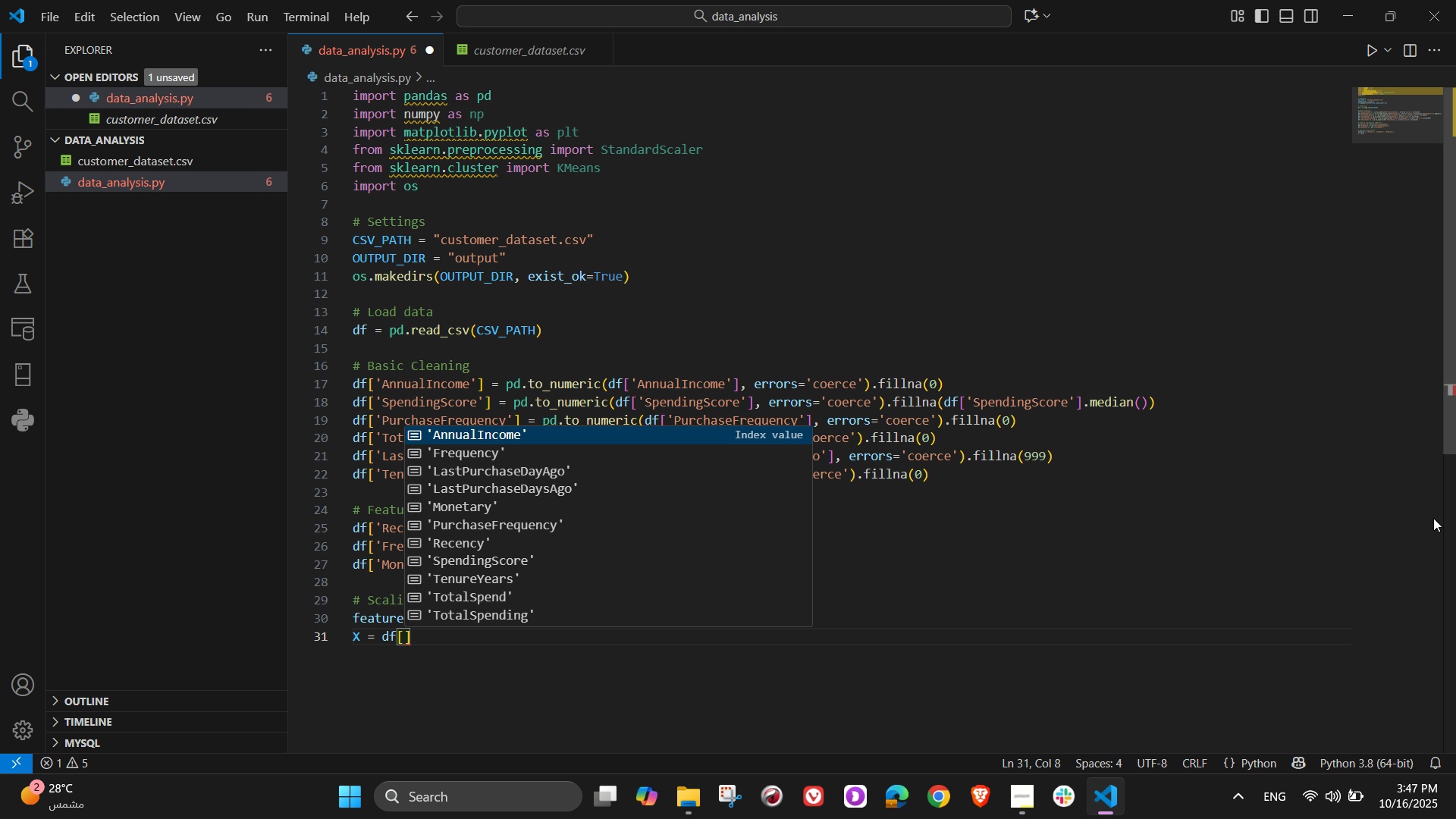 
type(features)
 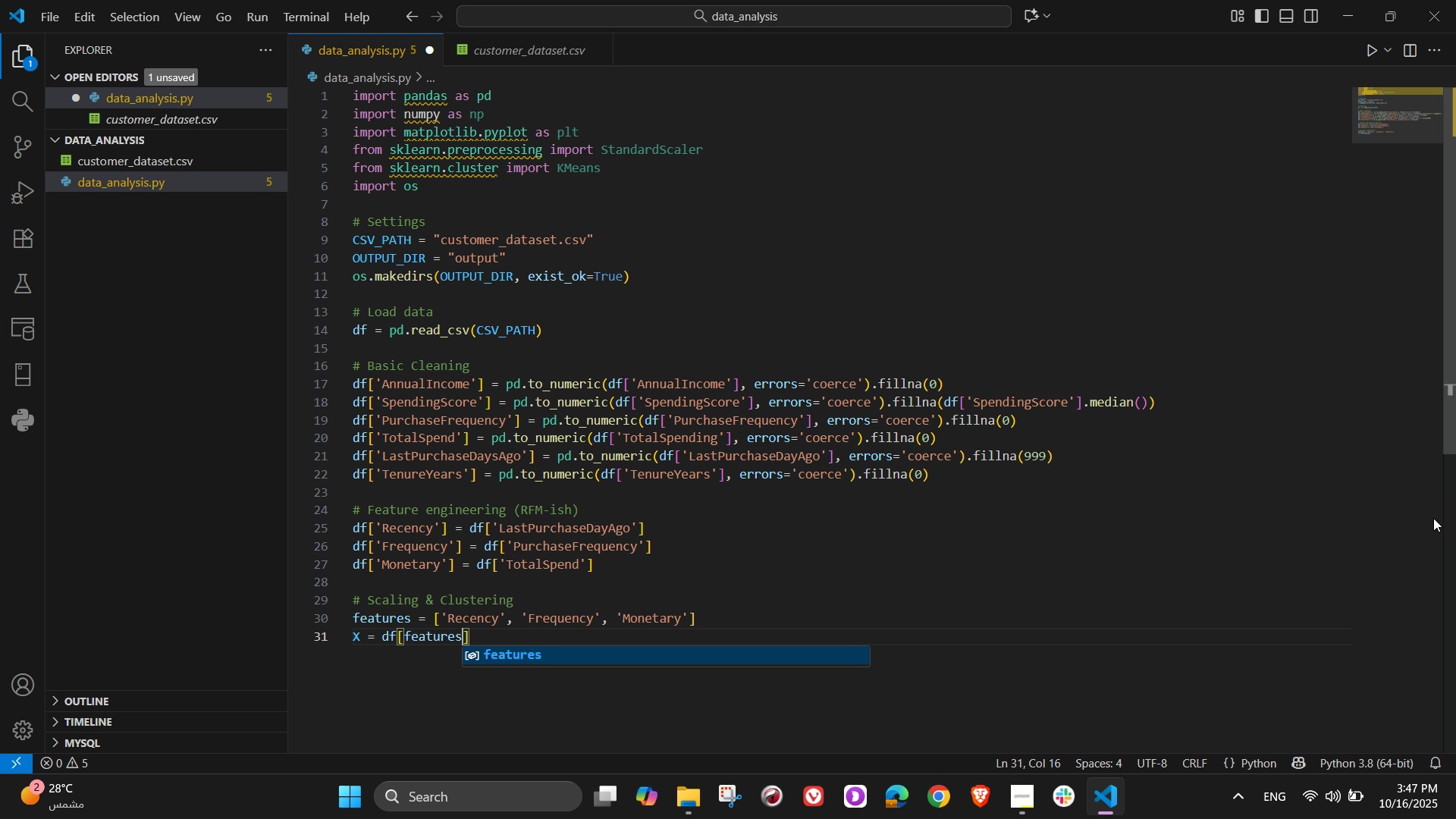 
key(ArrowRight)
 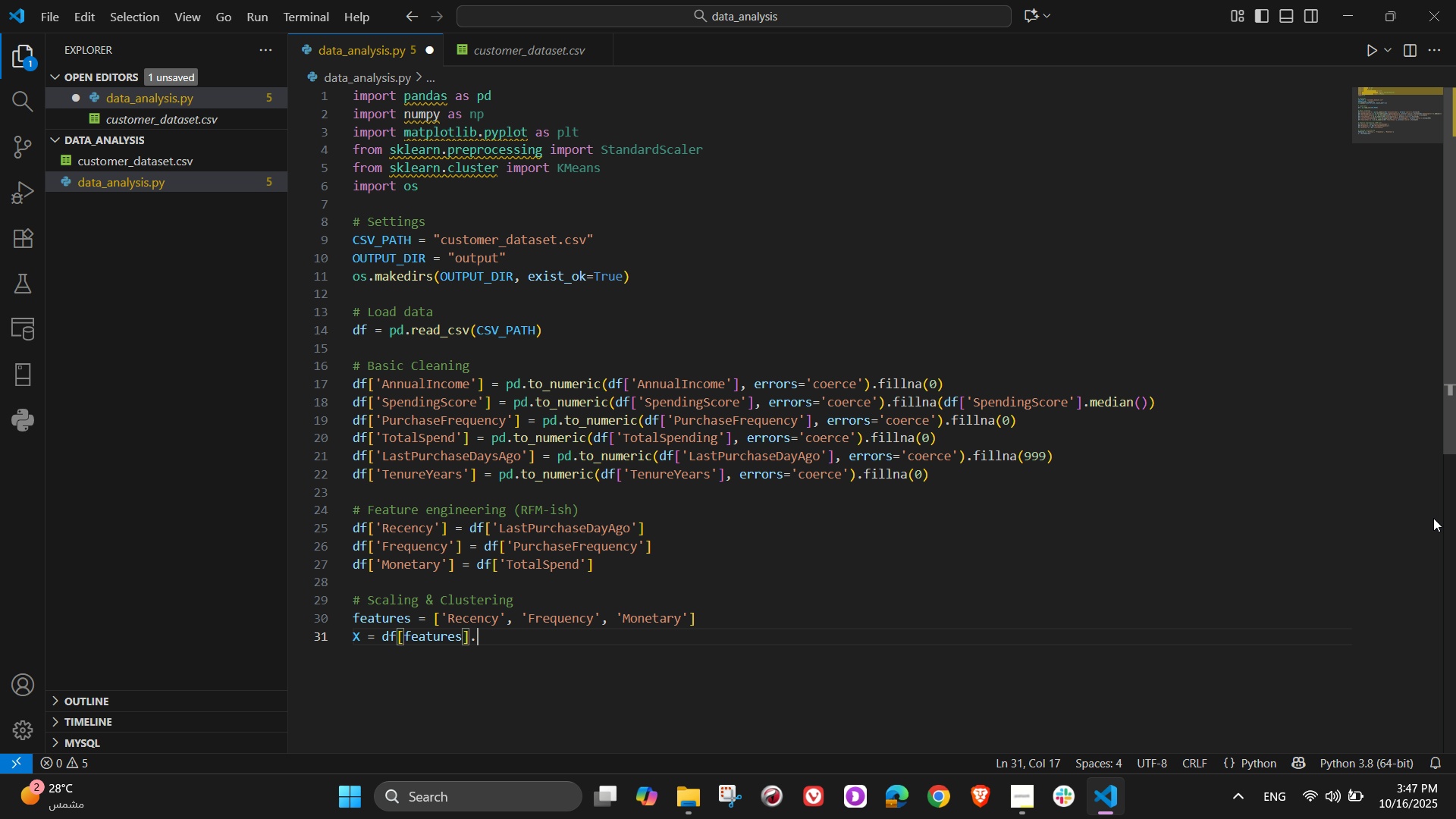 
type(.copy()
 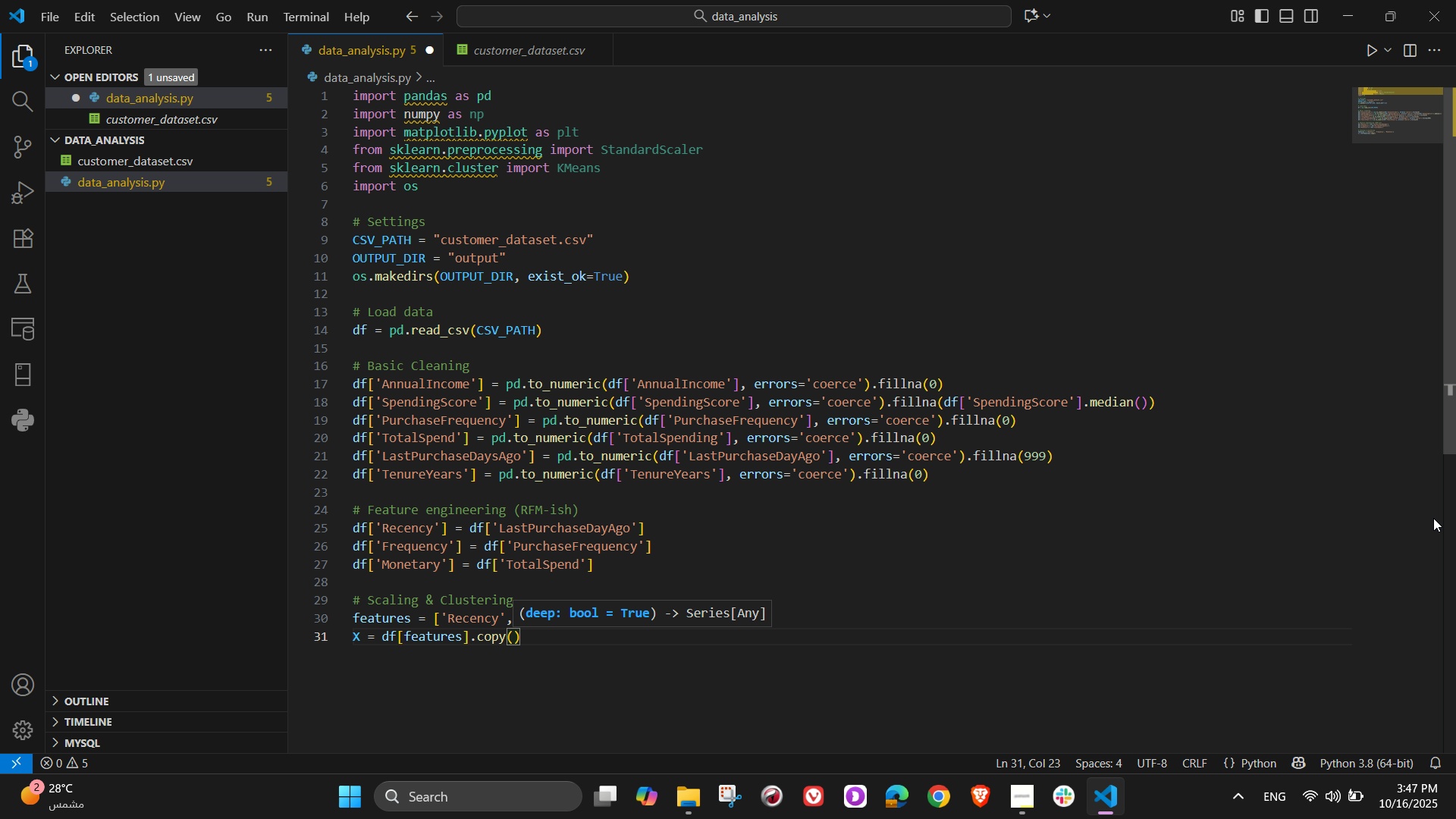 
scroll: coordinate [1172, 390], scroll_direction: down, amount: 7.0
 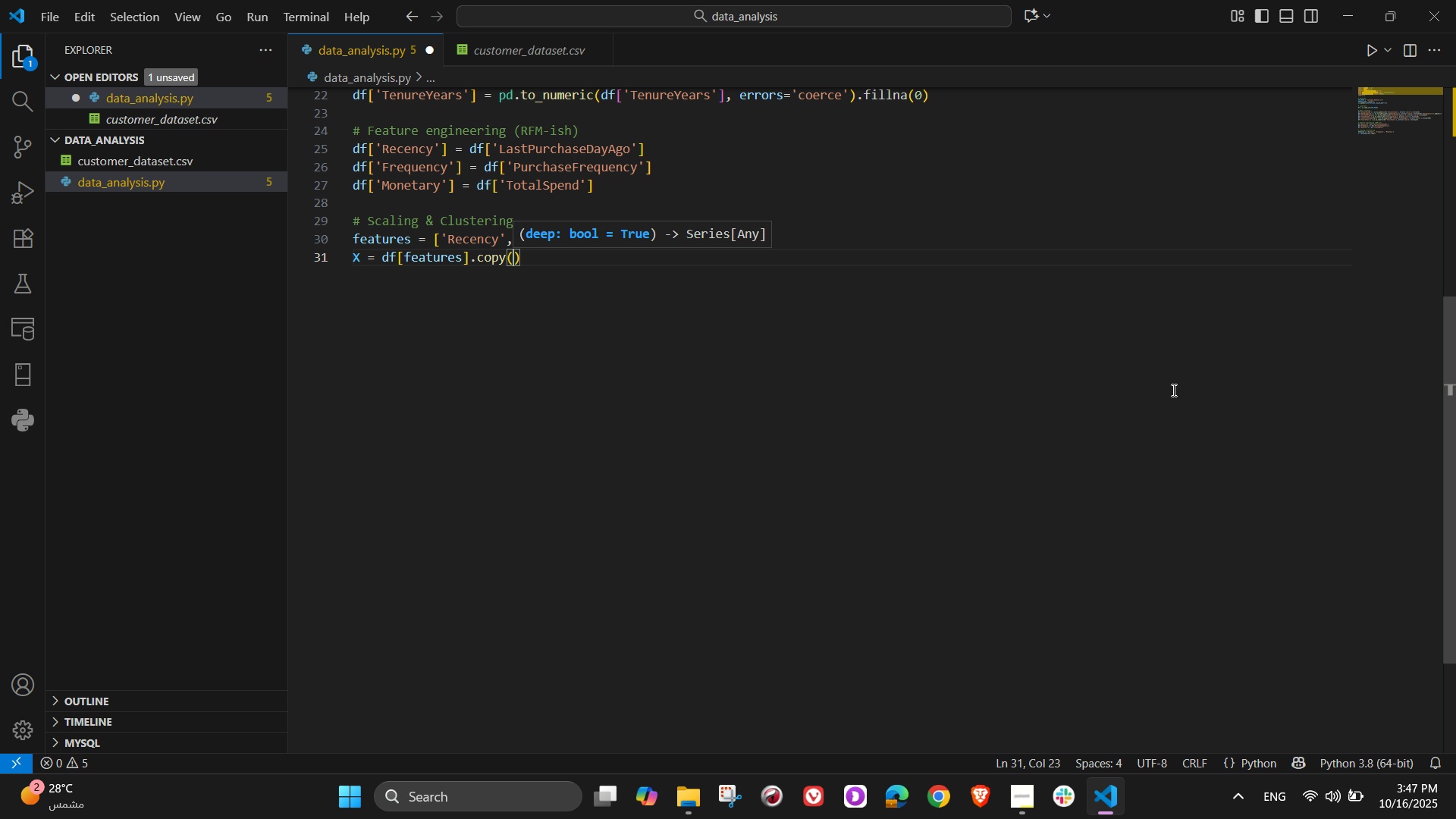 
key(ArrowRight)
 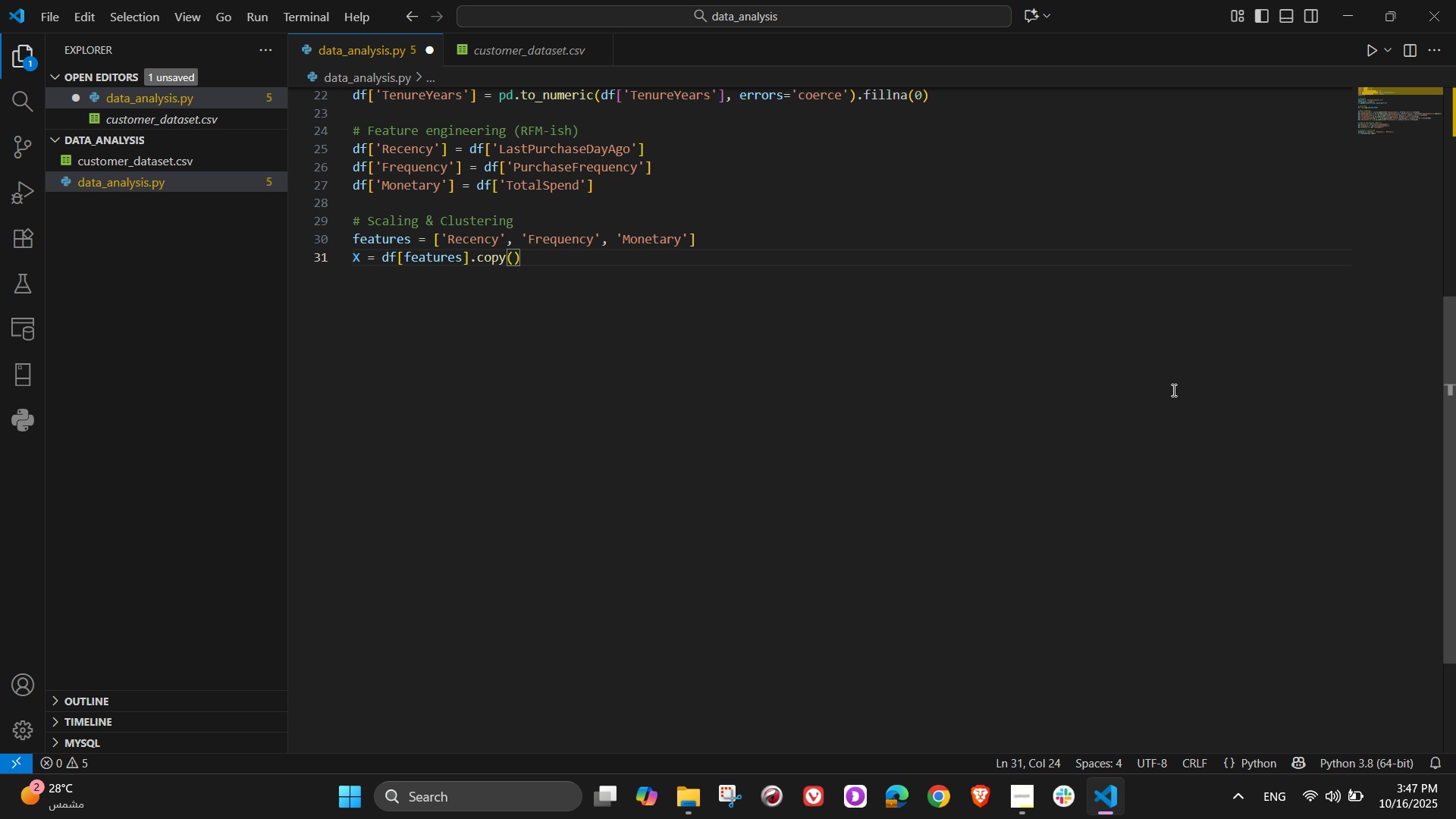 
wait(6.05)
 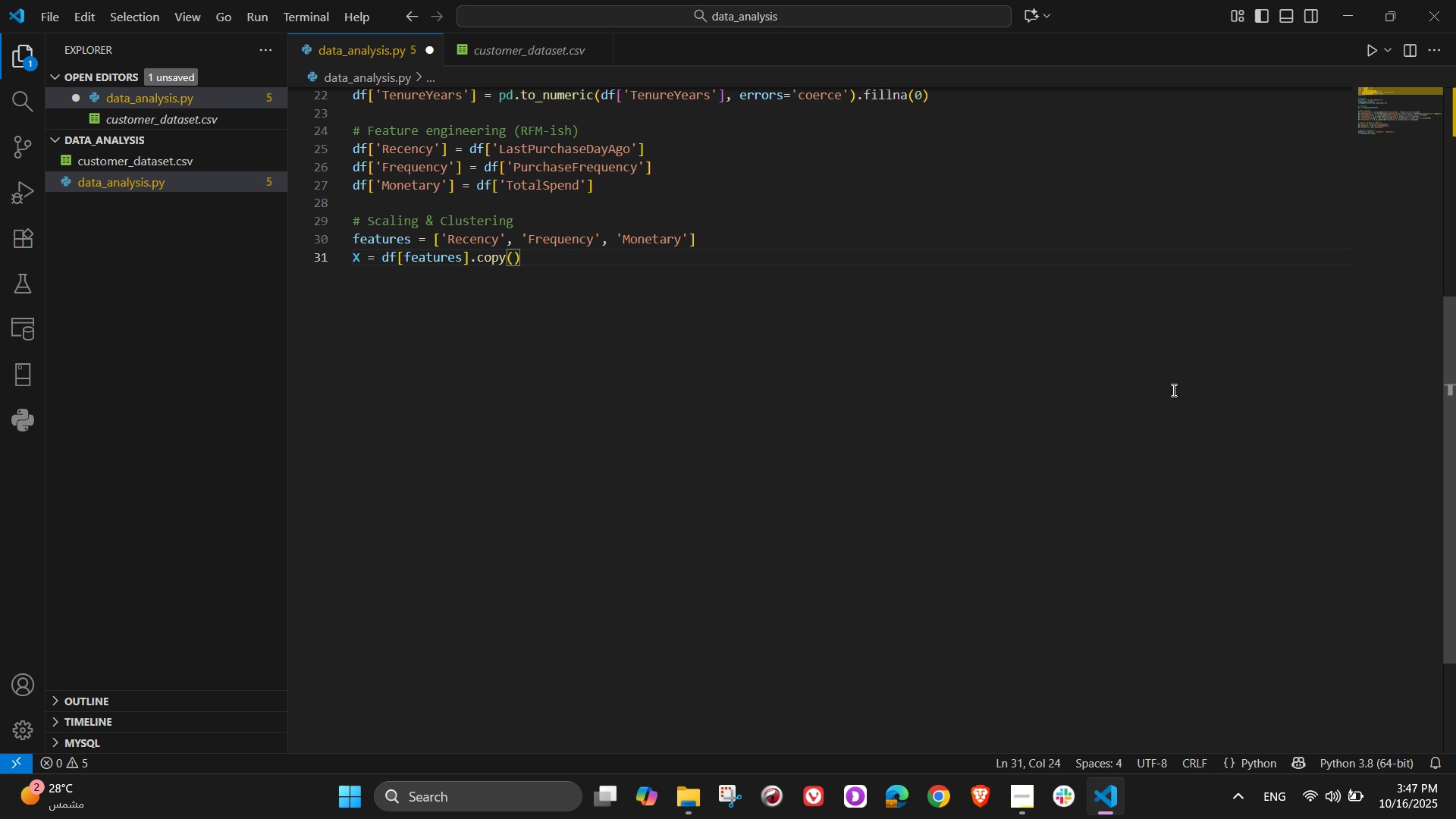 
key(NumpadEnter)
 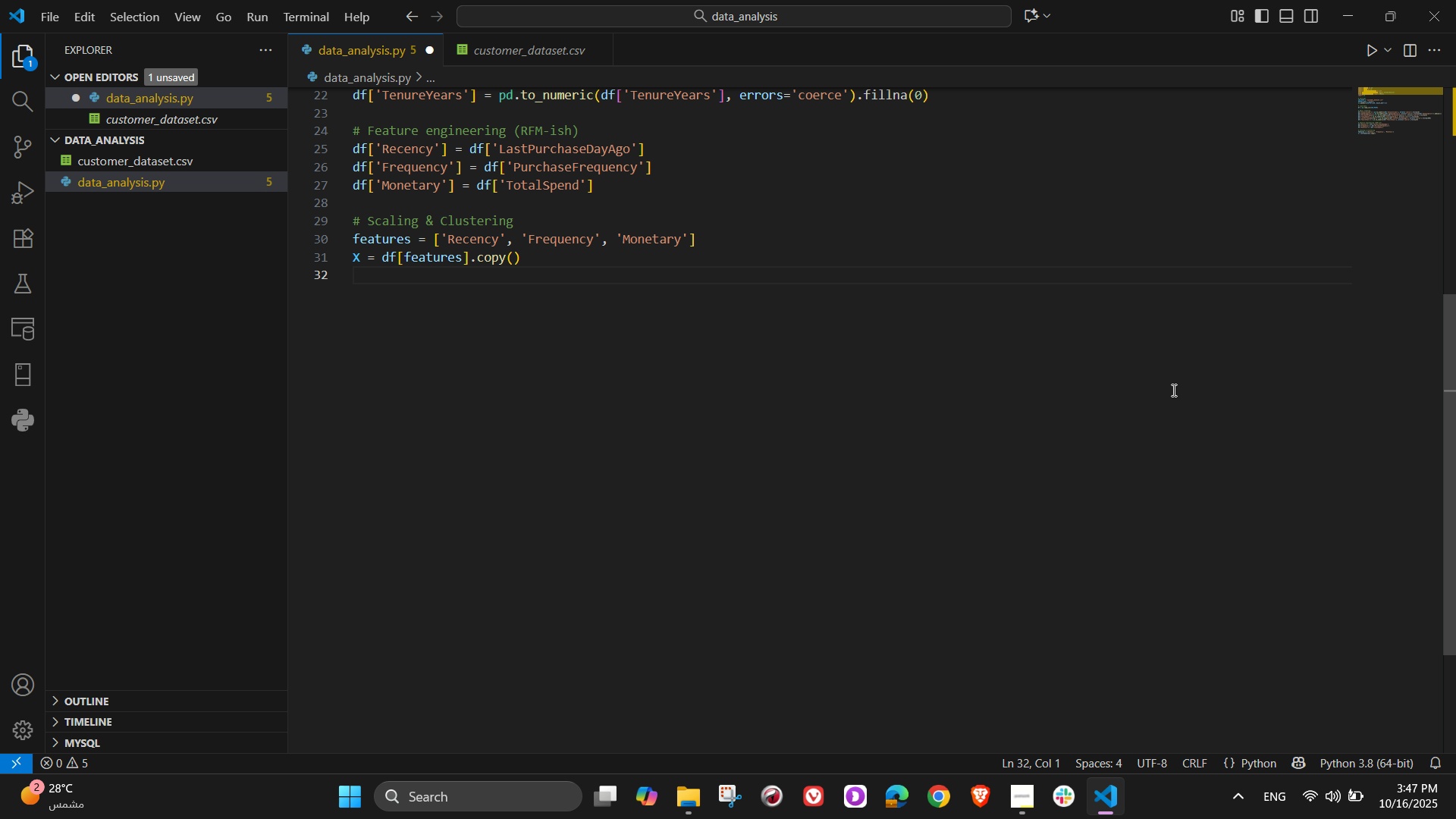 
wait(5.16)
 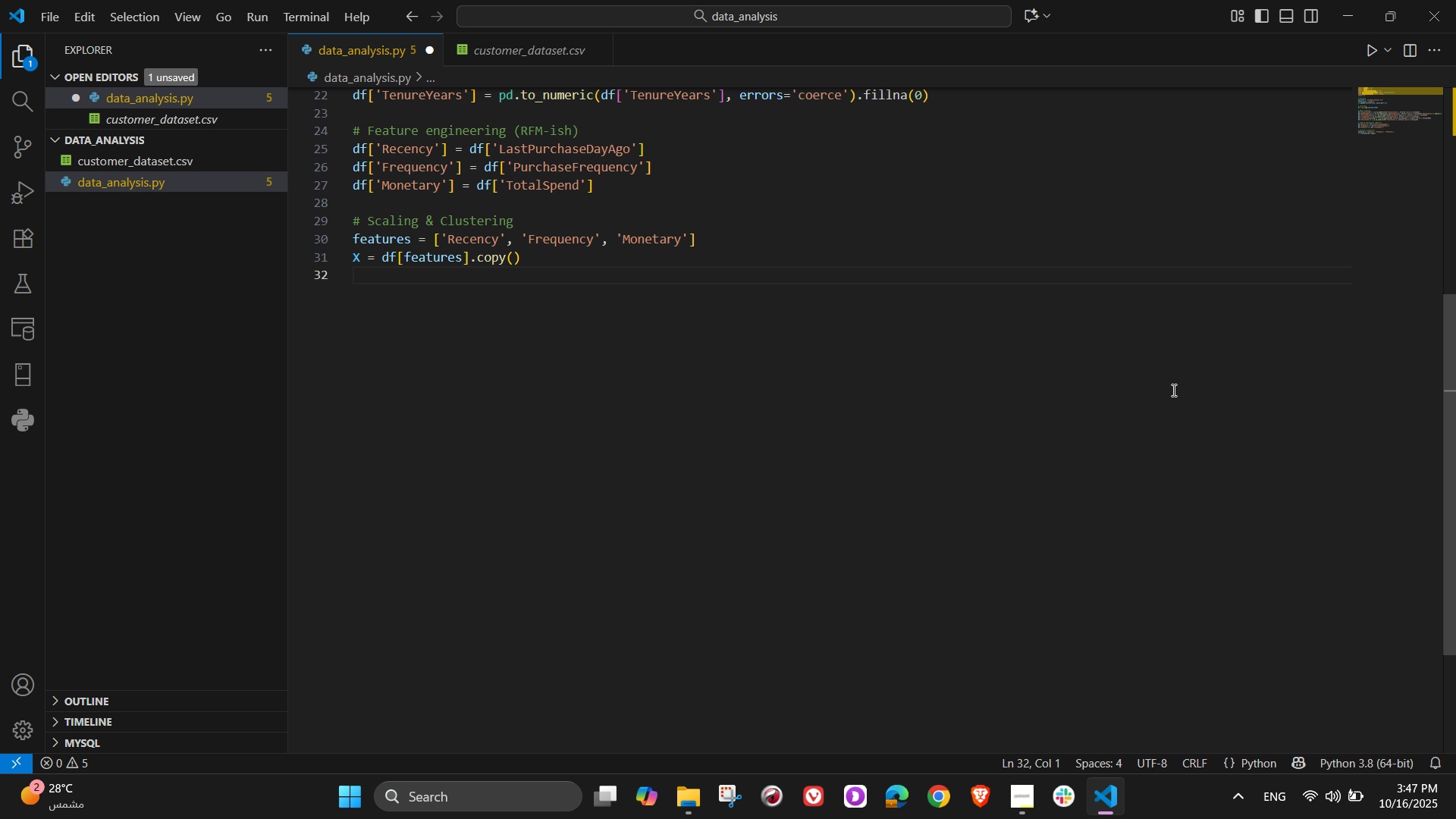 
type(# Log transform monetary to reduce skew)
 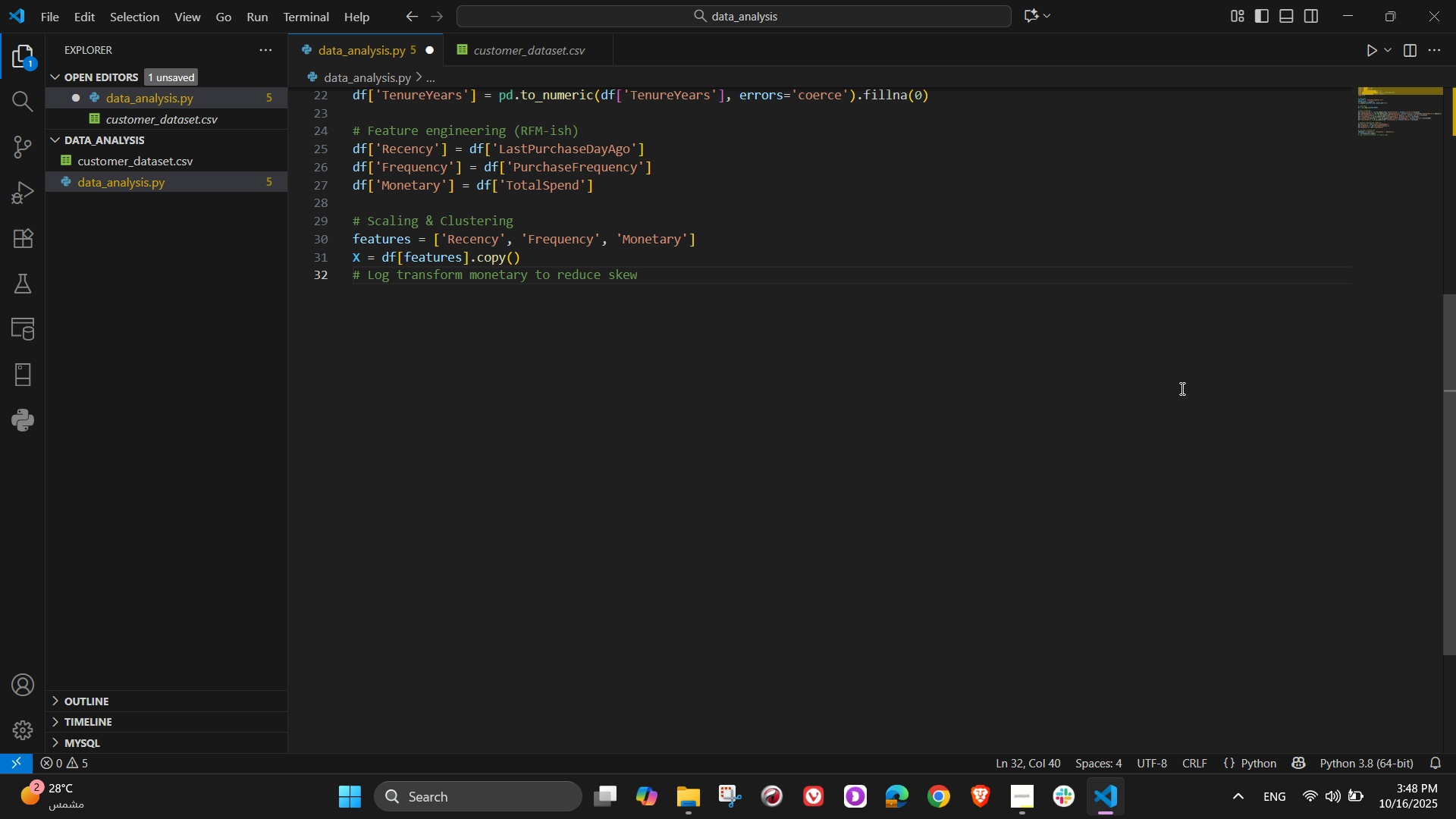 
key(Enter)
 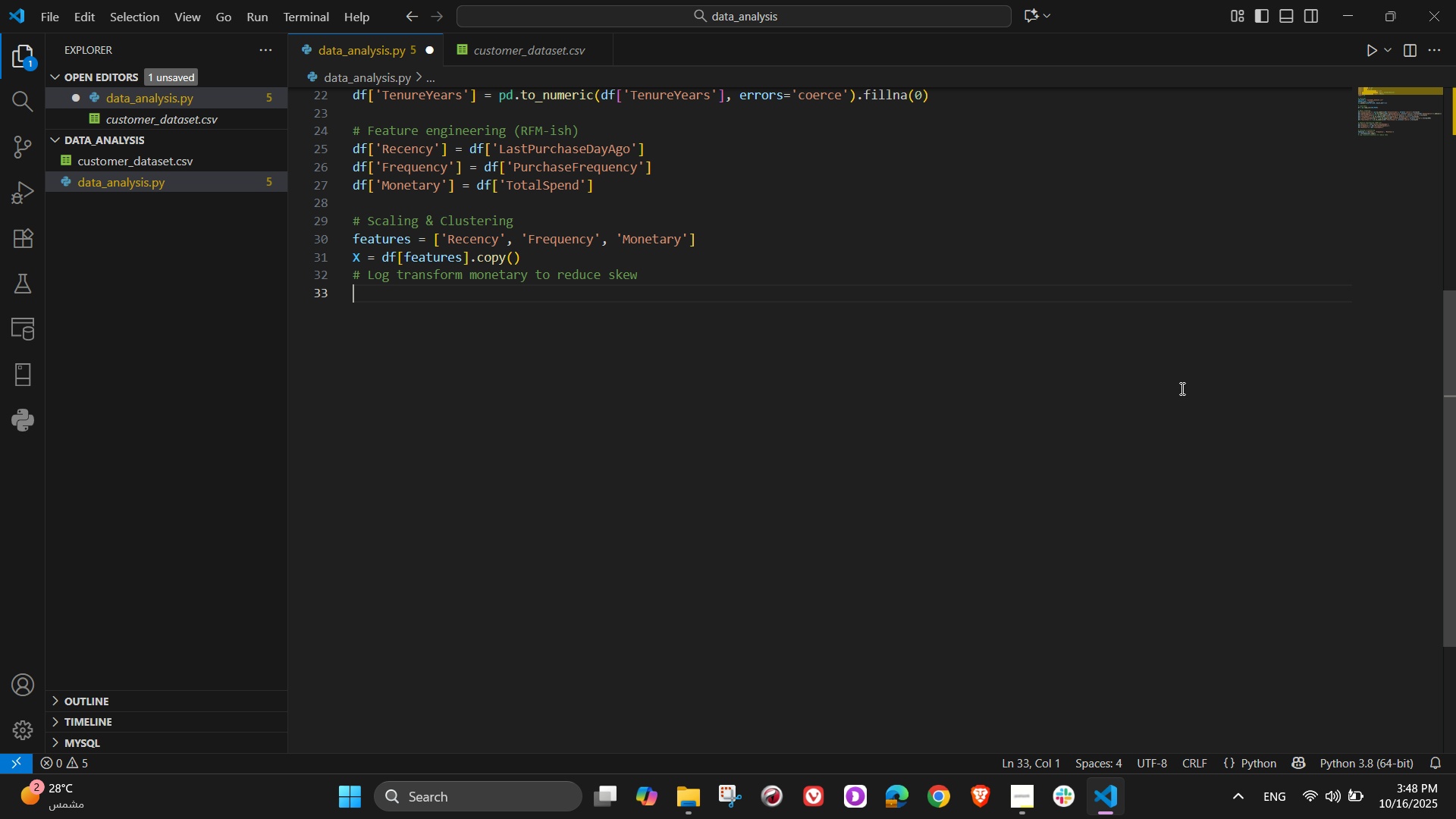 
key(Shift+X)
 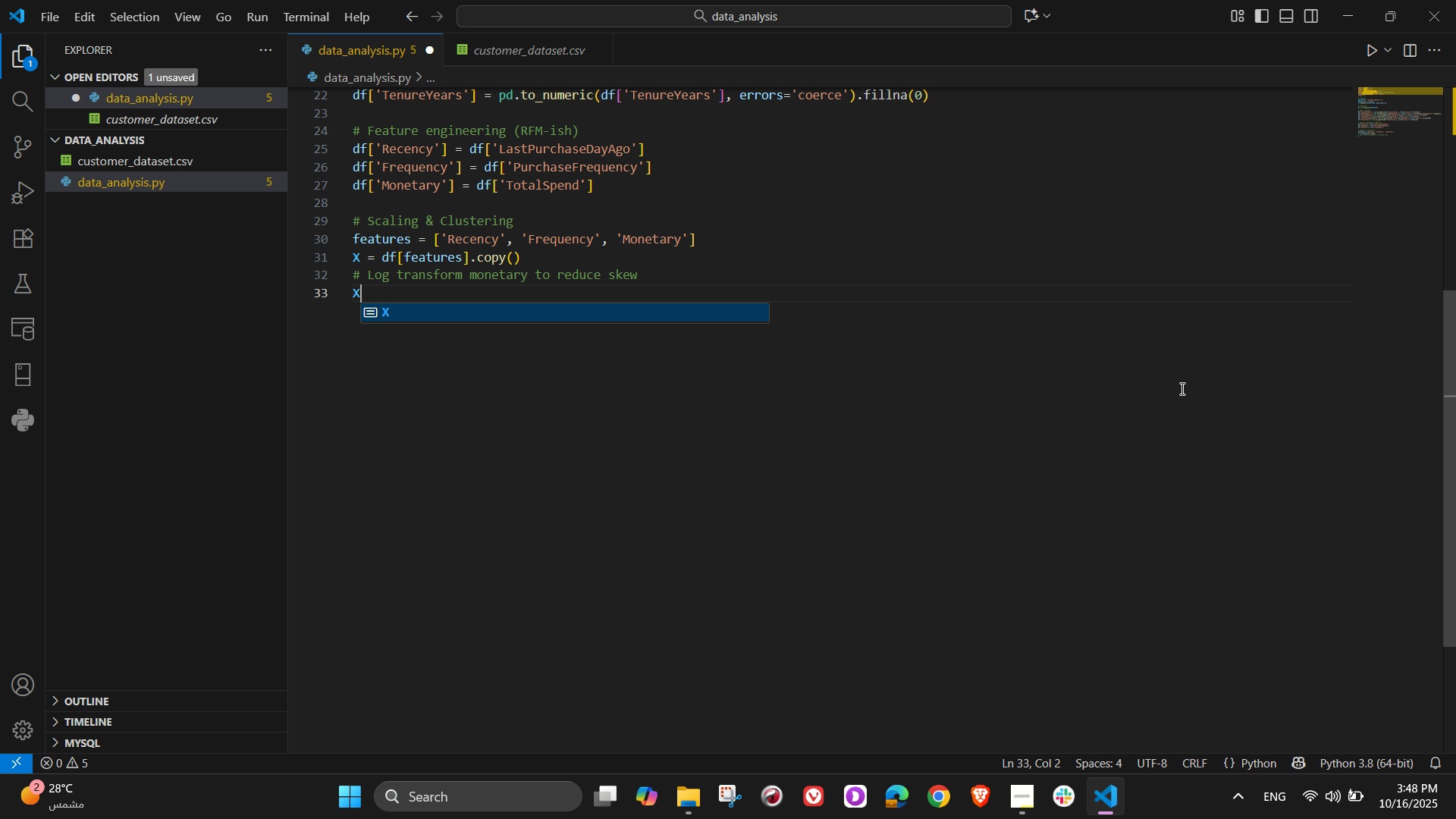 
key(BracketLeft)
 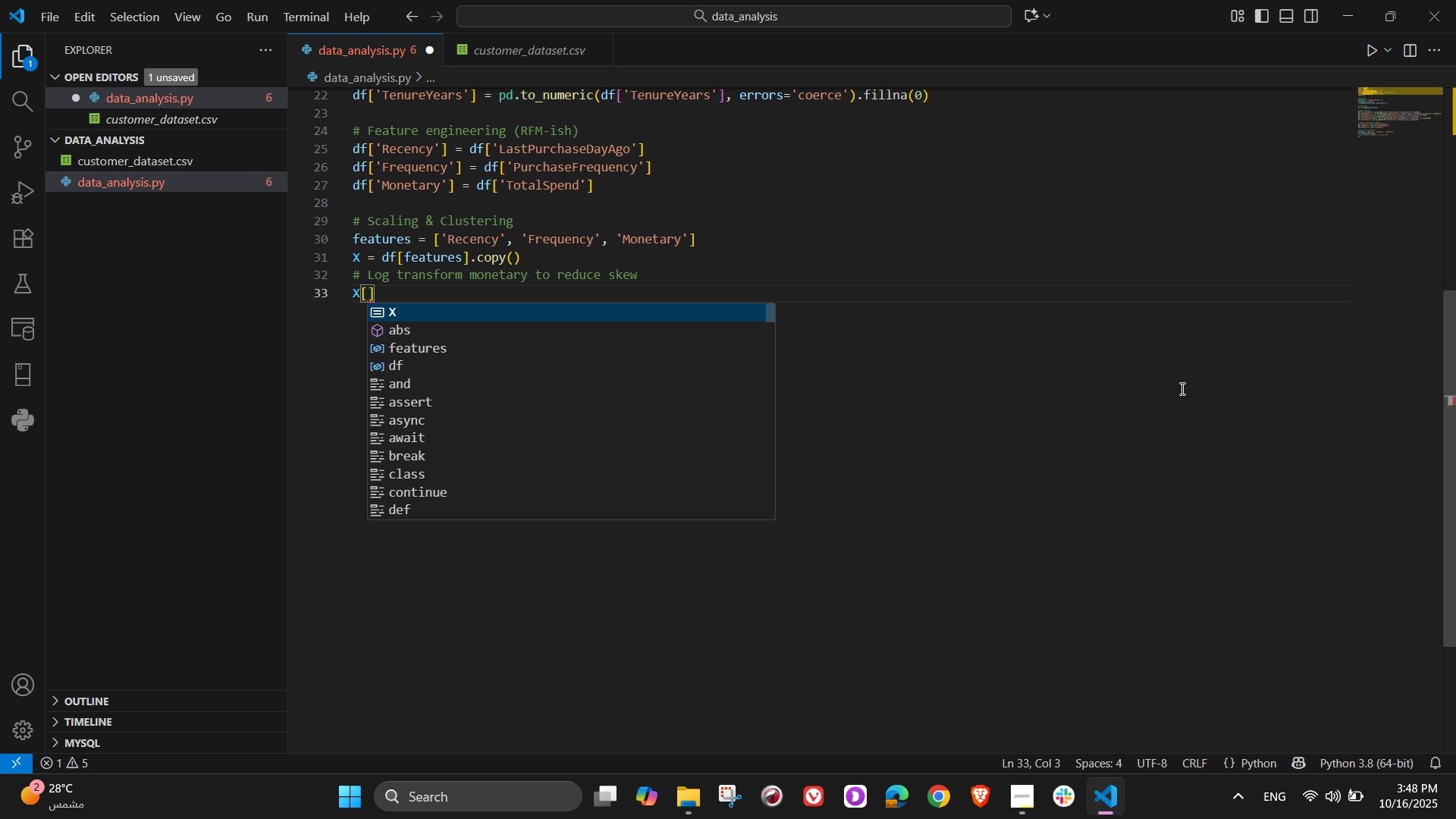 
type('Monetary_log)
 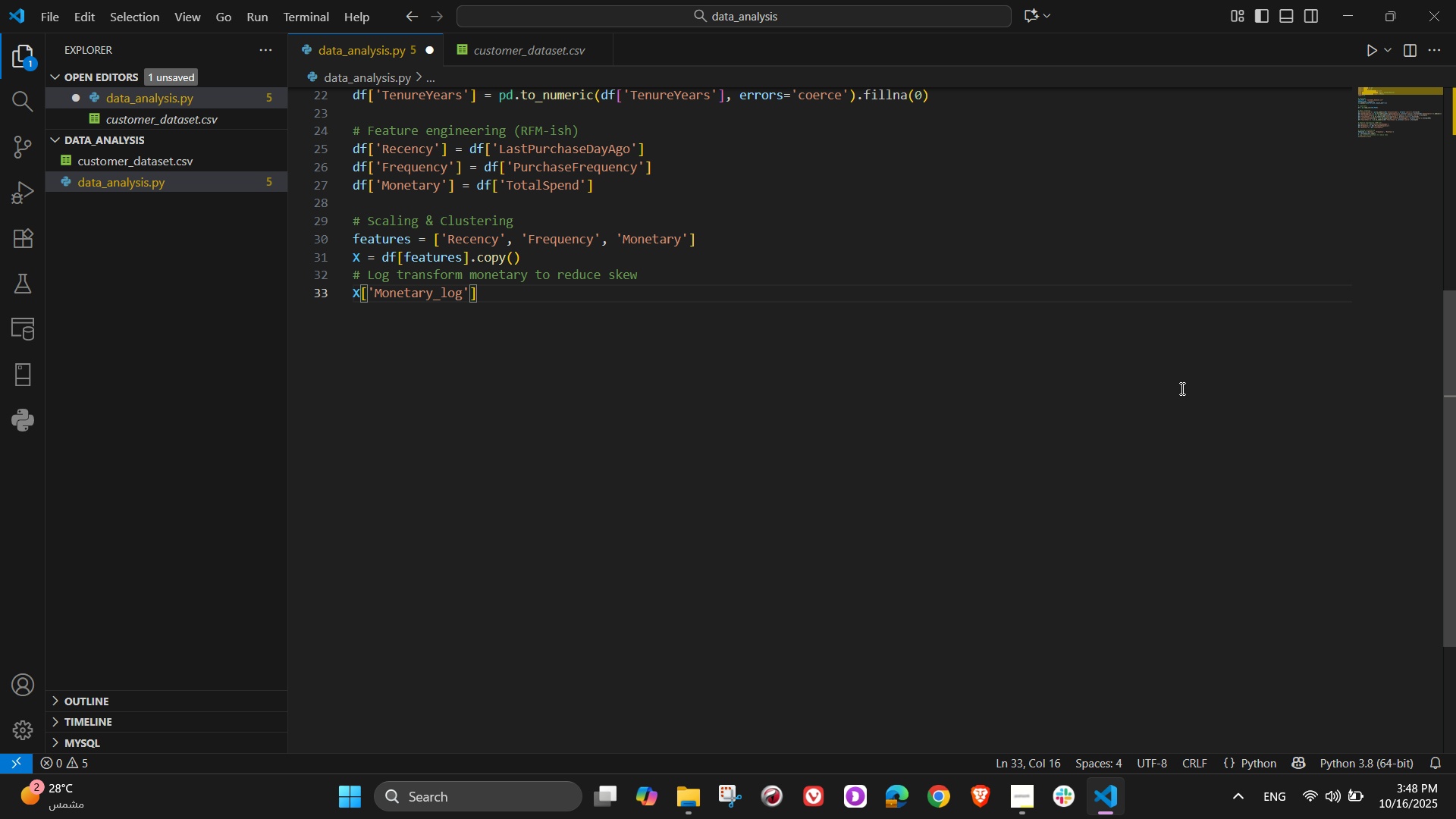 
key(ArrowRight)
 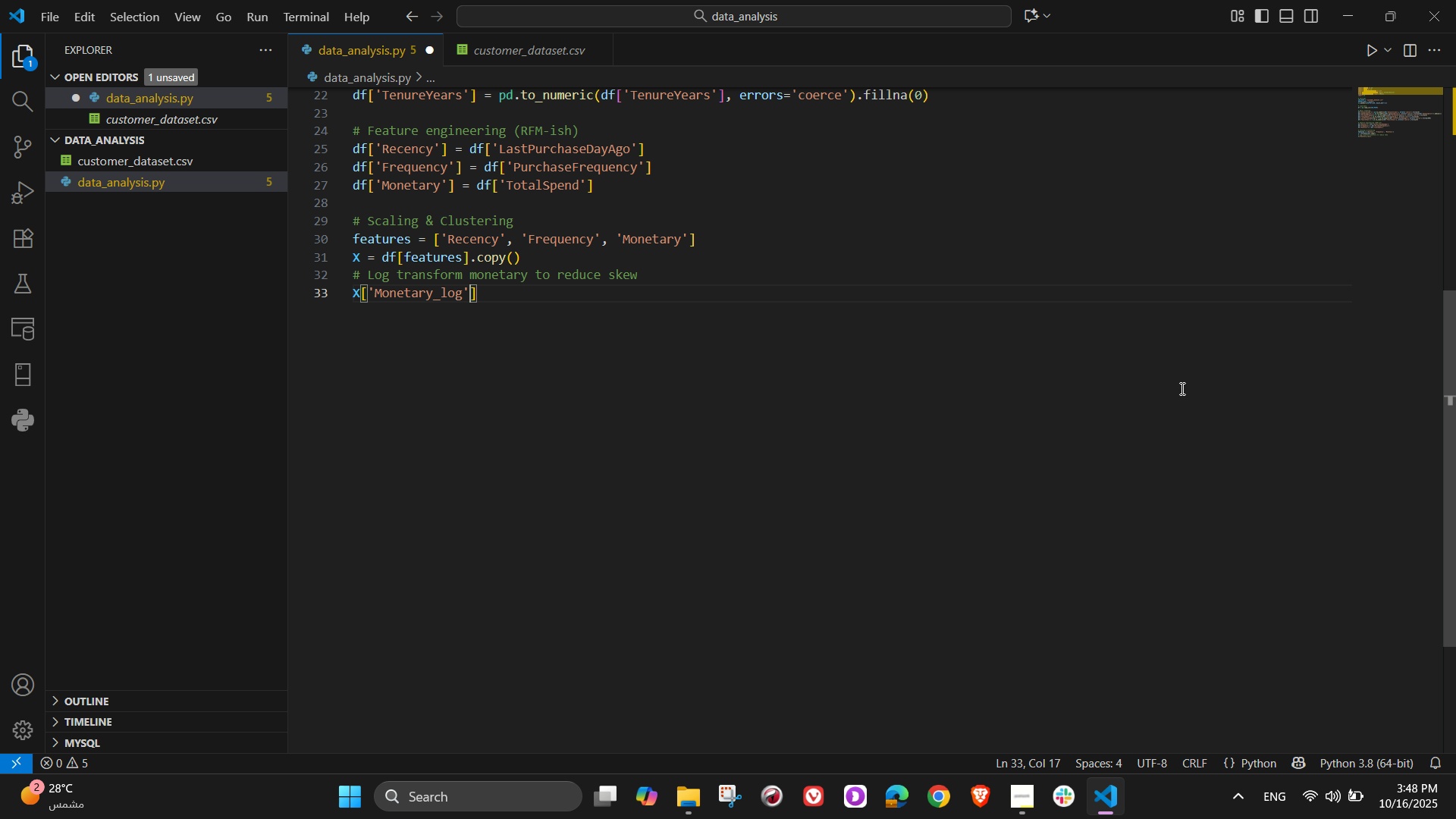 
key(ArrowRight)
 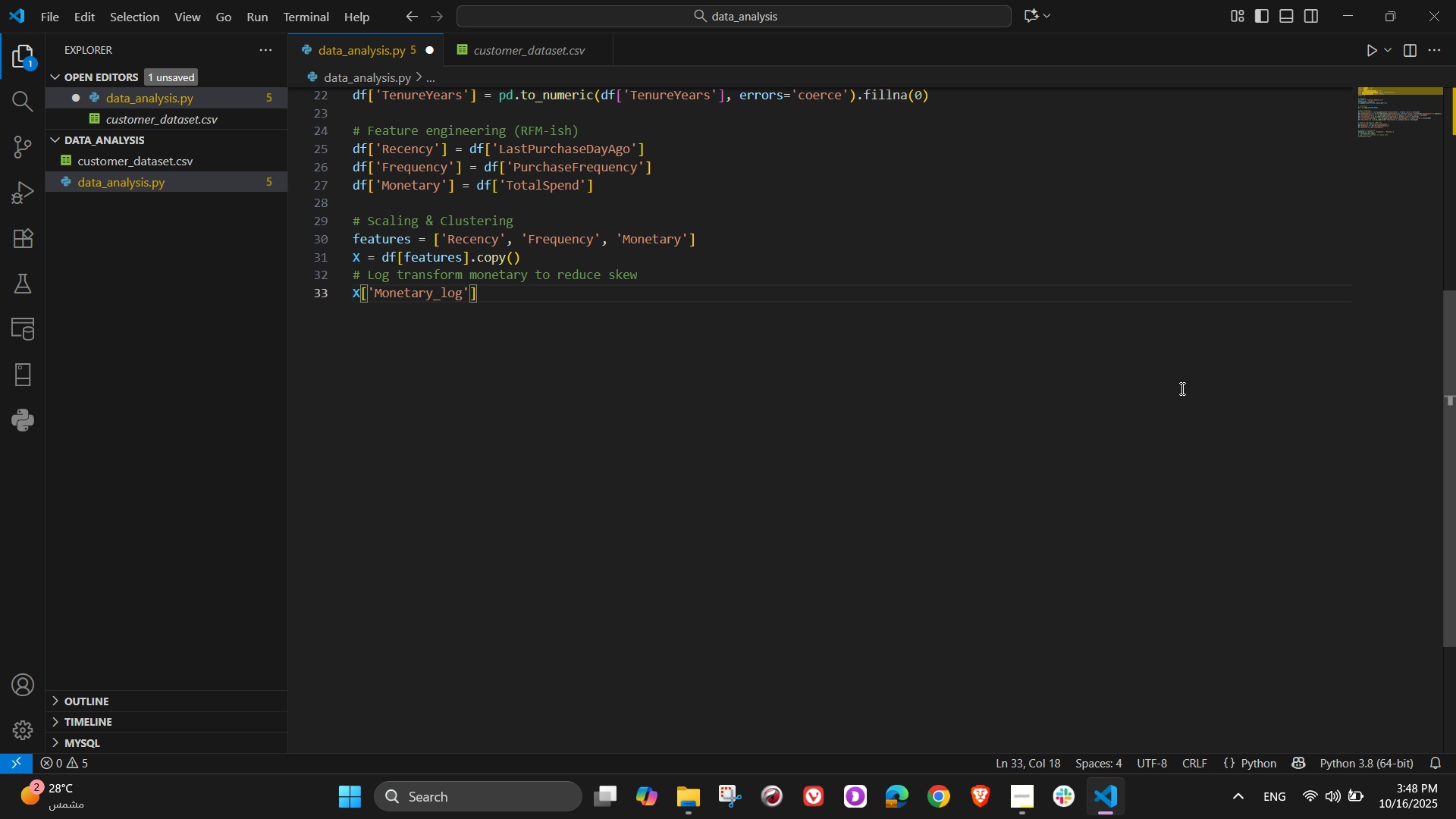 
type( = np.log1p()
 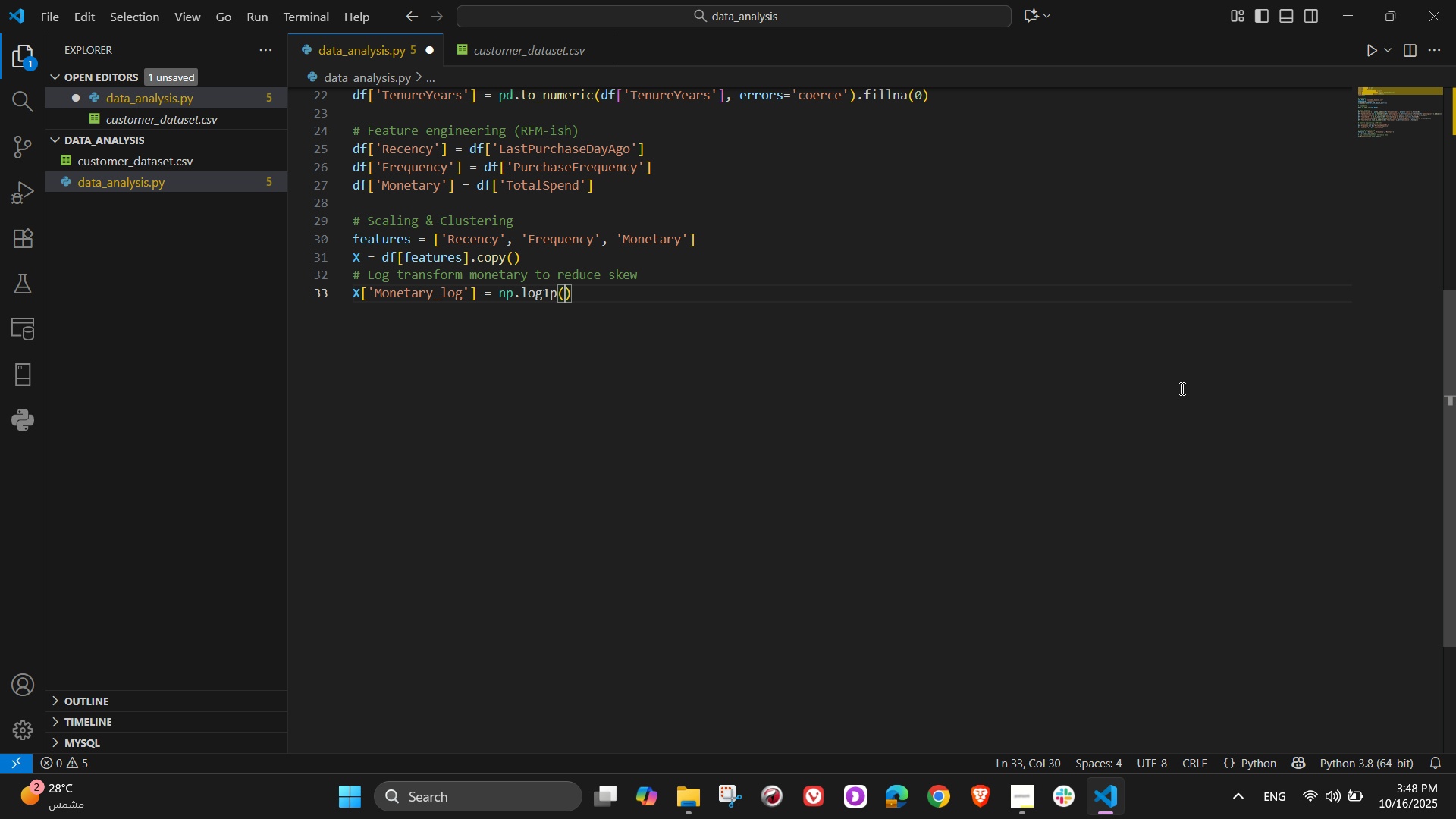 
hold_key(key=ShiftLeft, duration=0.91)
 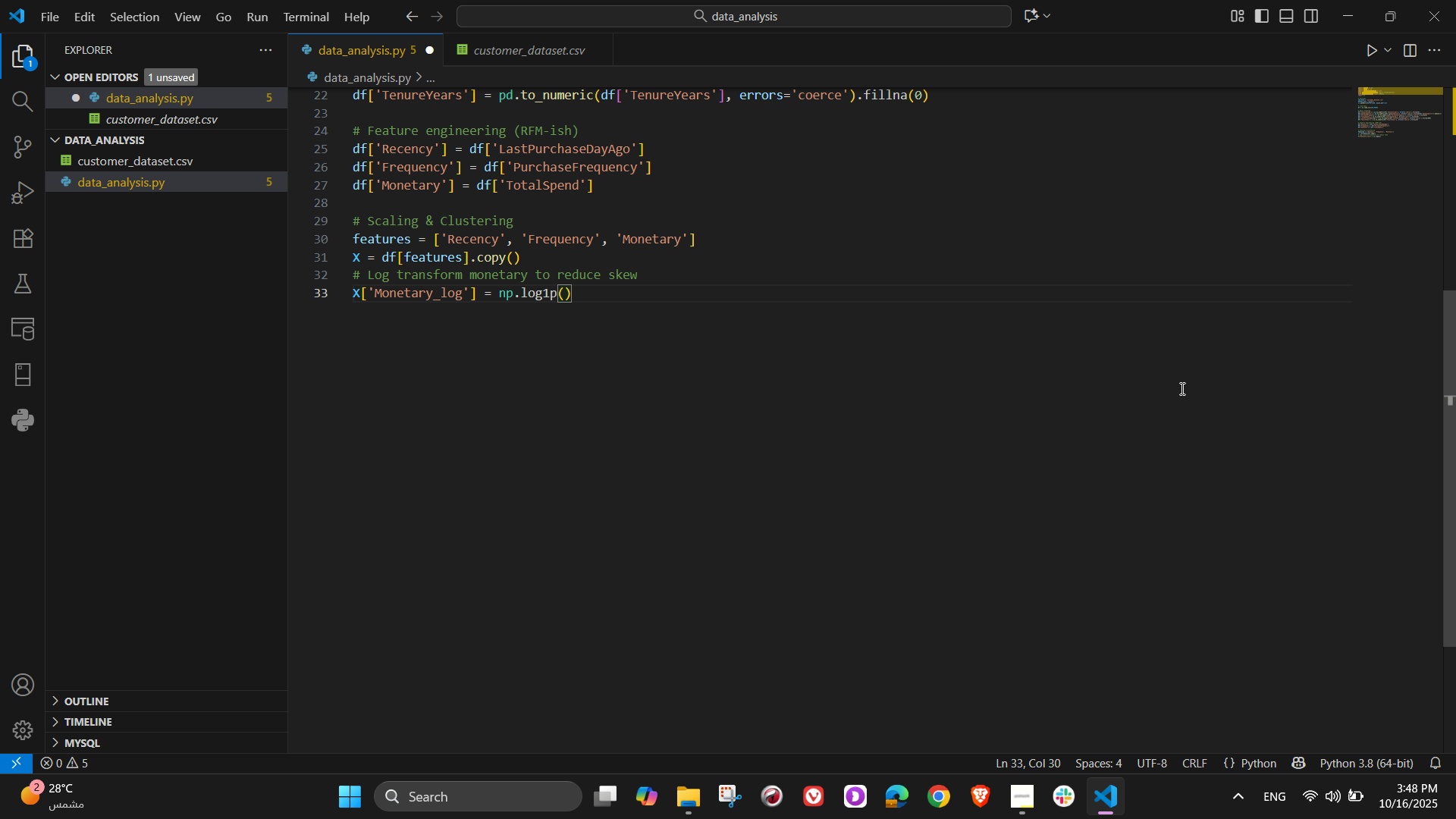 
type(X['Monetary)
 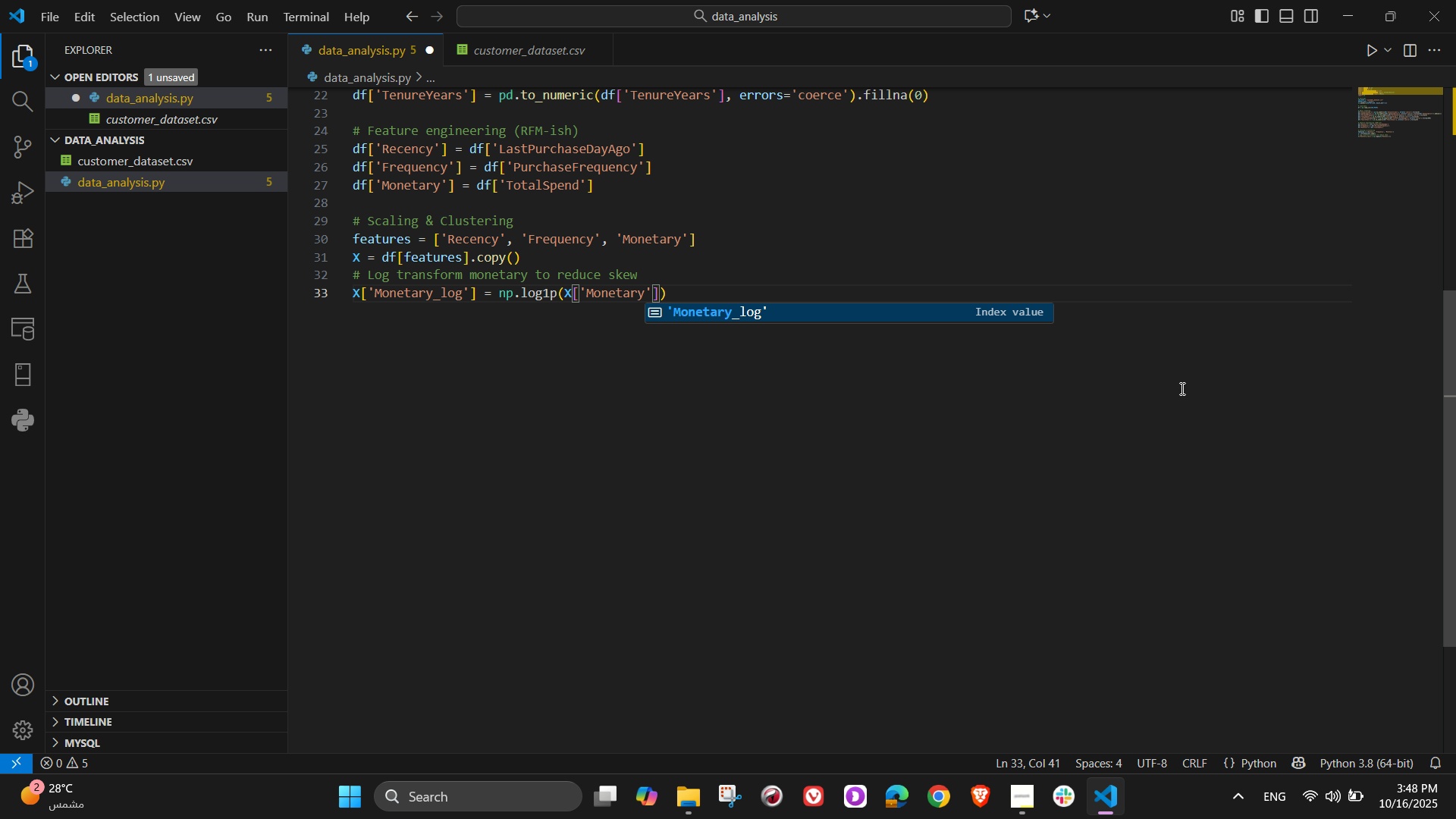 
wait(10.72)
 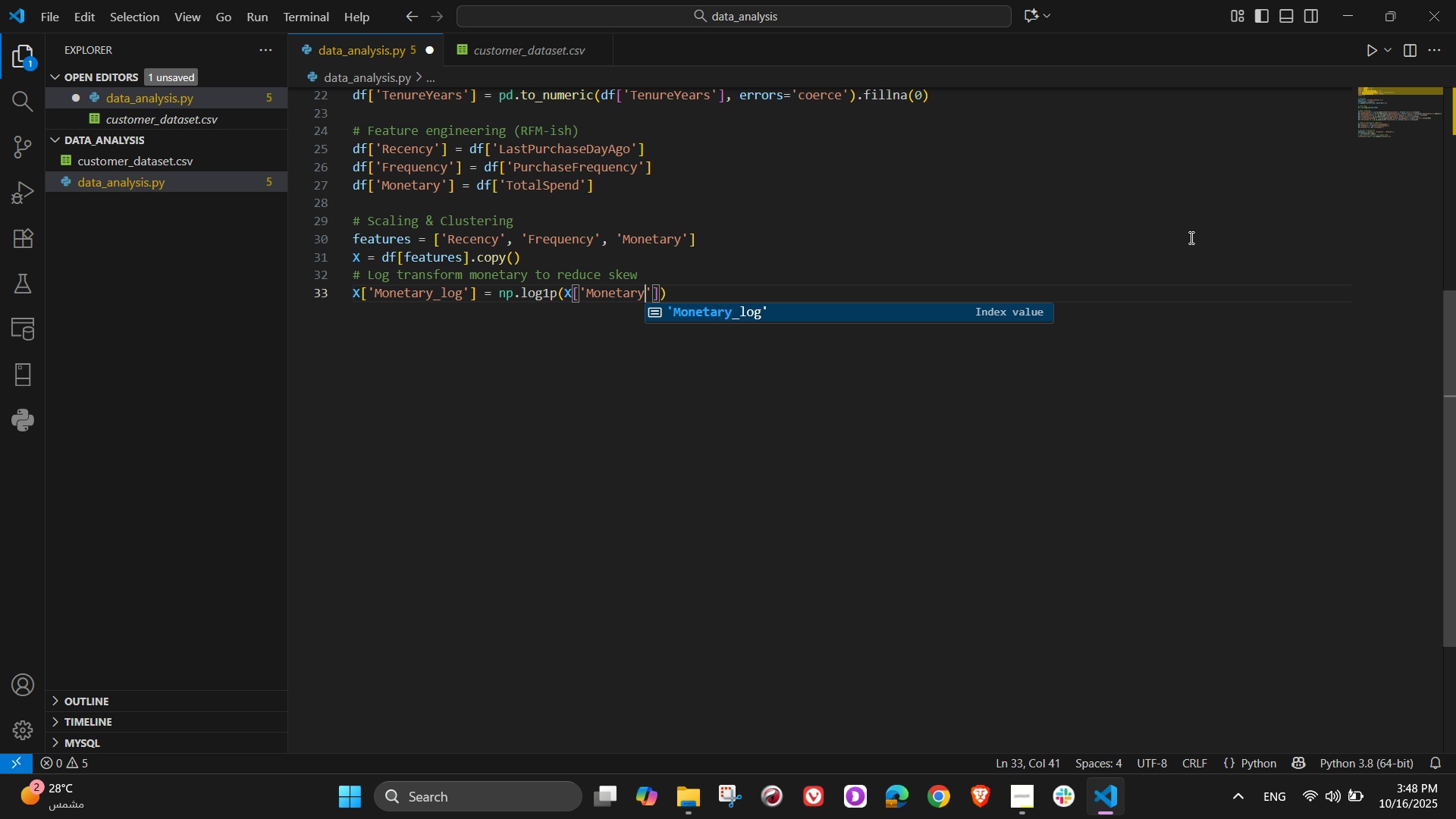 
key(ArrowRight)
 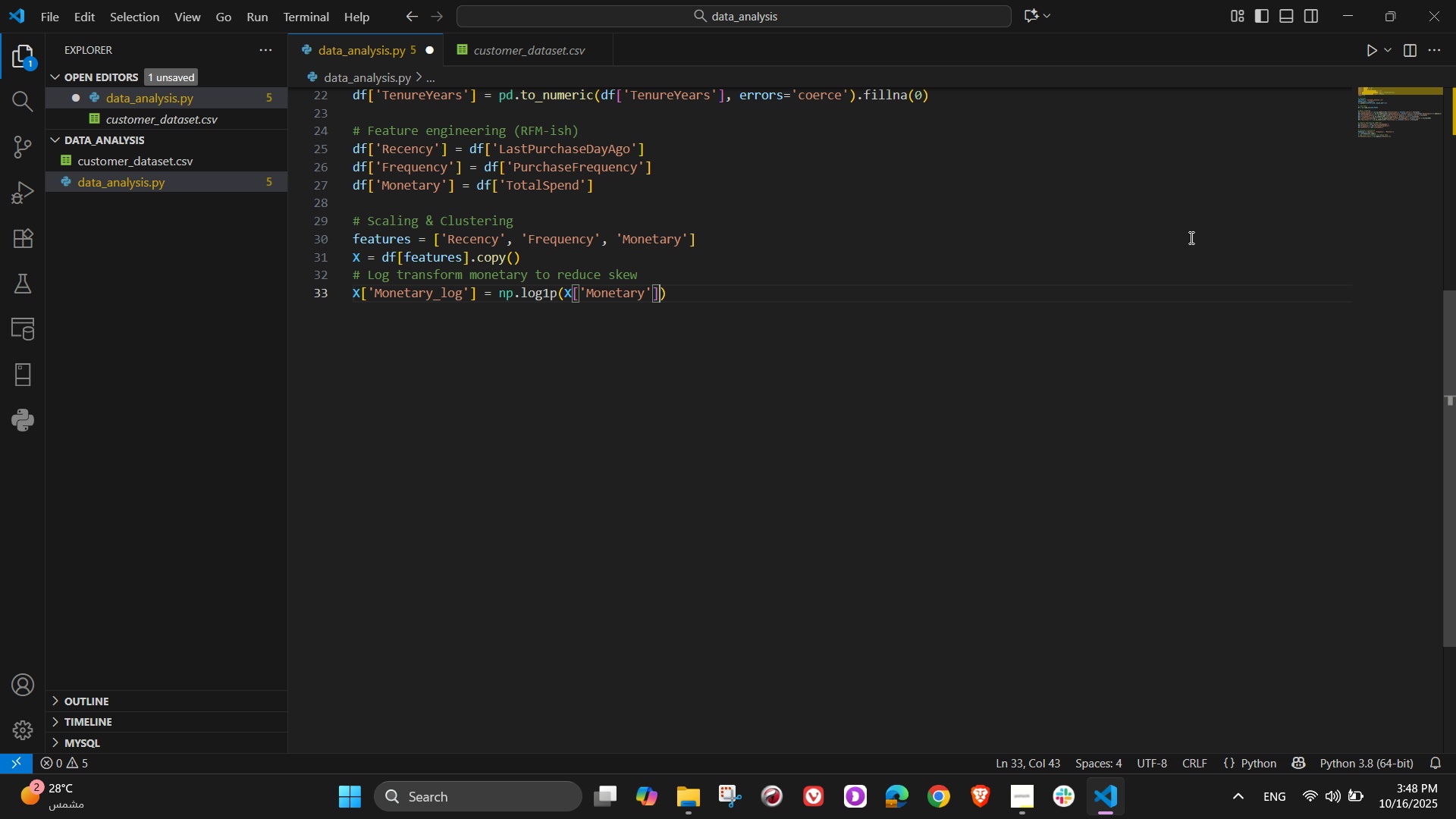 
key(ArrowRight)
 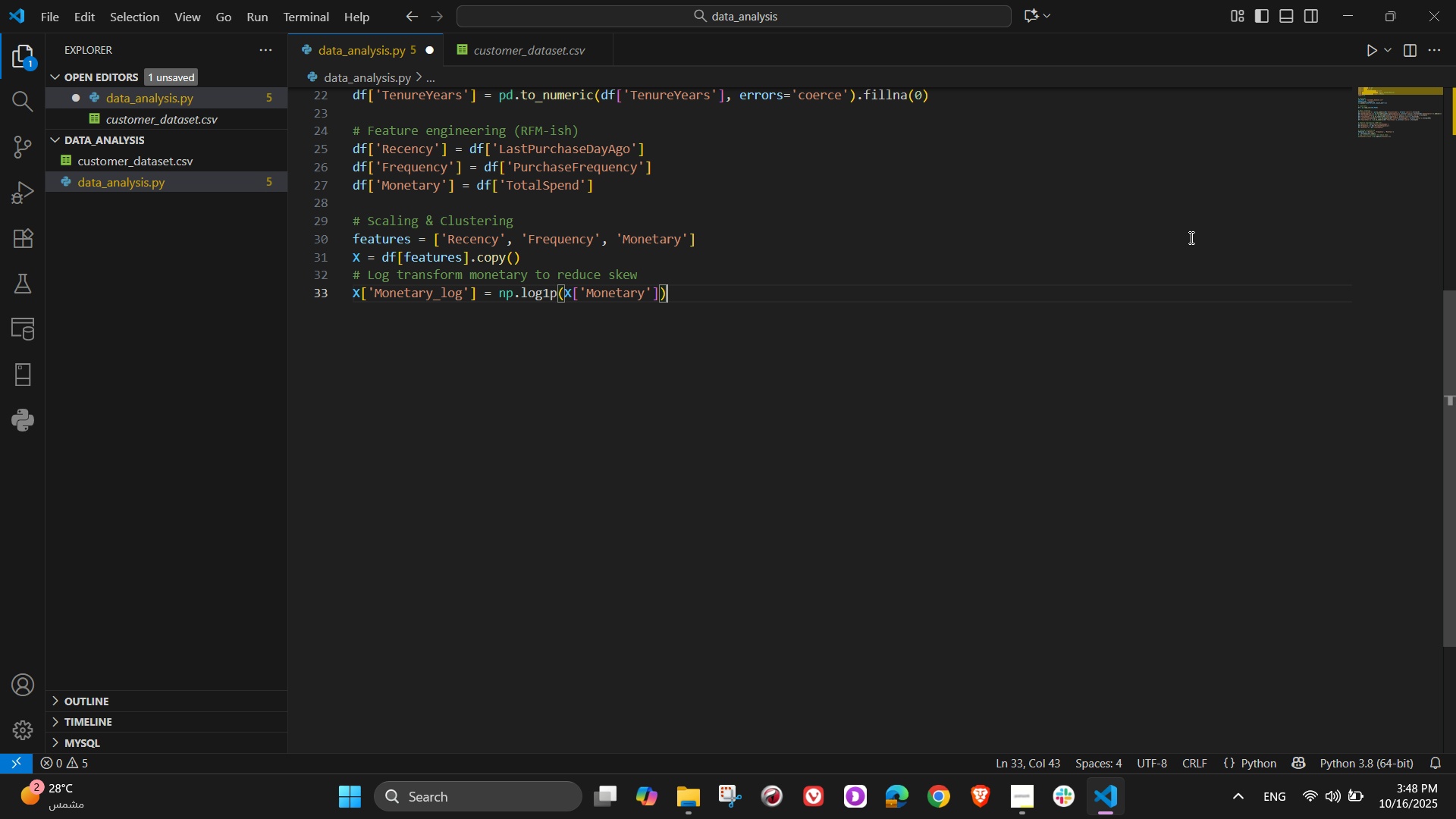 
key(ArrowRight)
 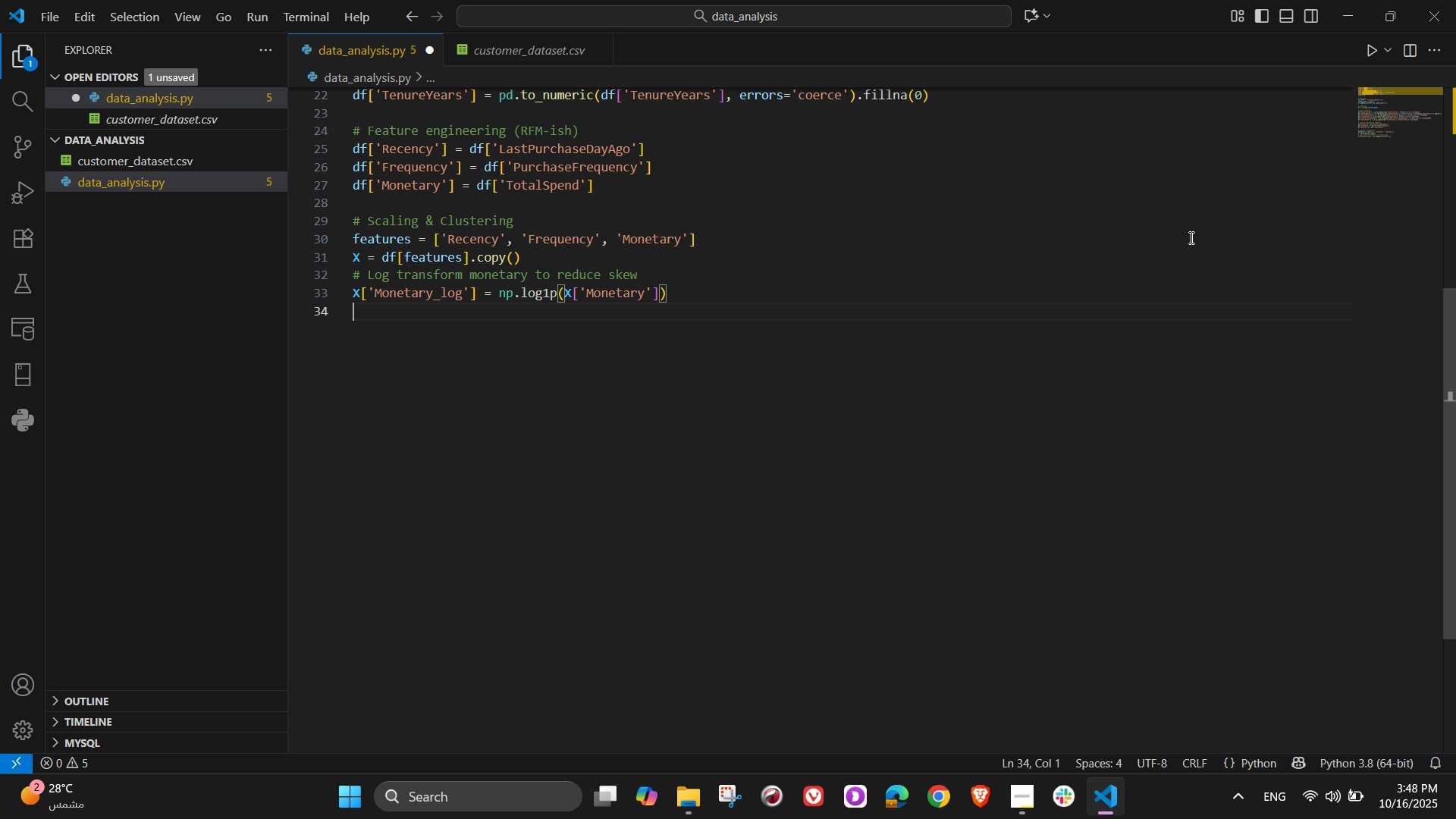 
key(NumpadEnter)
 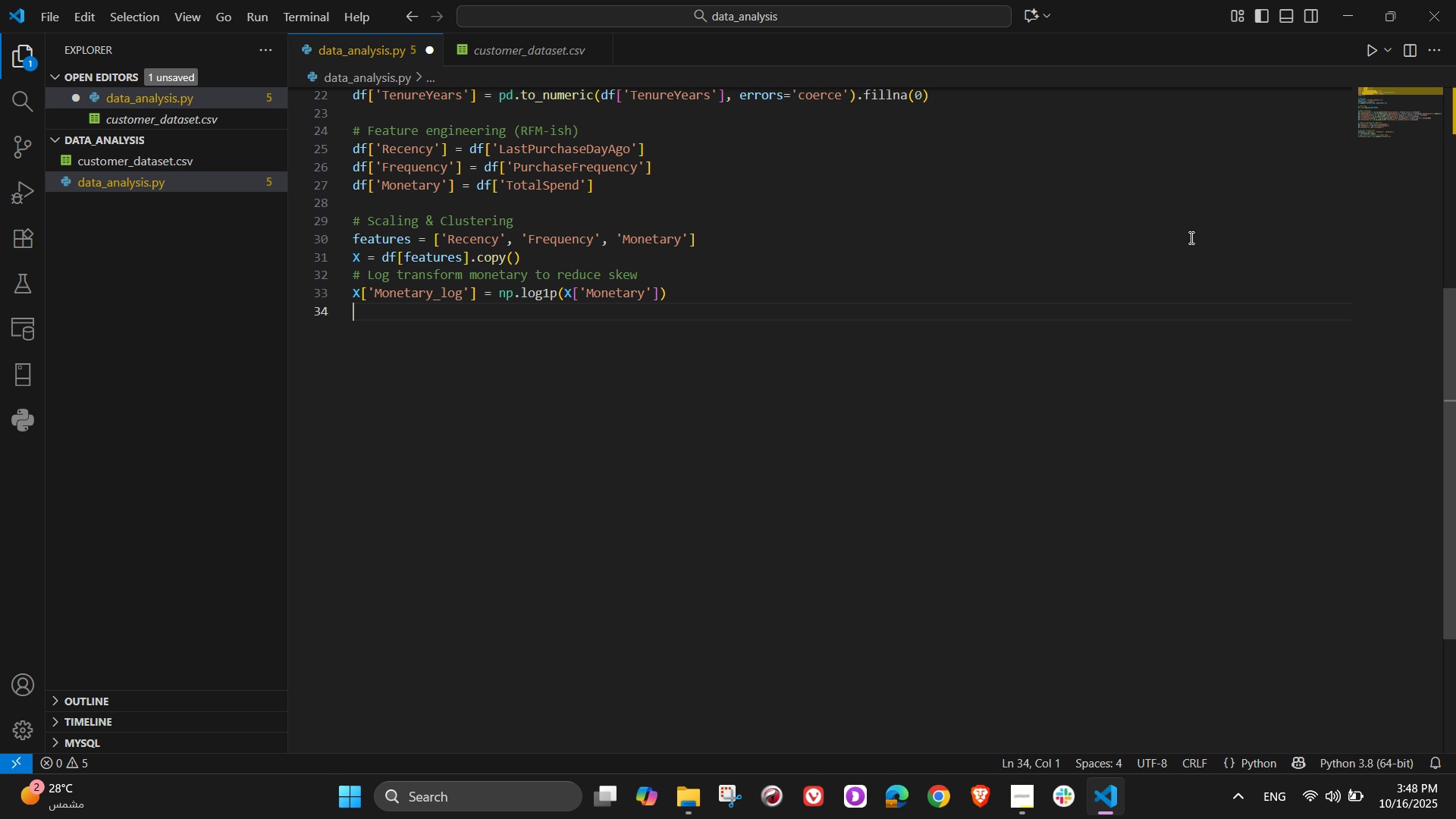 
key(Shift+X)
 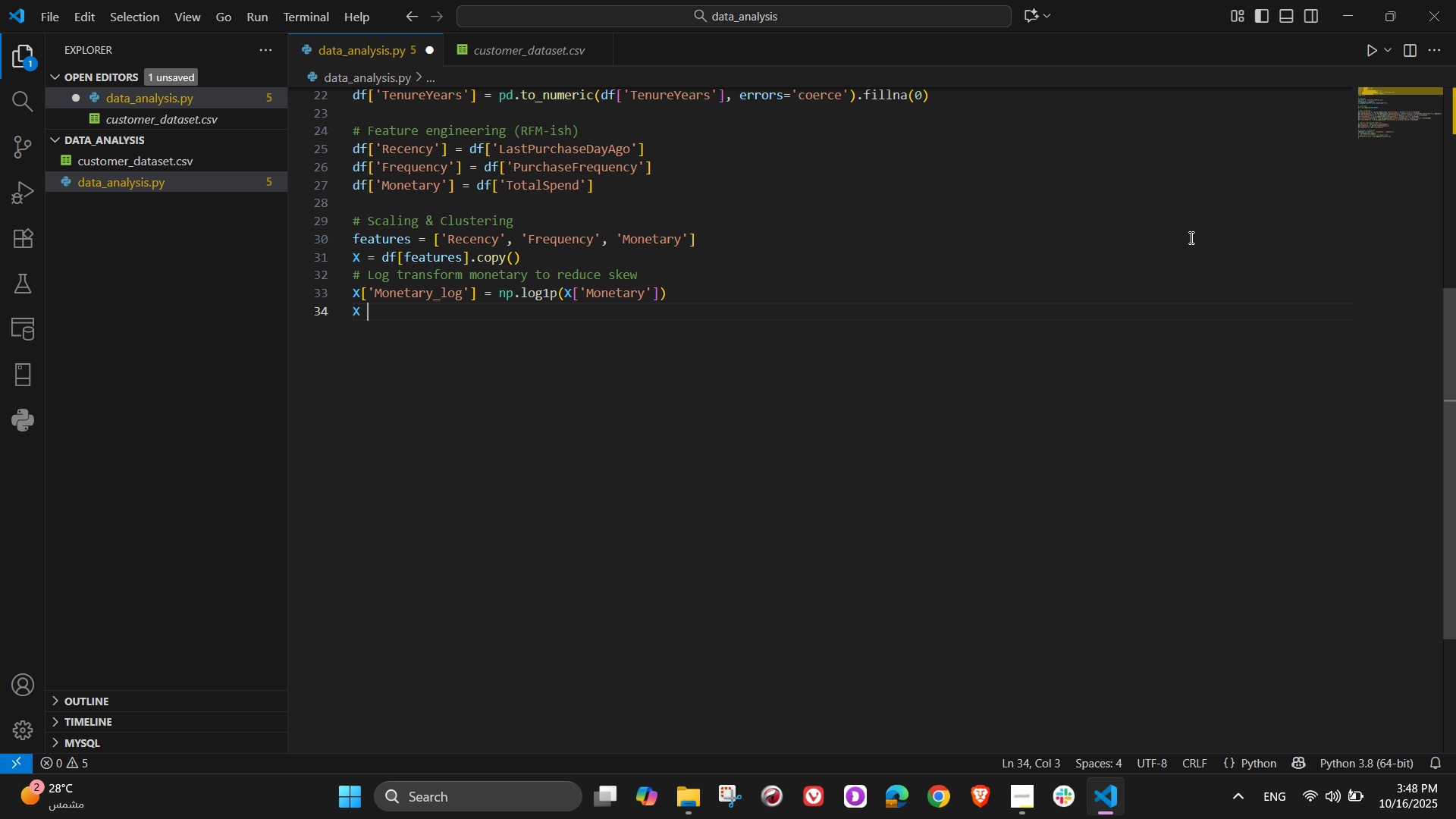 
key(Space)
 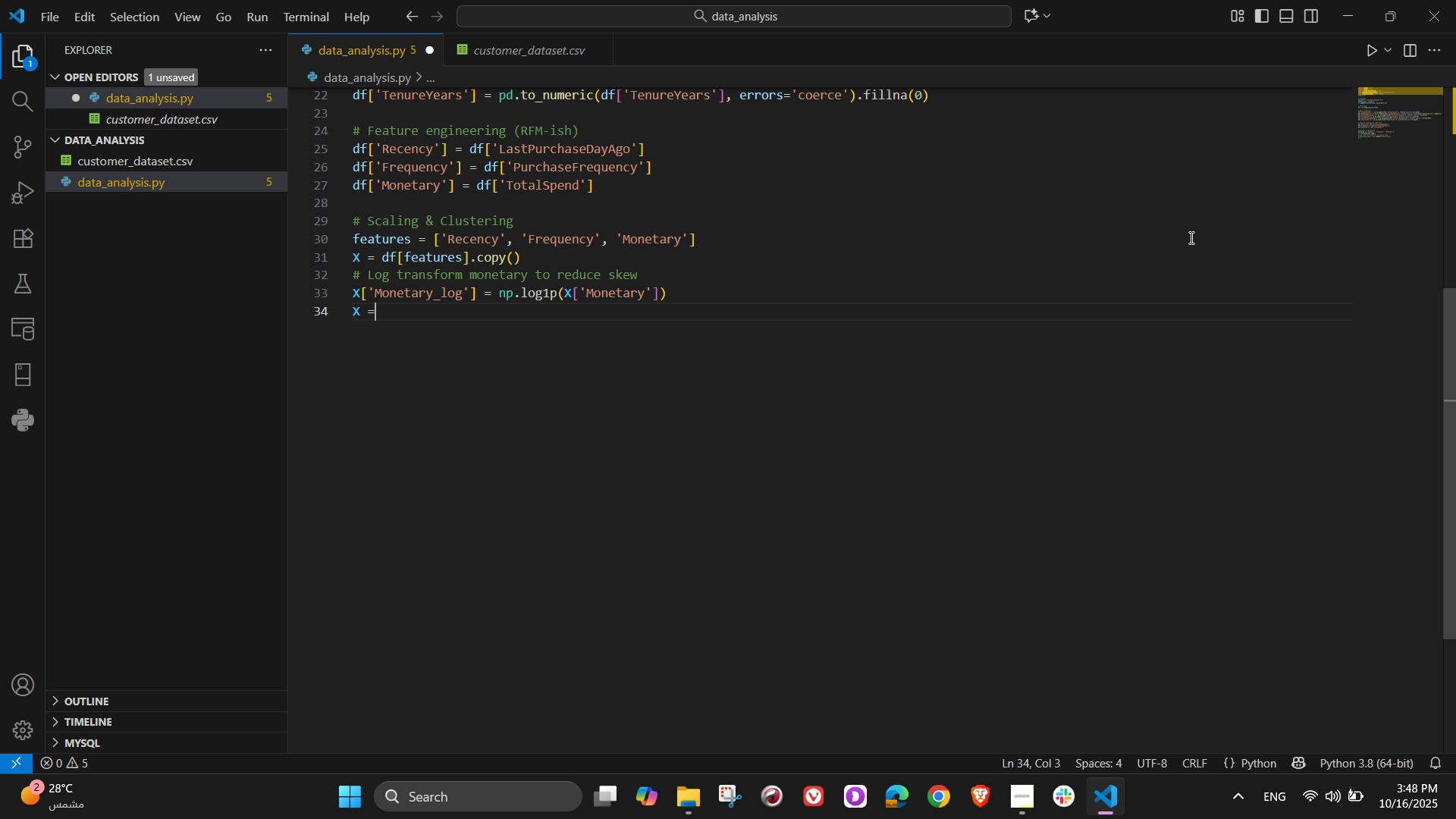 
key(Equal)
 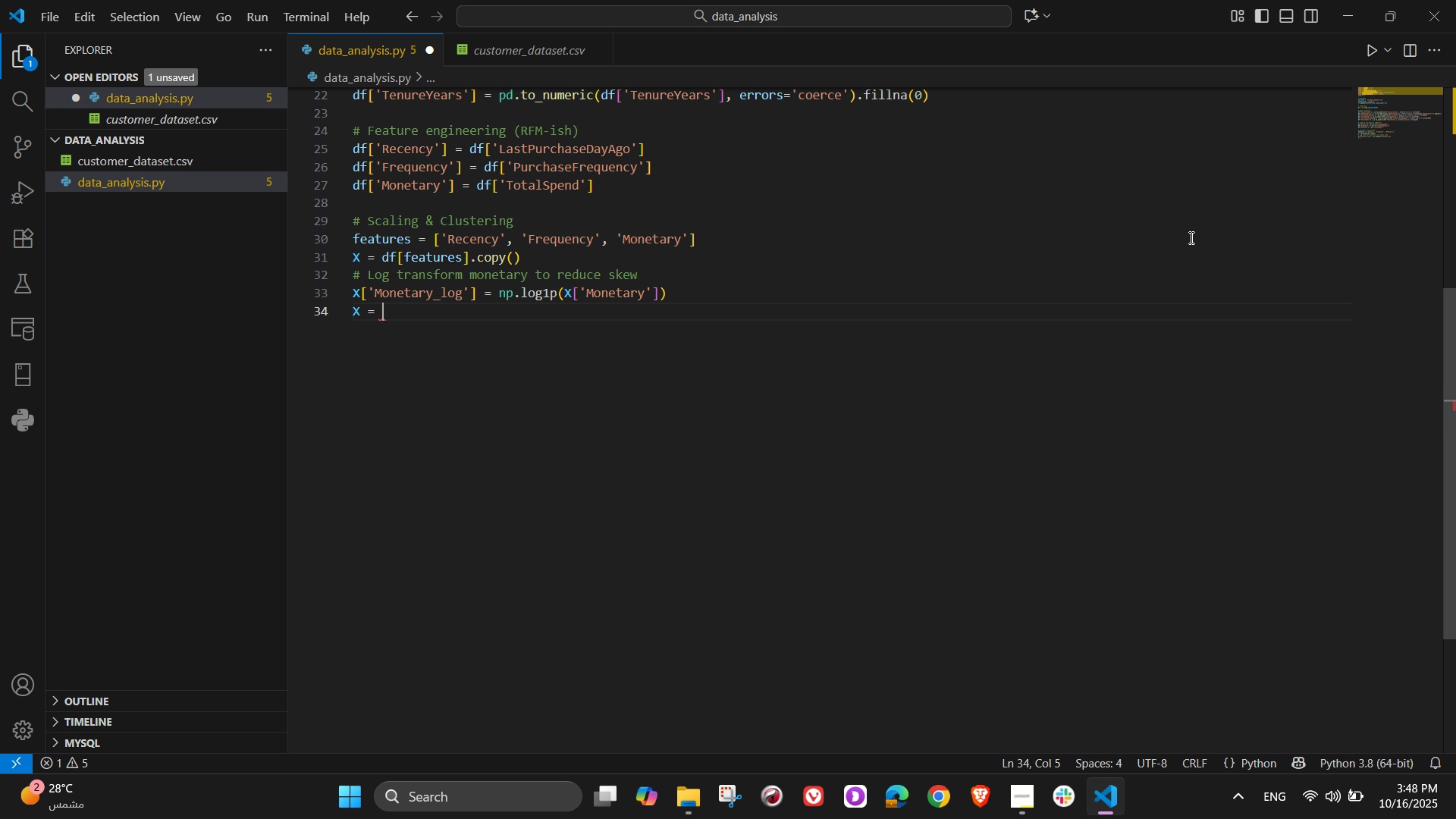 
key(Space)
 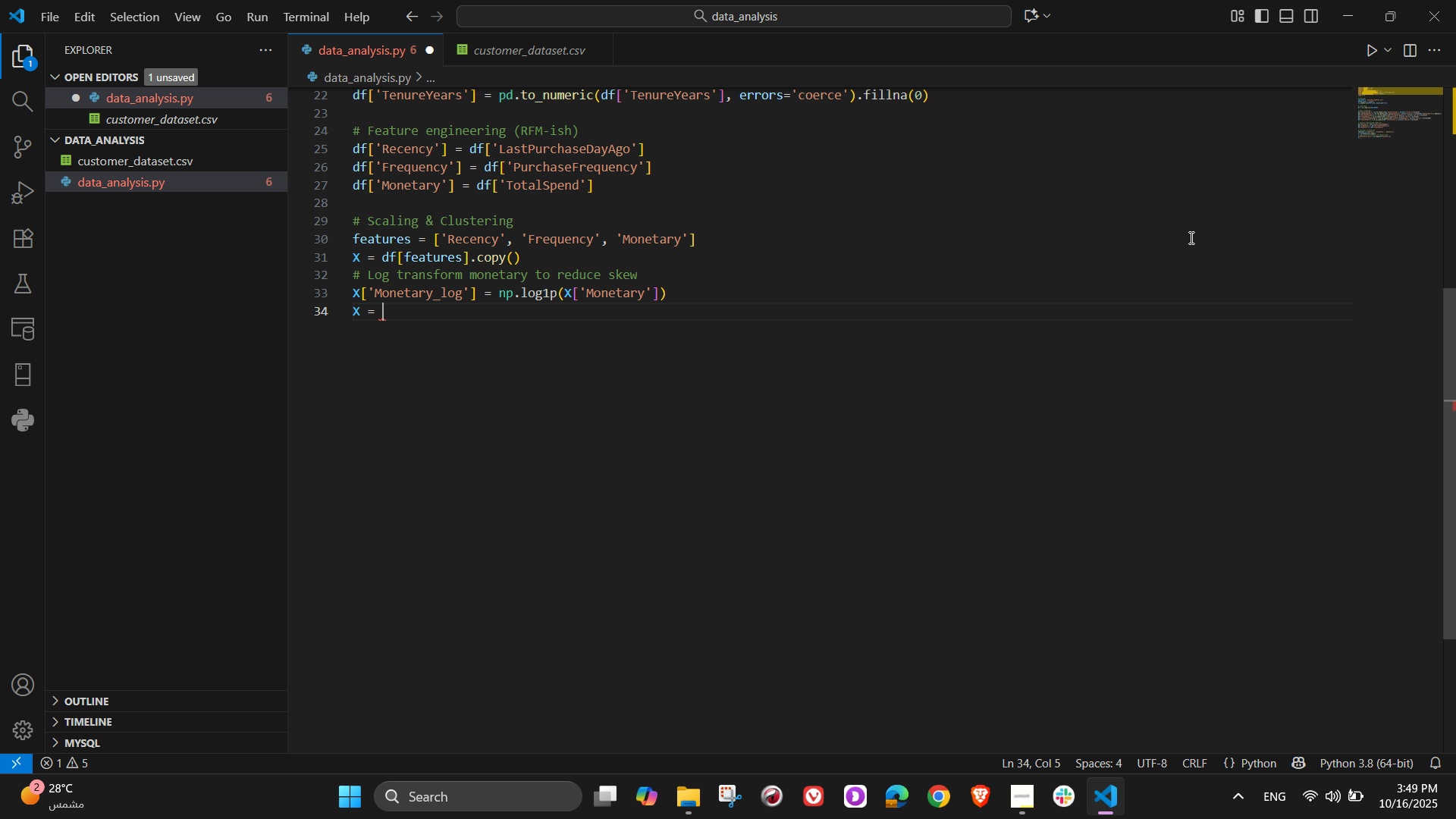 
key(Shift+X)
 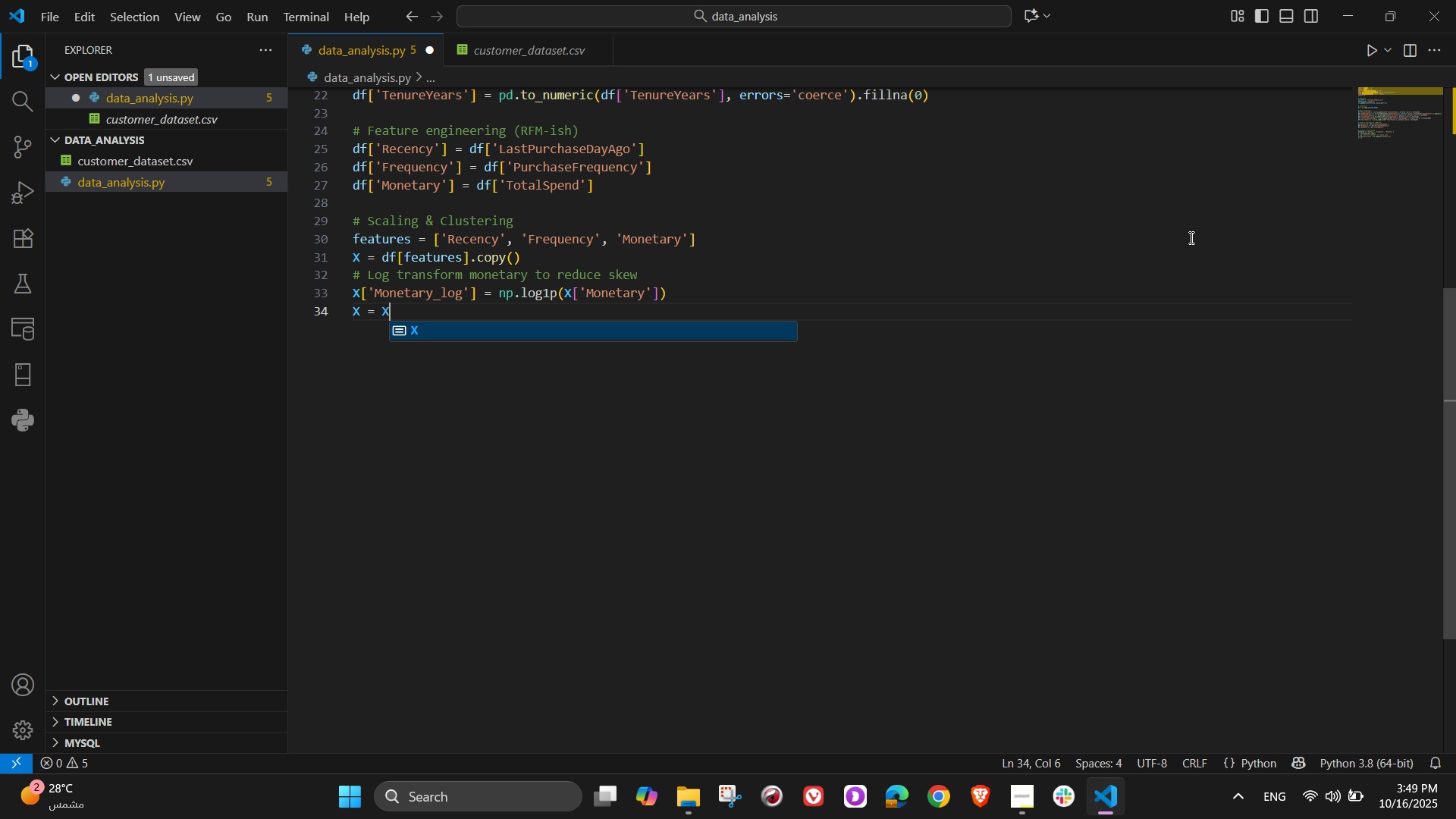 
key(BracketLeft)
 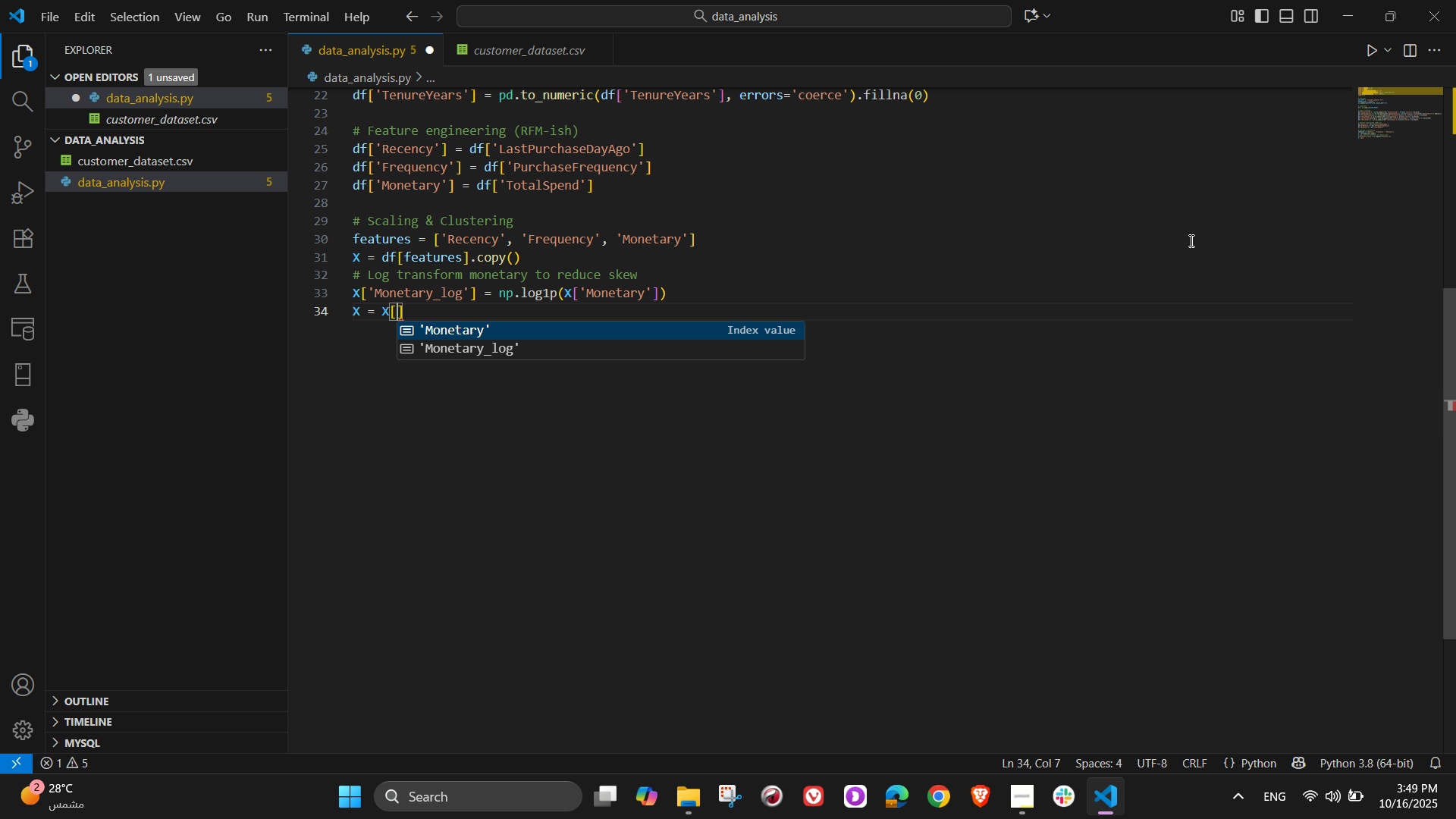 
key(BracketLeft)
 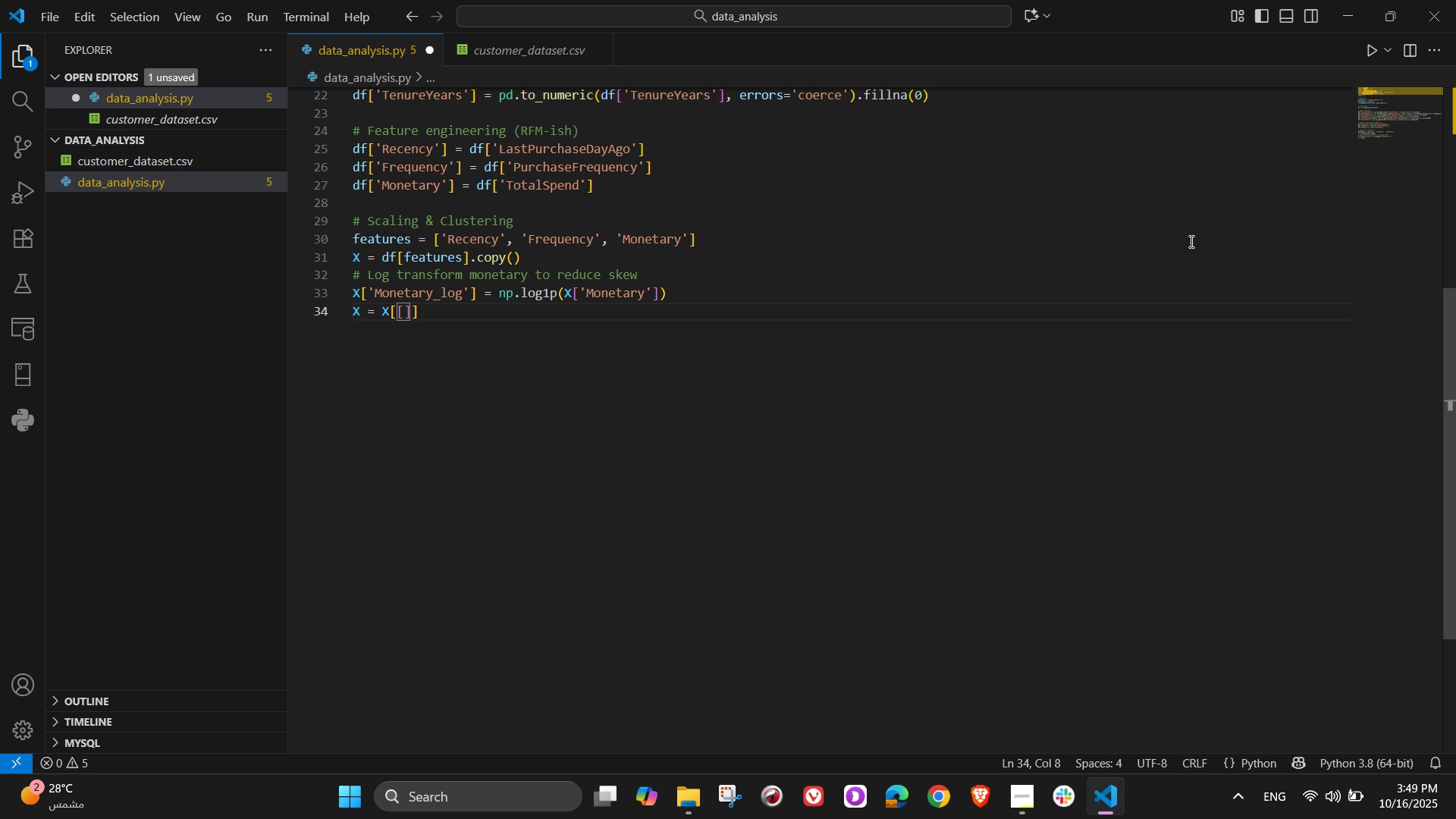 
key(Quote)
 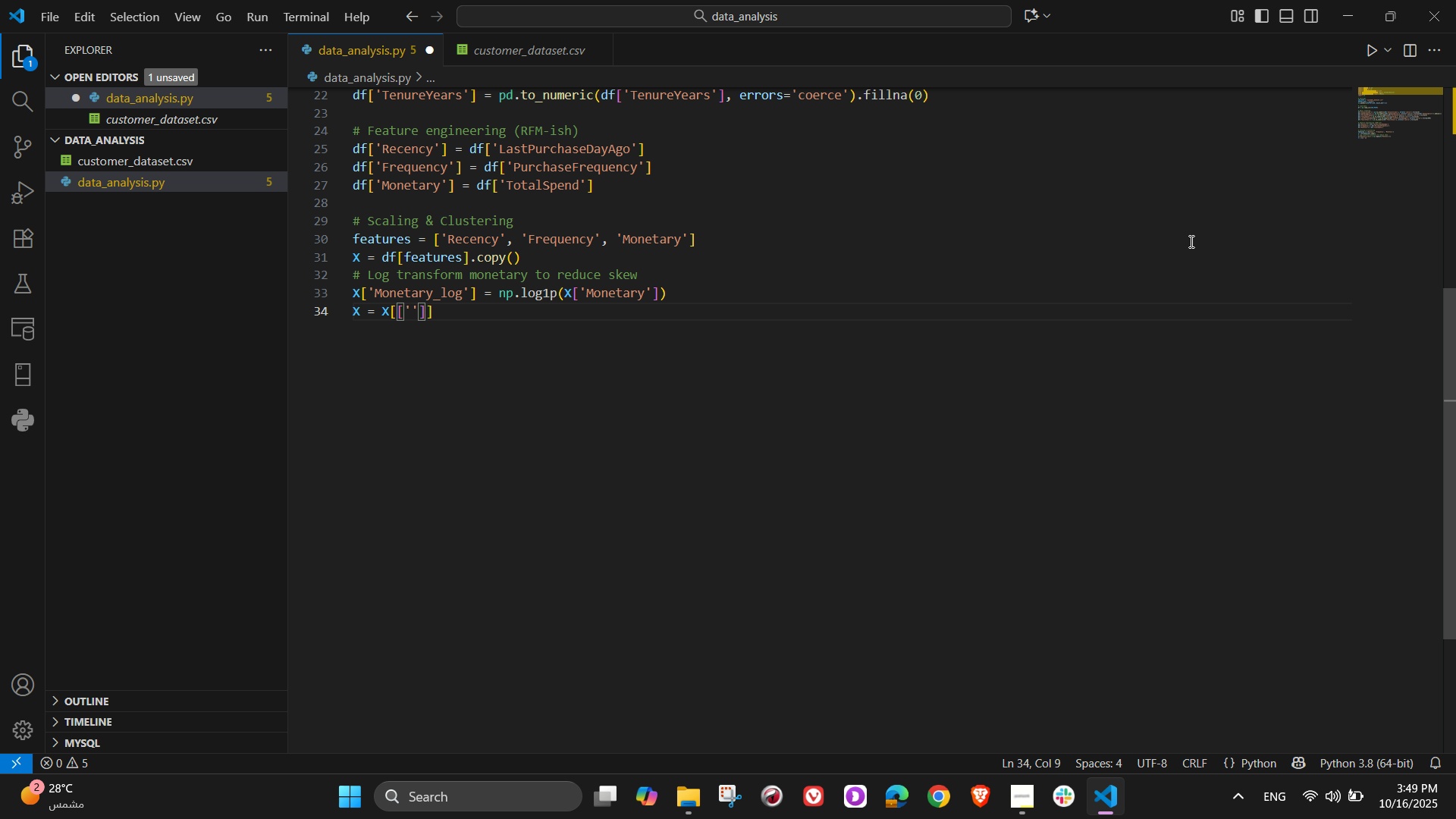 
wait(9.66)
 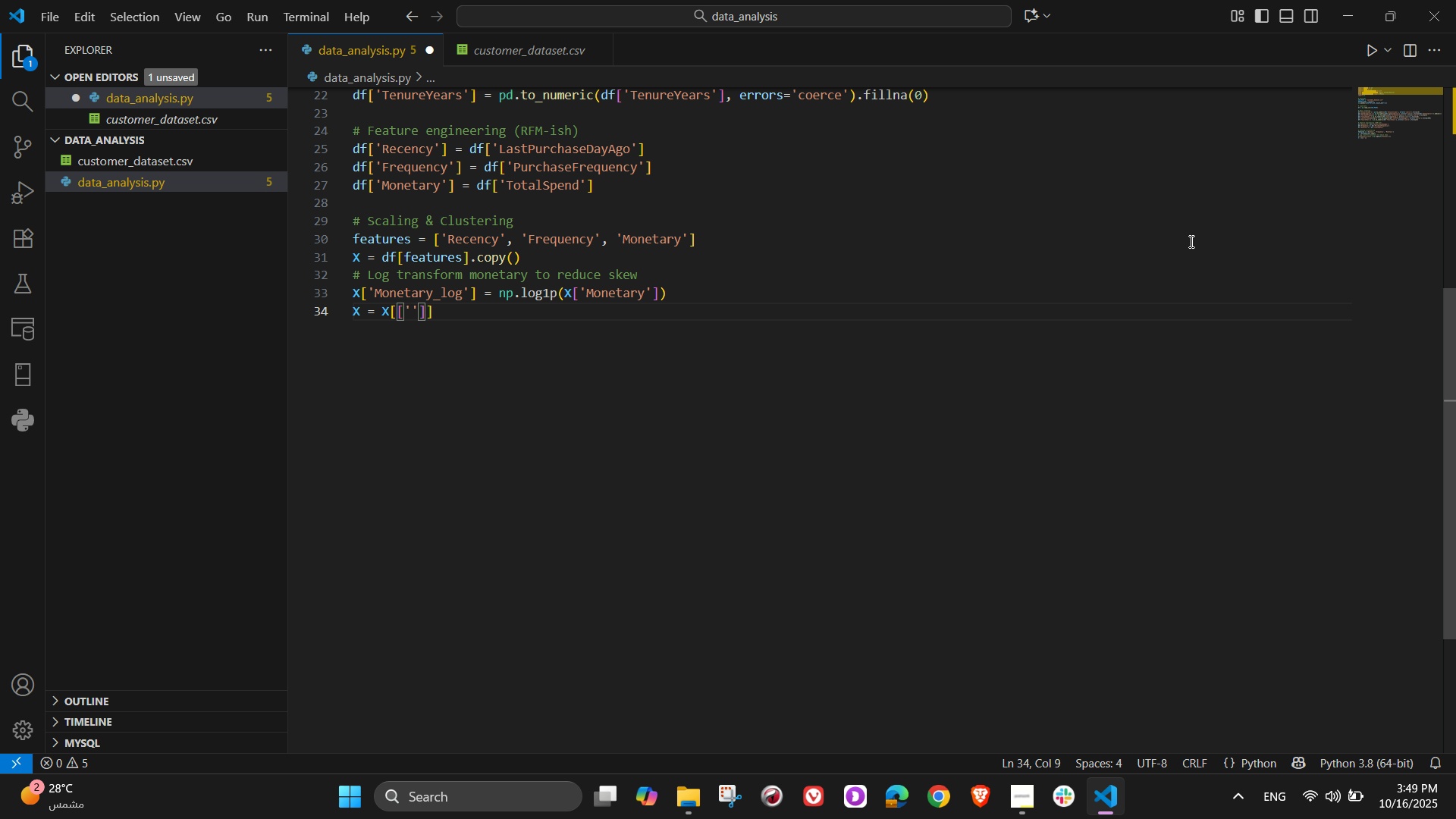 
type(Recency)
 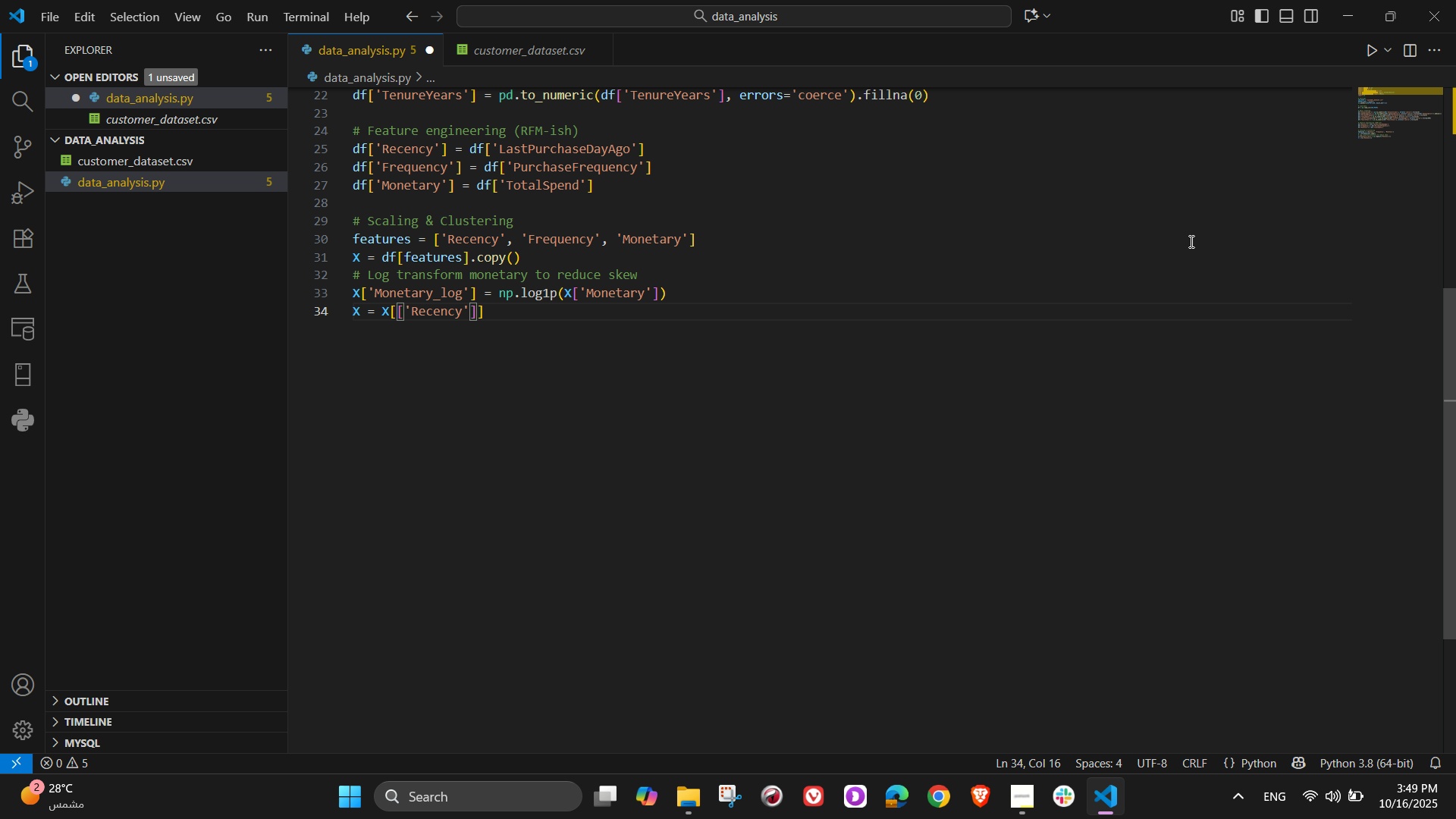 
key(ArrowRight)
 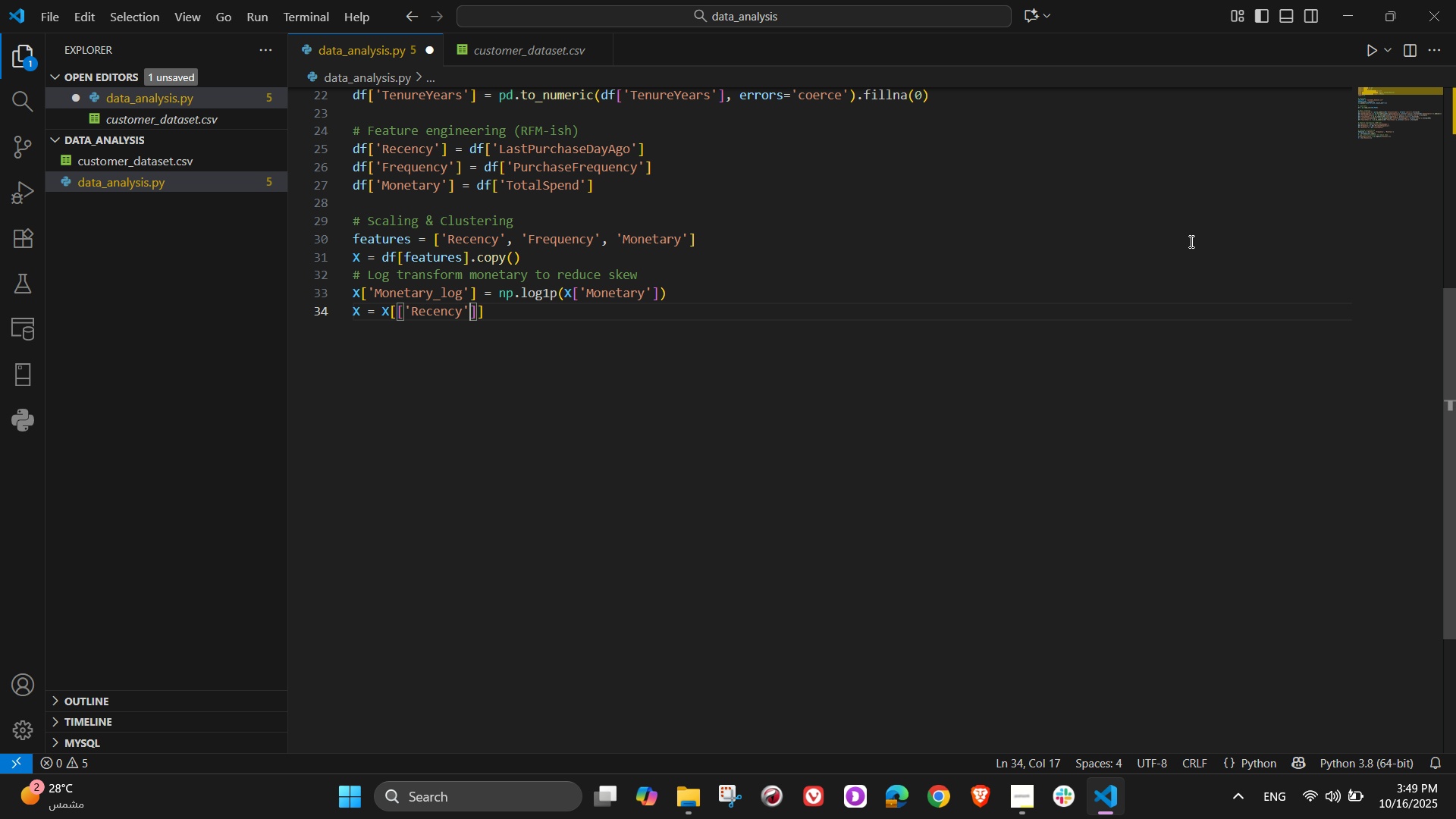 
type(, ')
key(Backspace)
key(Backspace)
type('Frequency)
 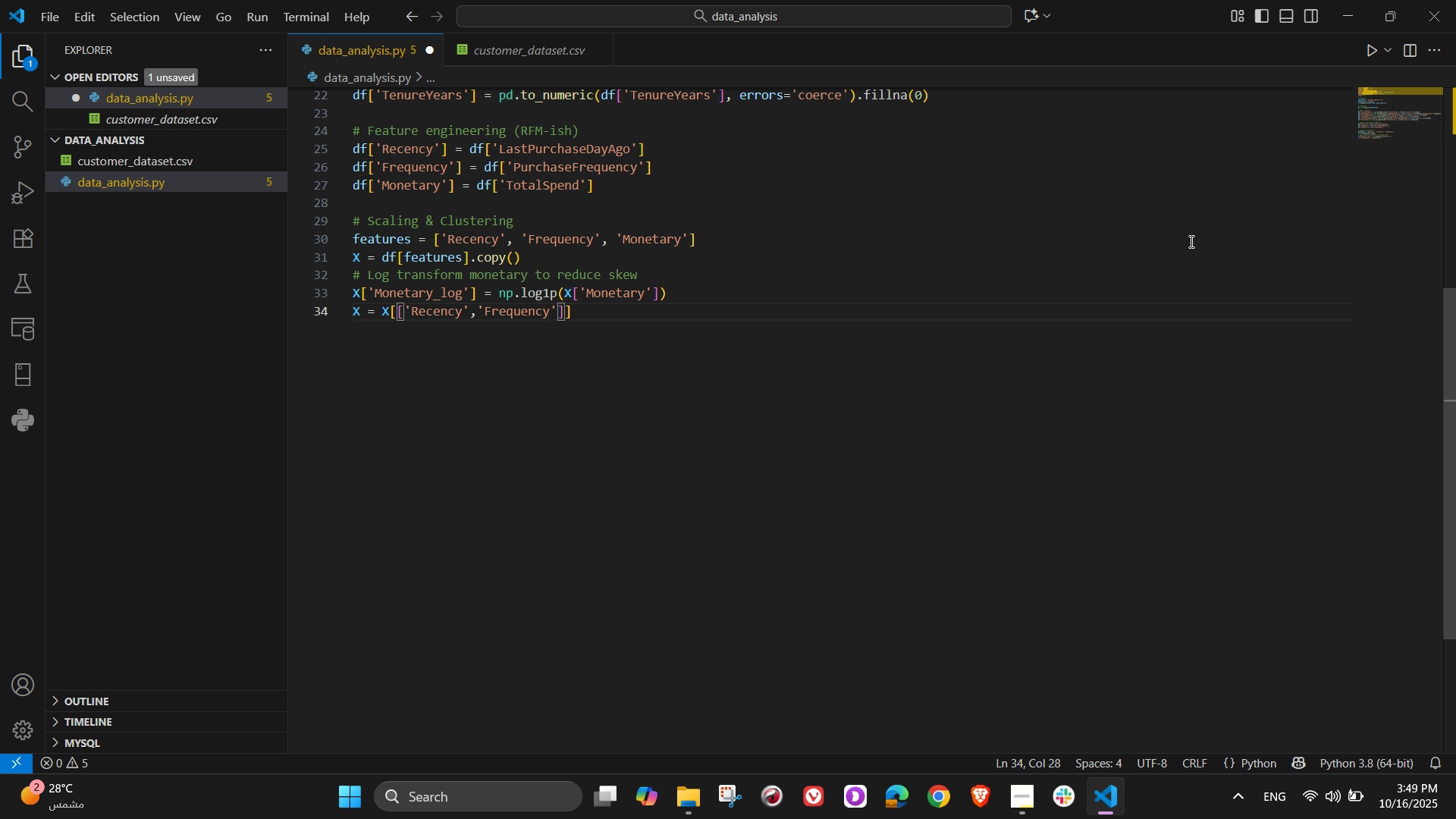 
key(ArrowRight)
 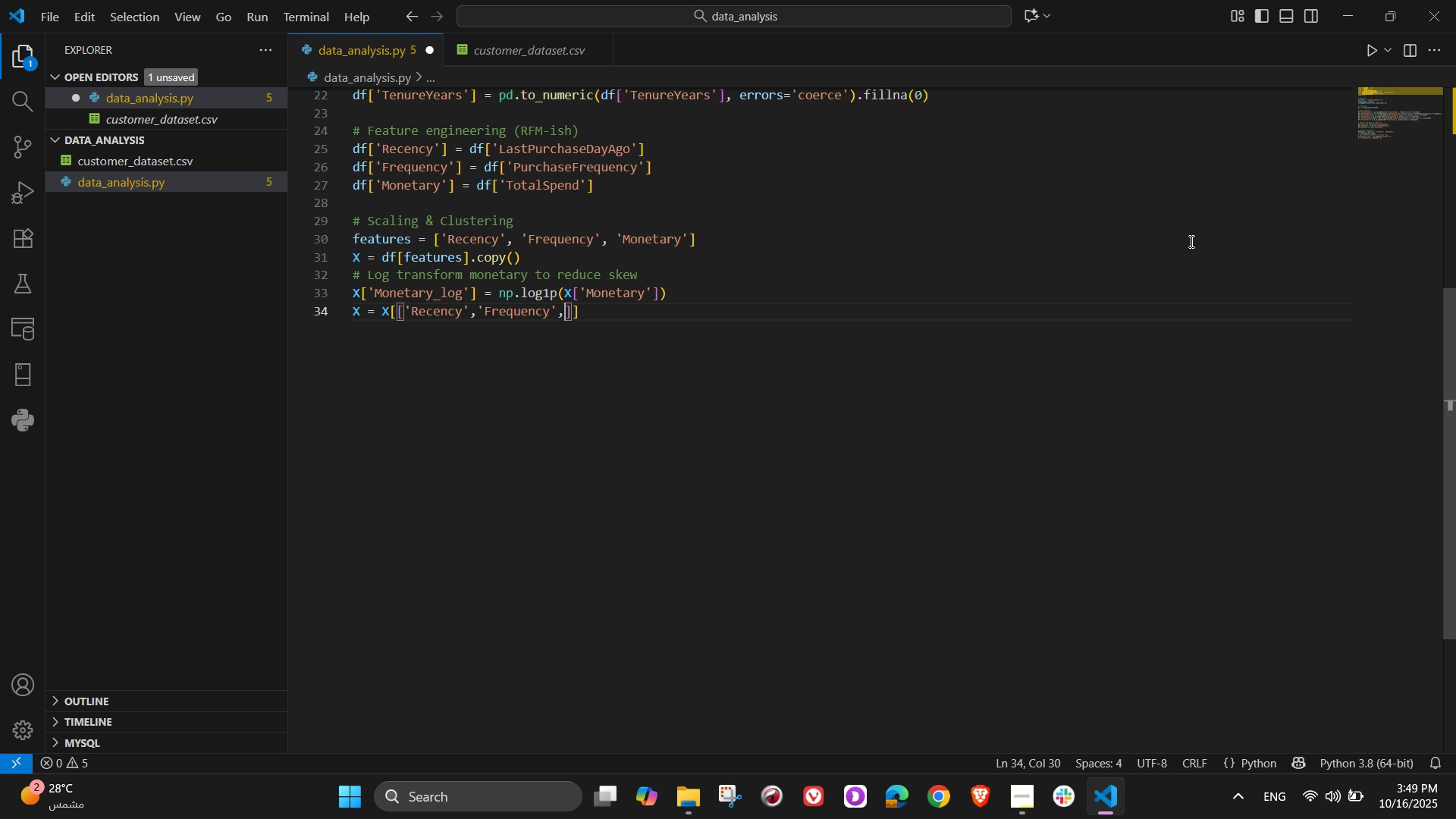 
key(Comma)
 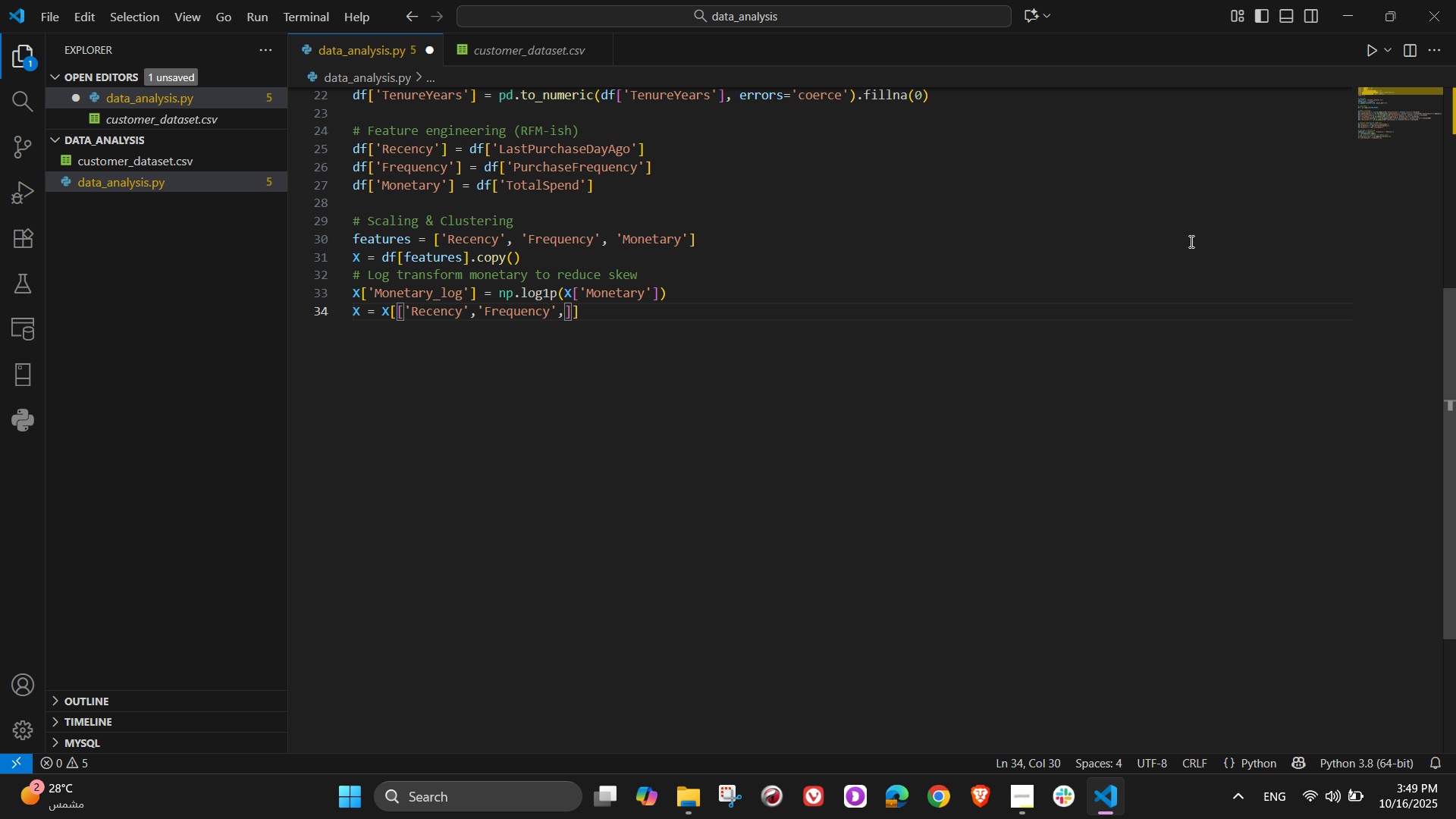 
key(Quote)
 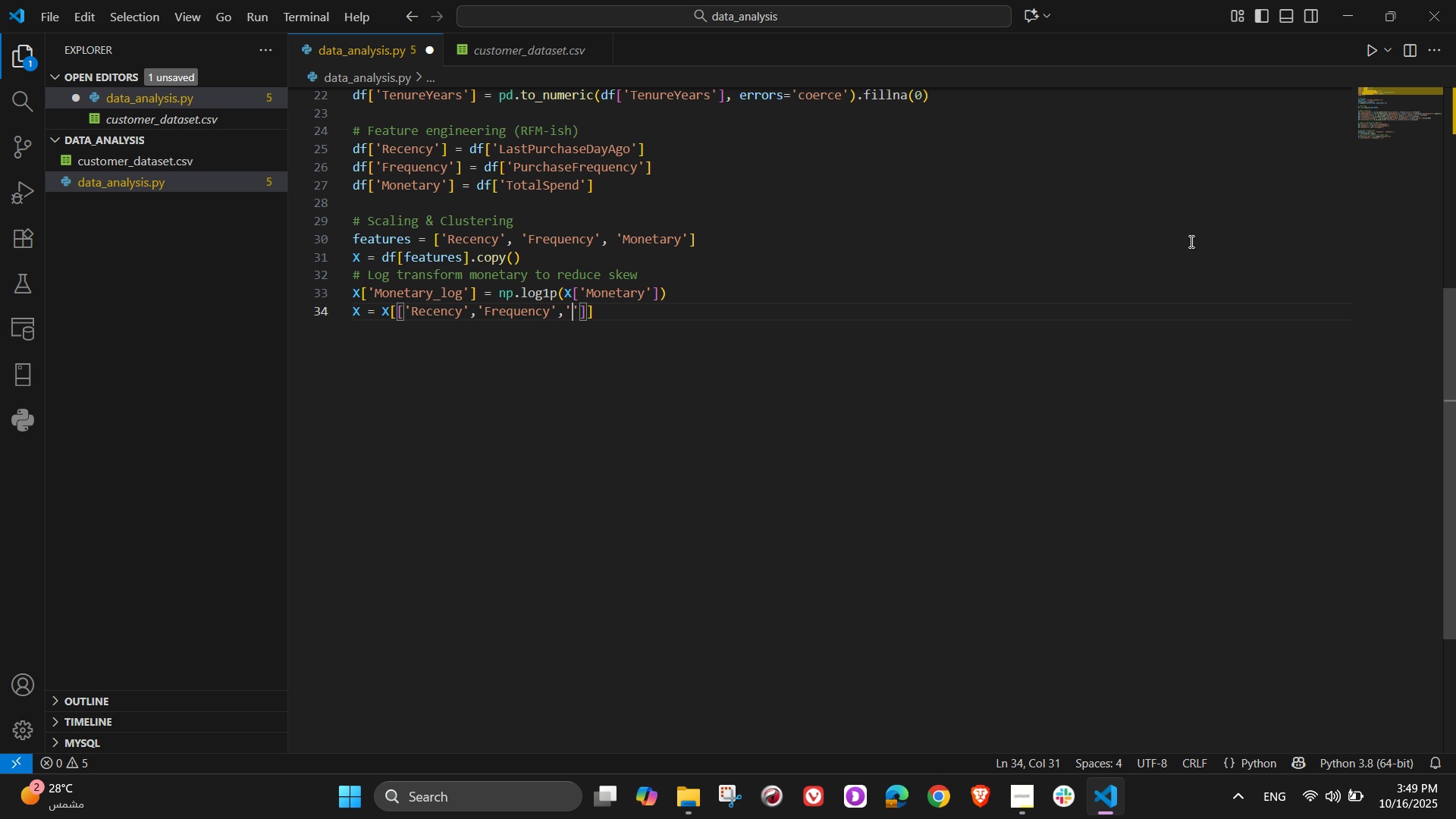 
type(Monetary_log)
 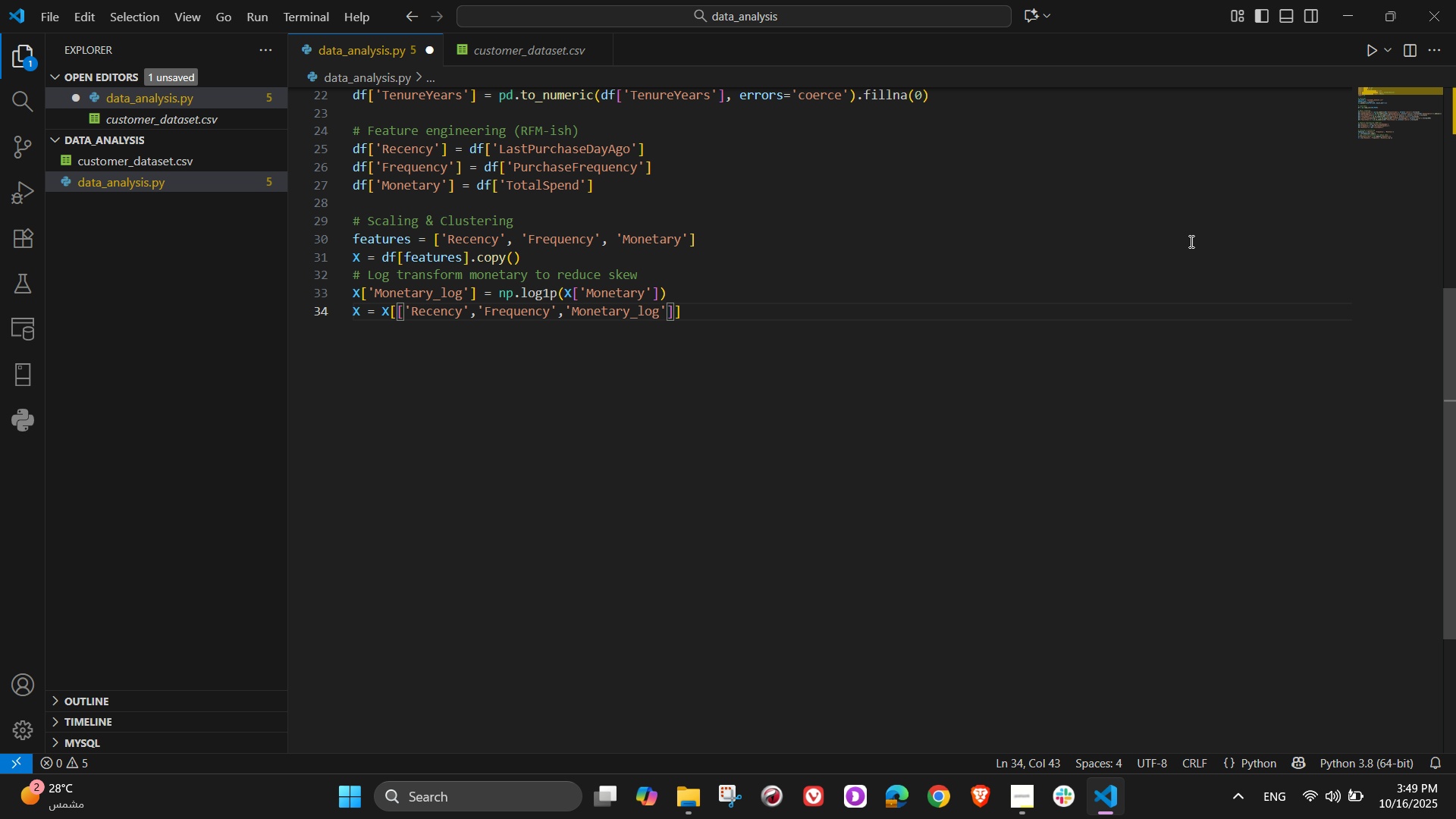 
wait(7.59)
 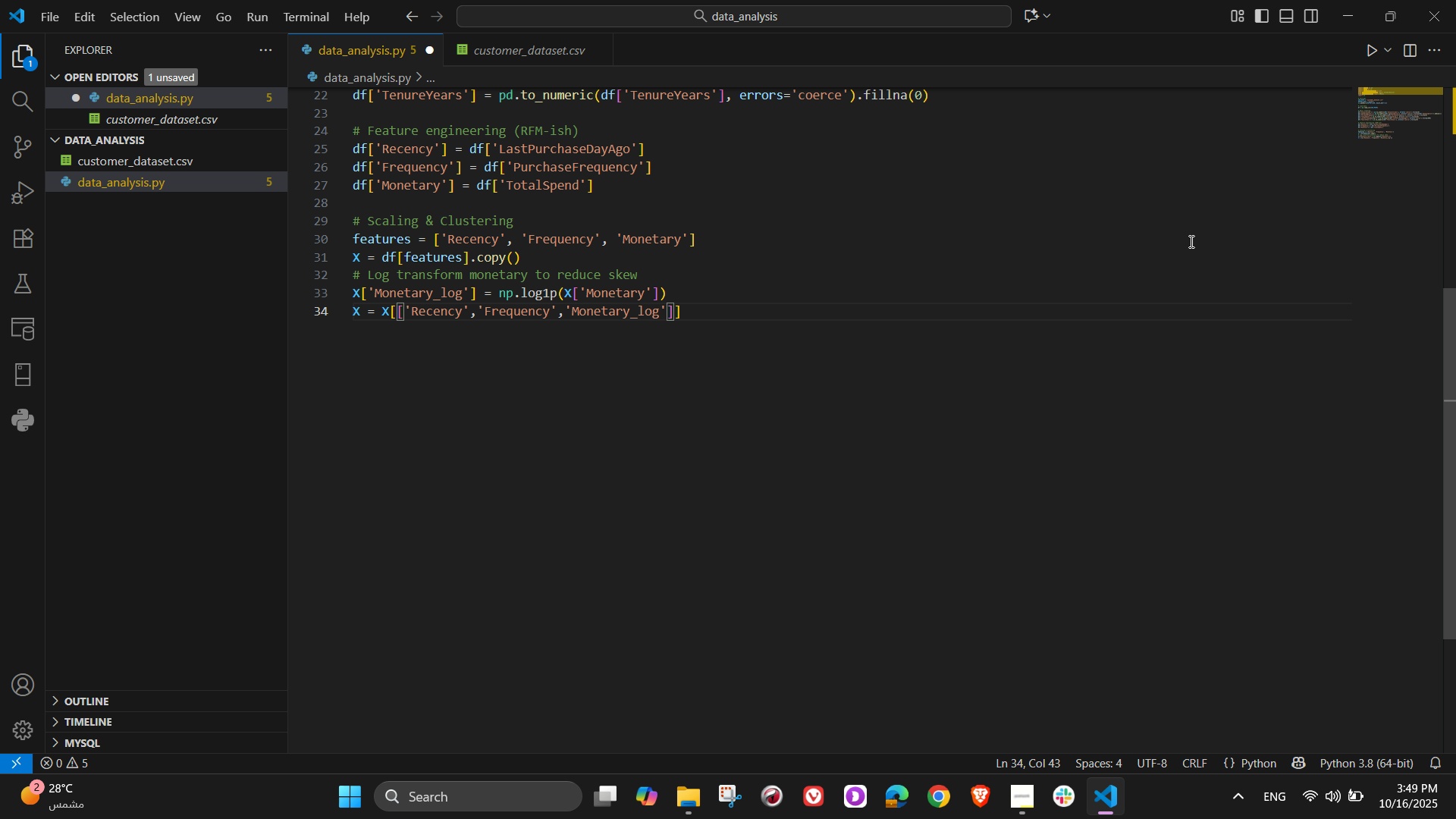 
key(ArrowRight)
 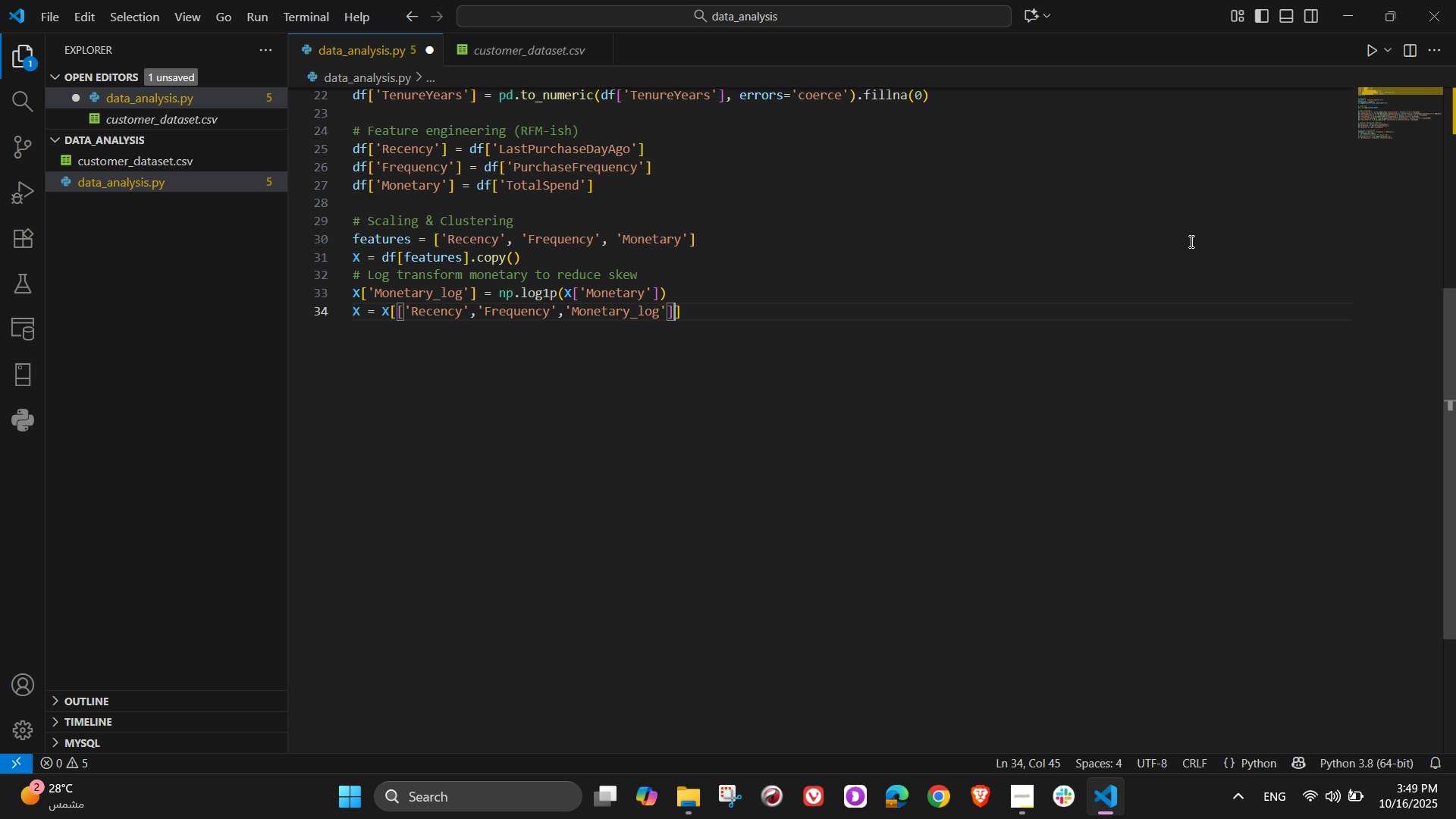 
key(ArrowRight)
 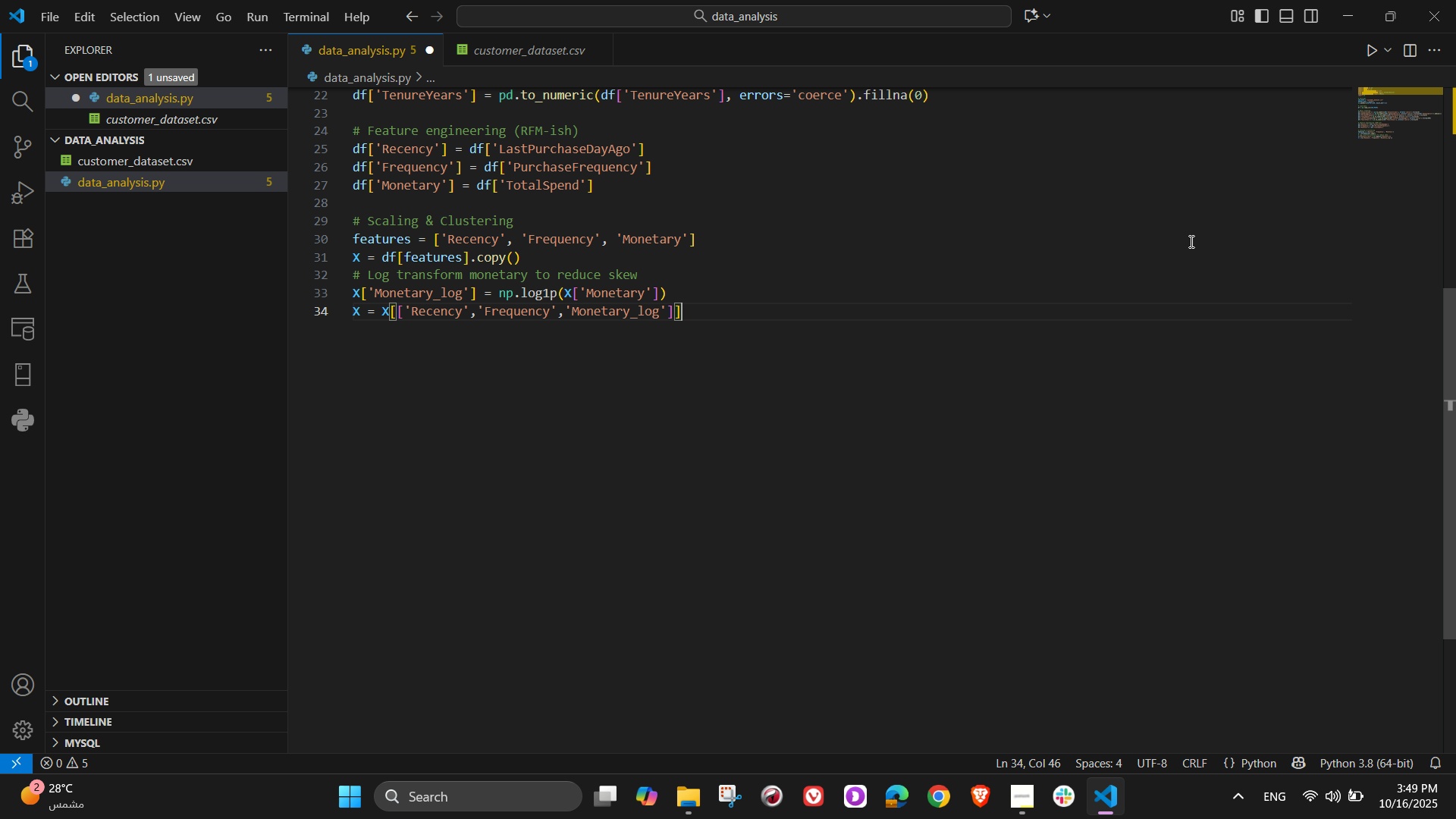 
key(ArrowRight)
 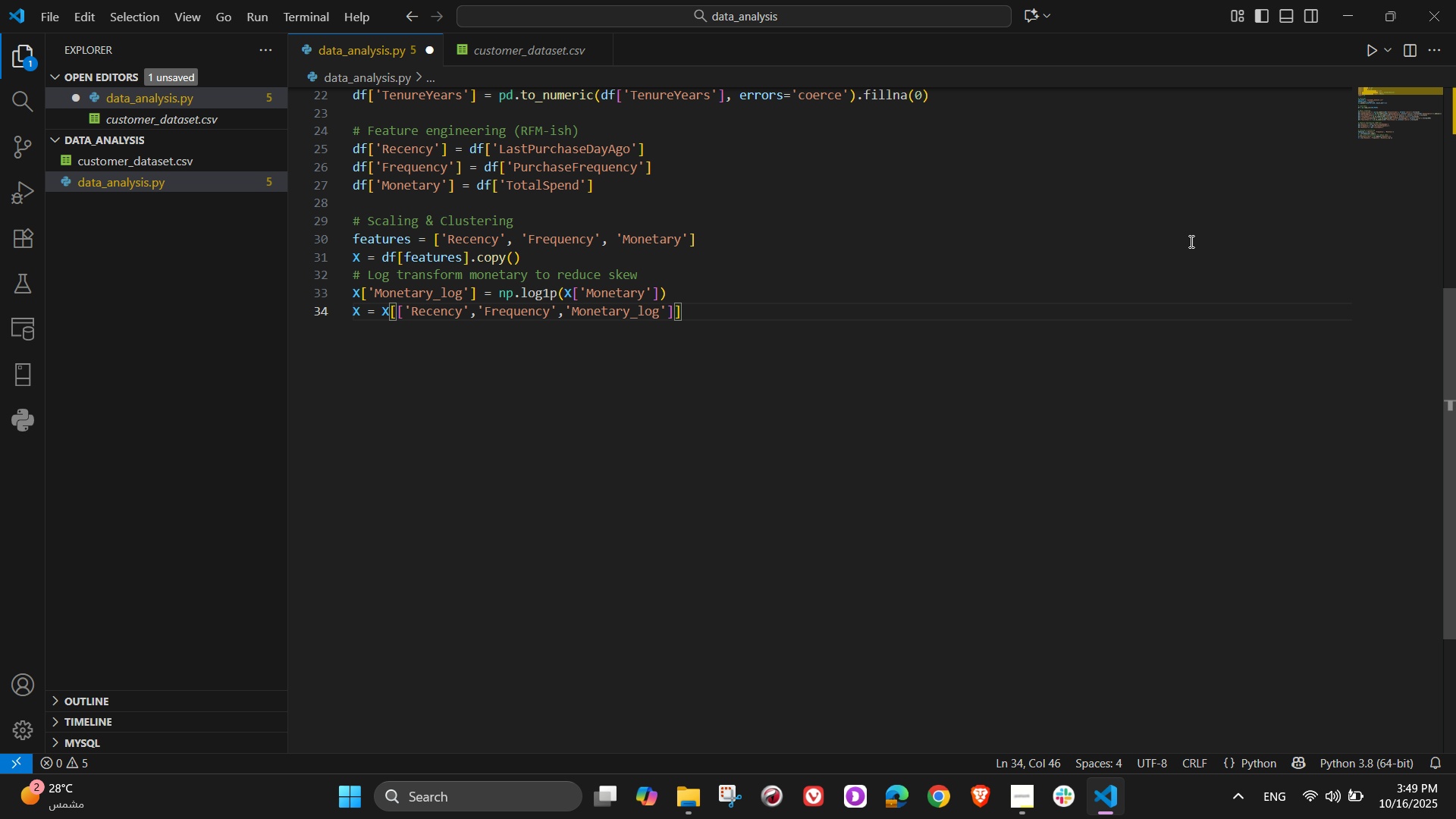 
wait(8.43)
 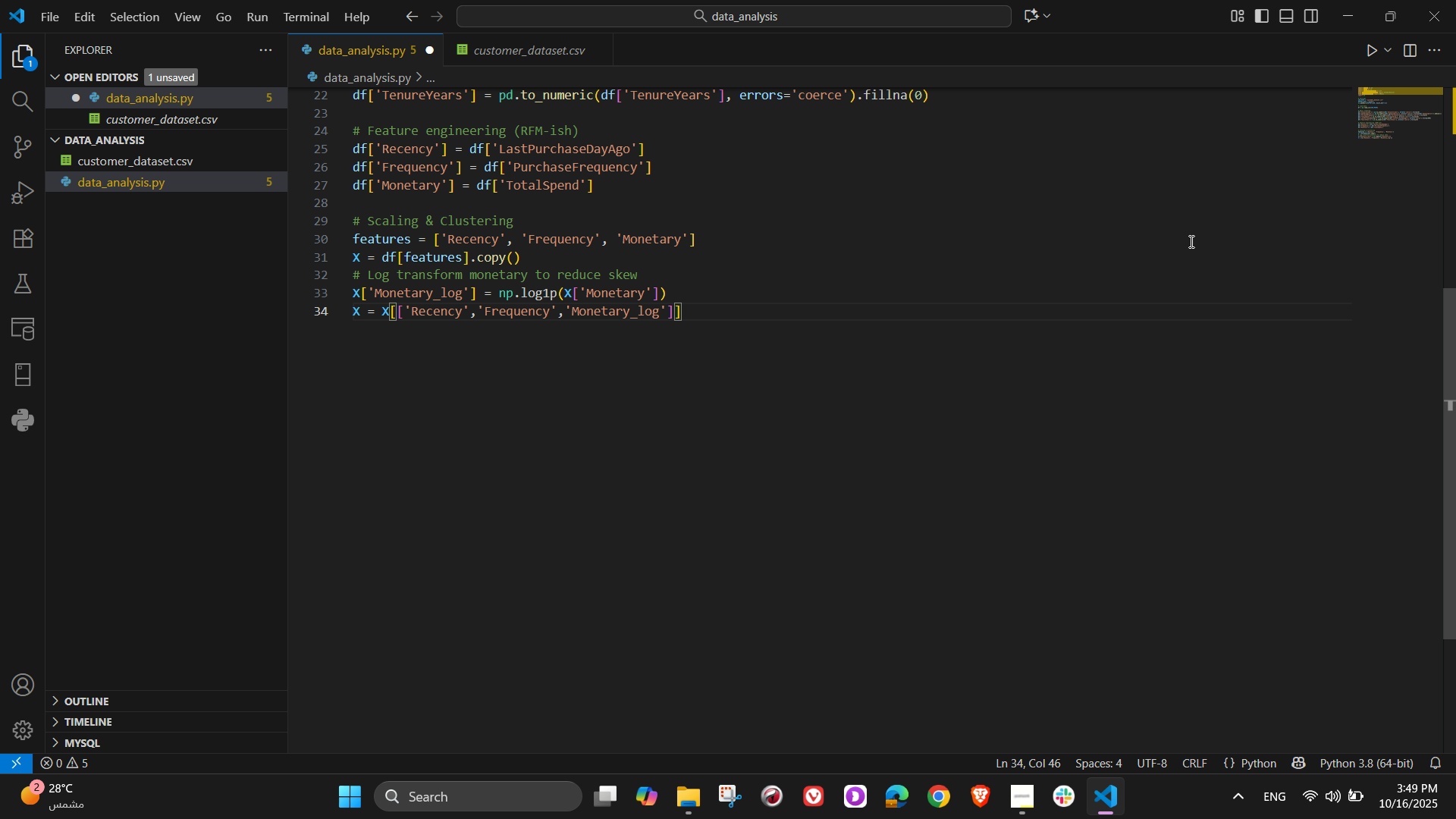 
key(NumpadEnter)
key(NumpadEnter)
type(Scaler = standard)
key(Tab)
type(()
 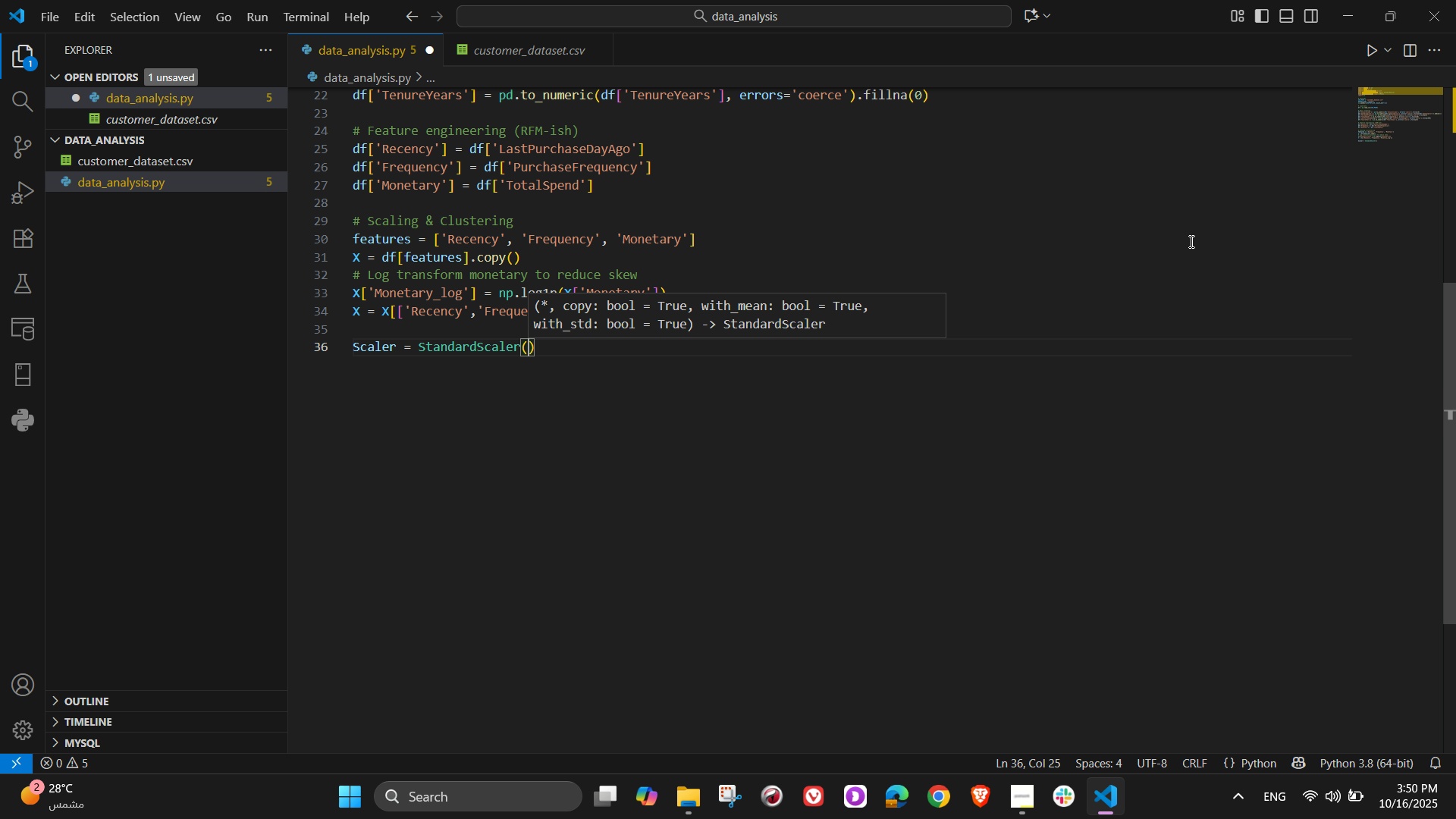 
key(ArrowRight)
 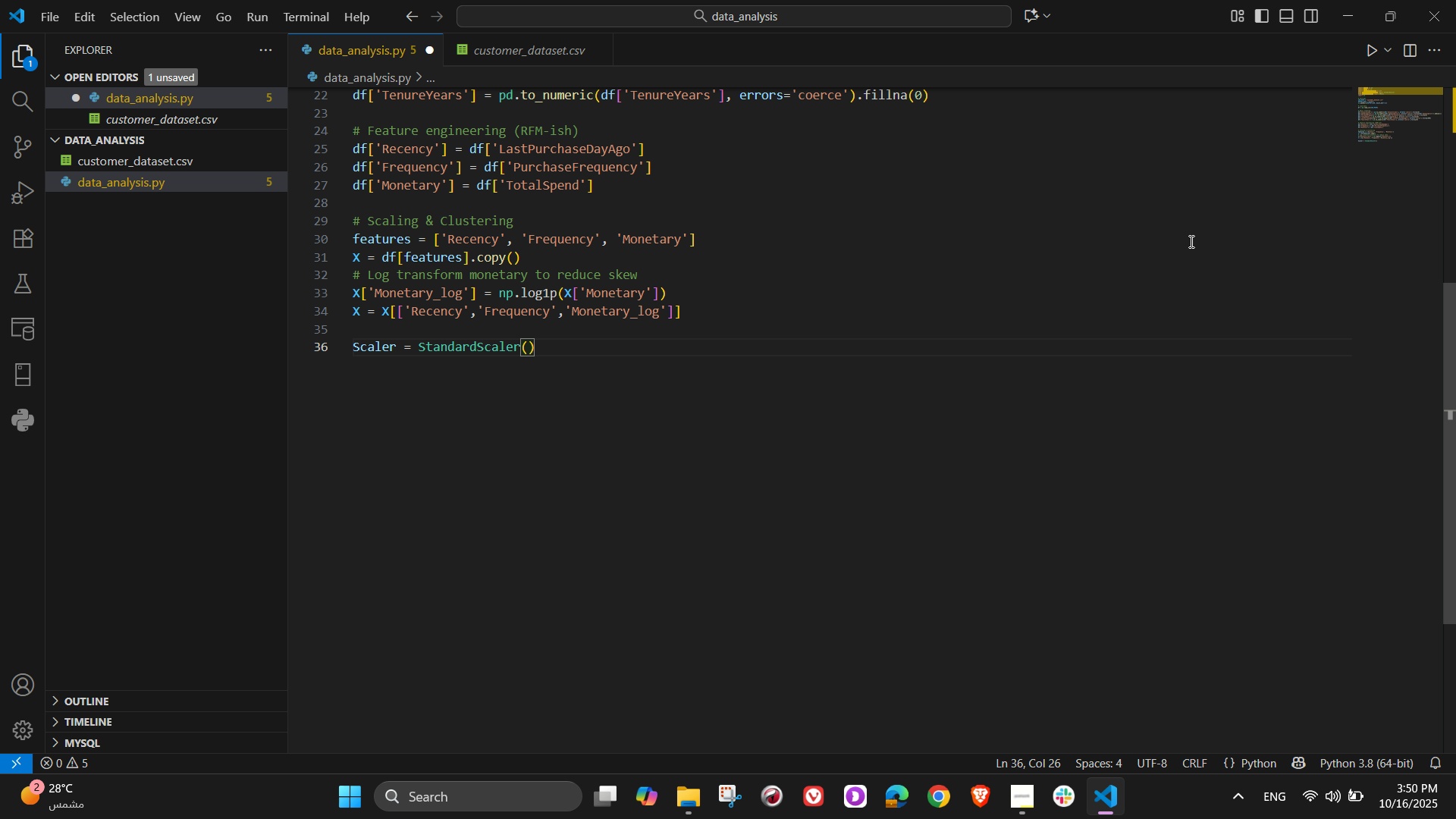 
wait(7.42)
 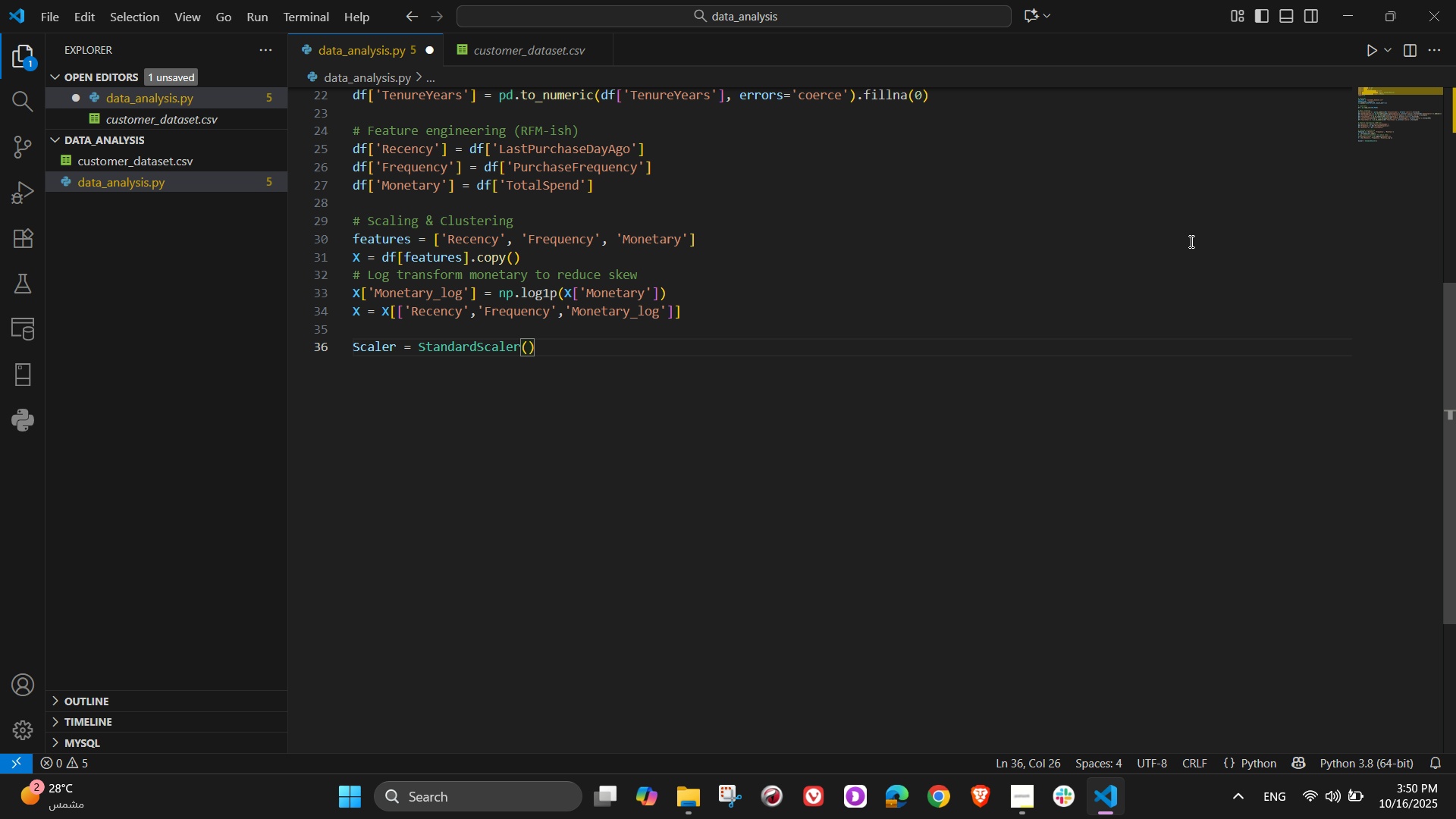 
key(NumpadEnter)
 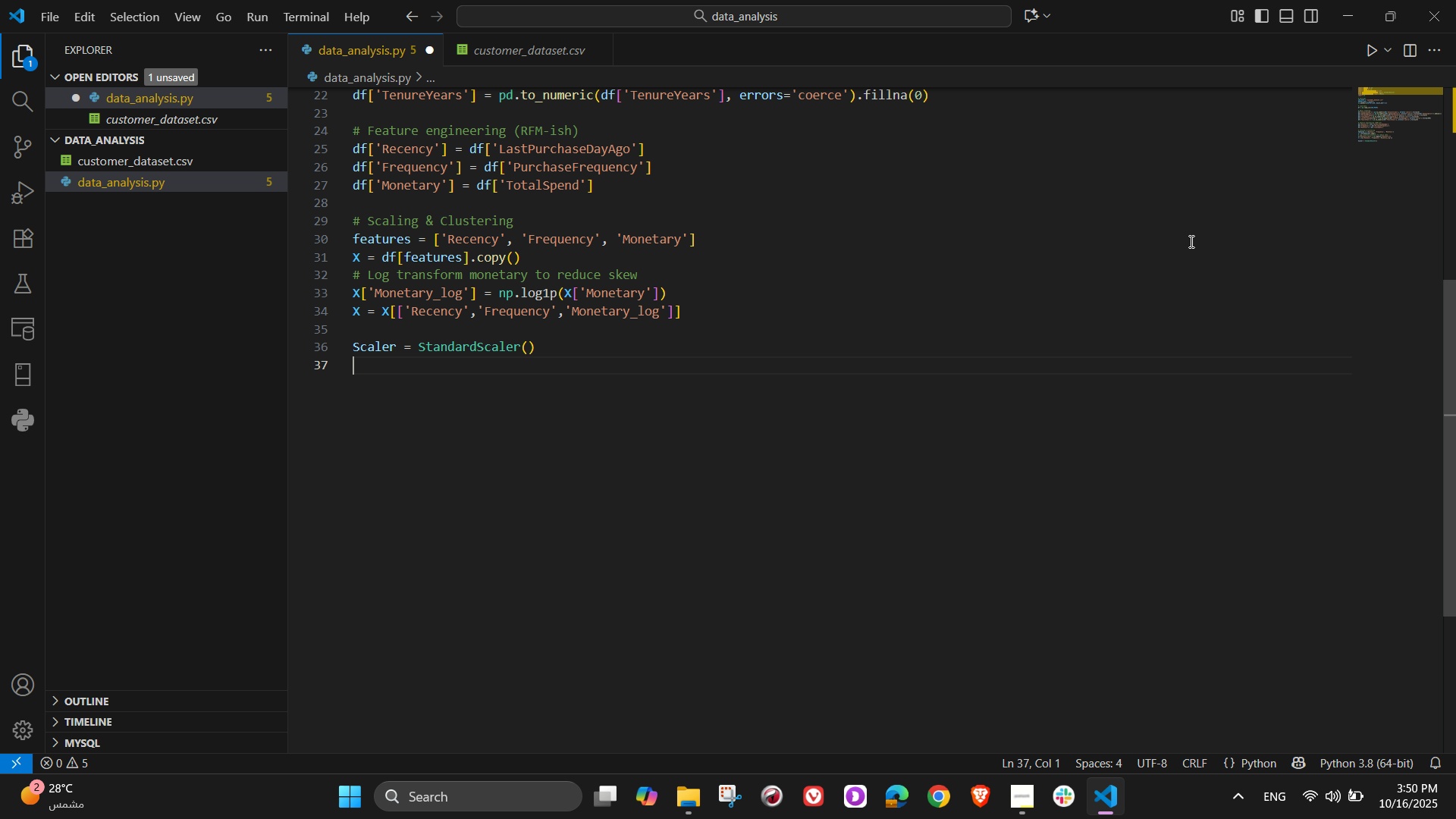 
wait(14.62)
 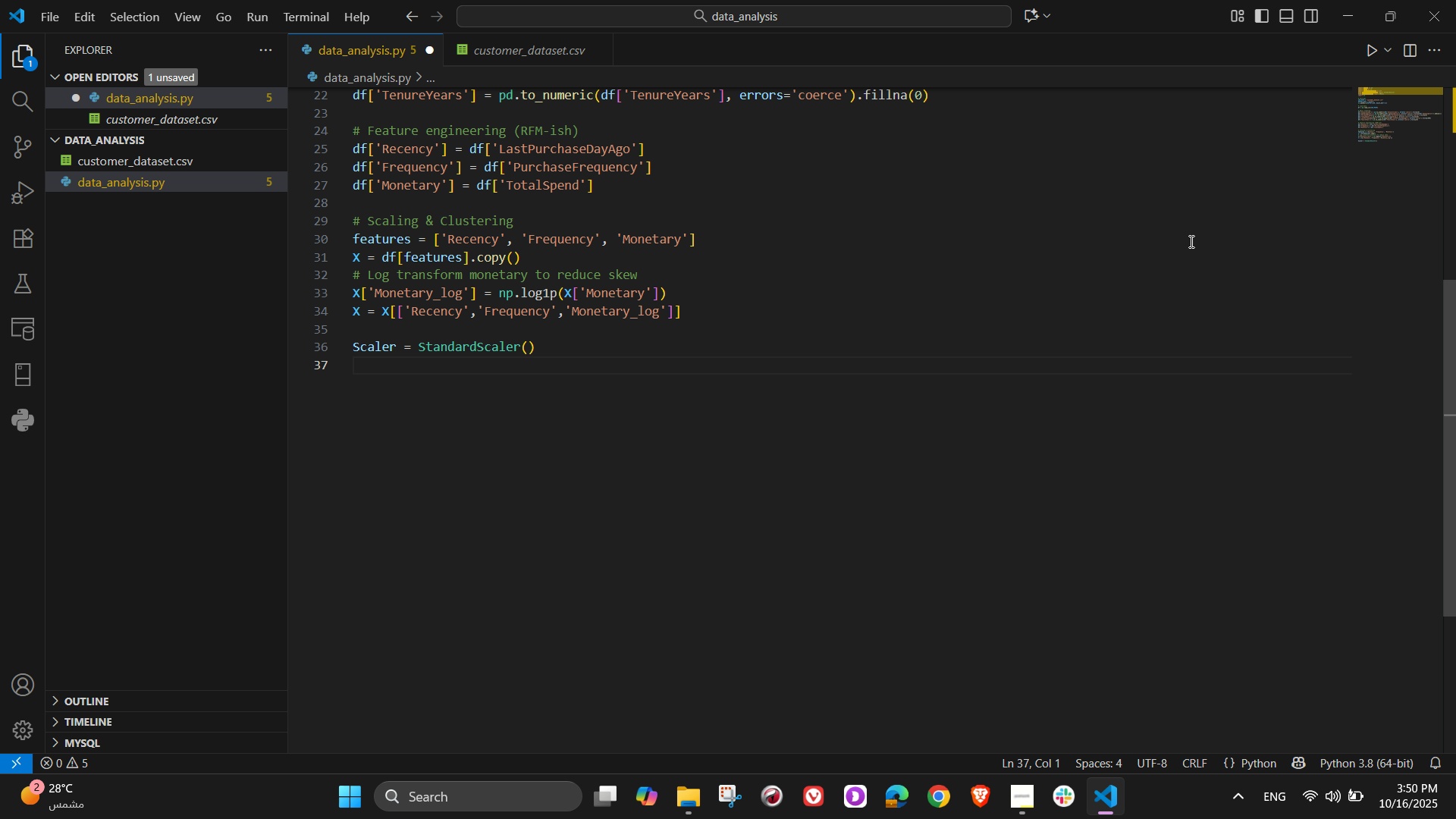 
key(Shift+X)
 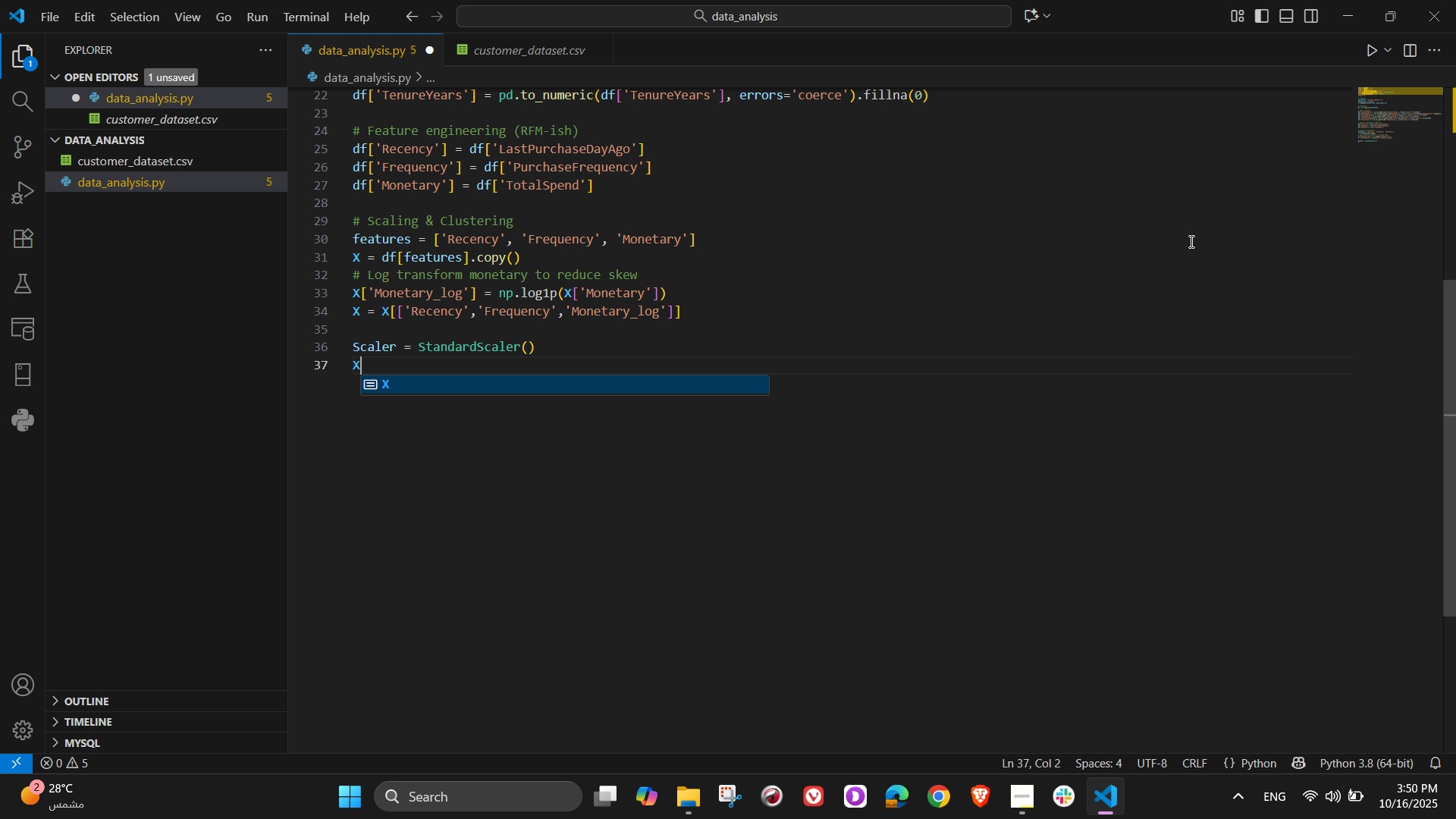 
key(Shift+ShiftLeft)
 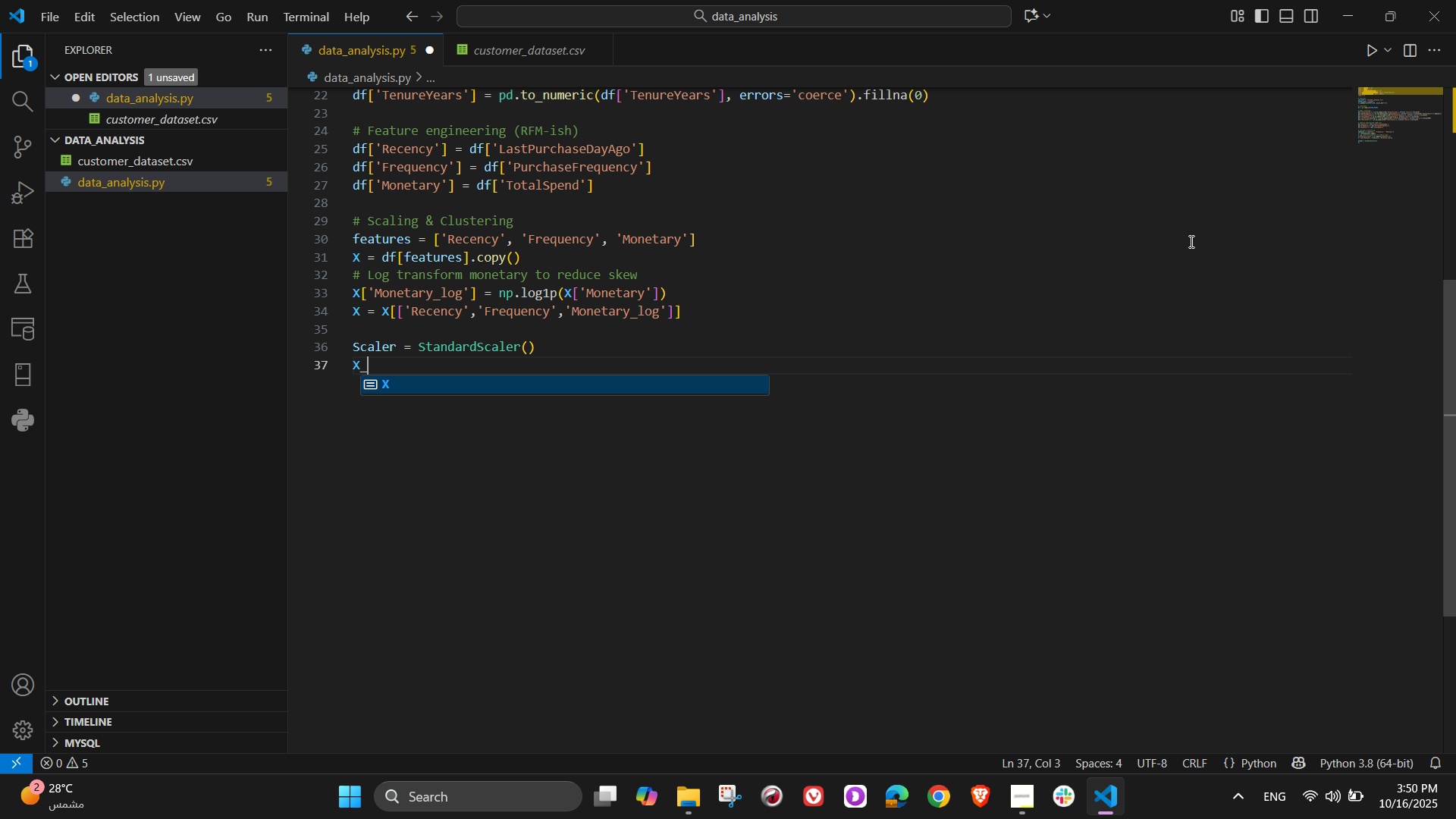 
key(Shift+Minus)
 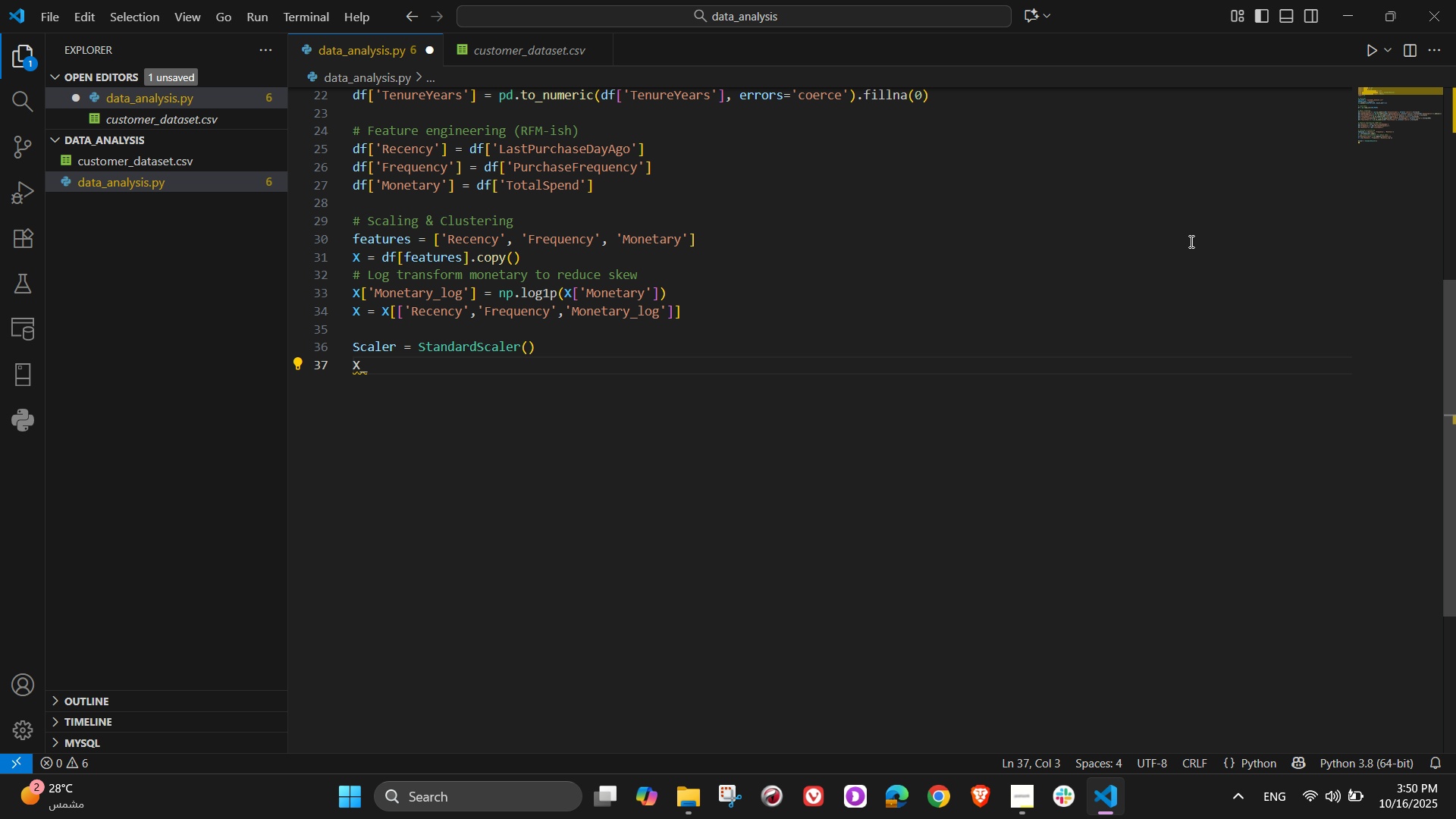 
key(ArrowUp)
 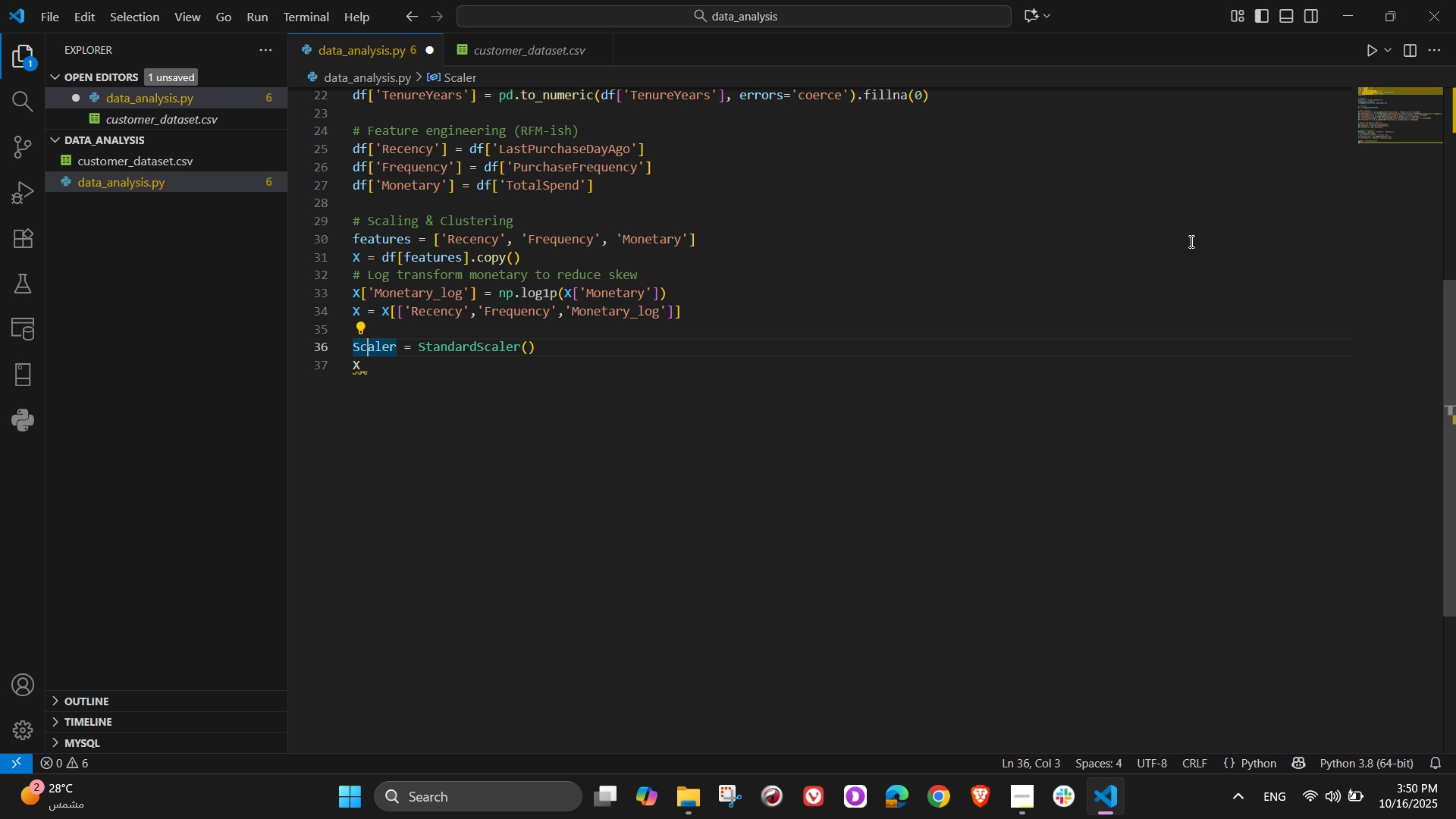 
key(ArrowLeft)
 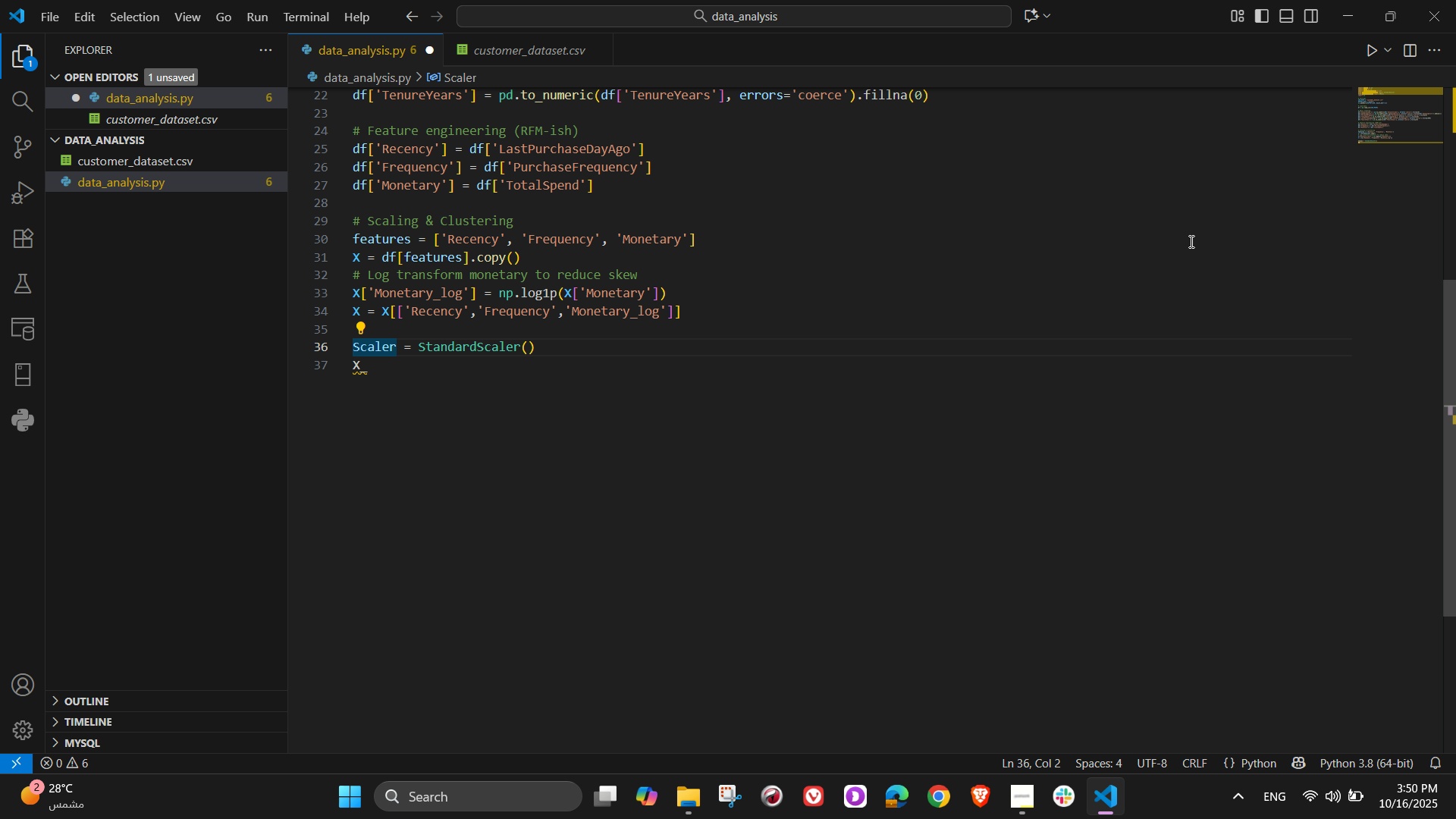 
key(Backspace)
 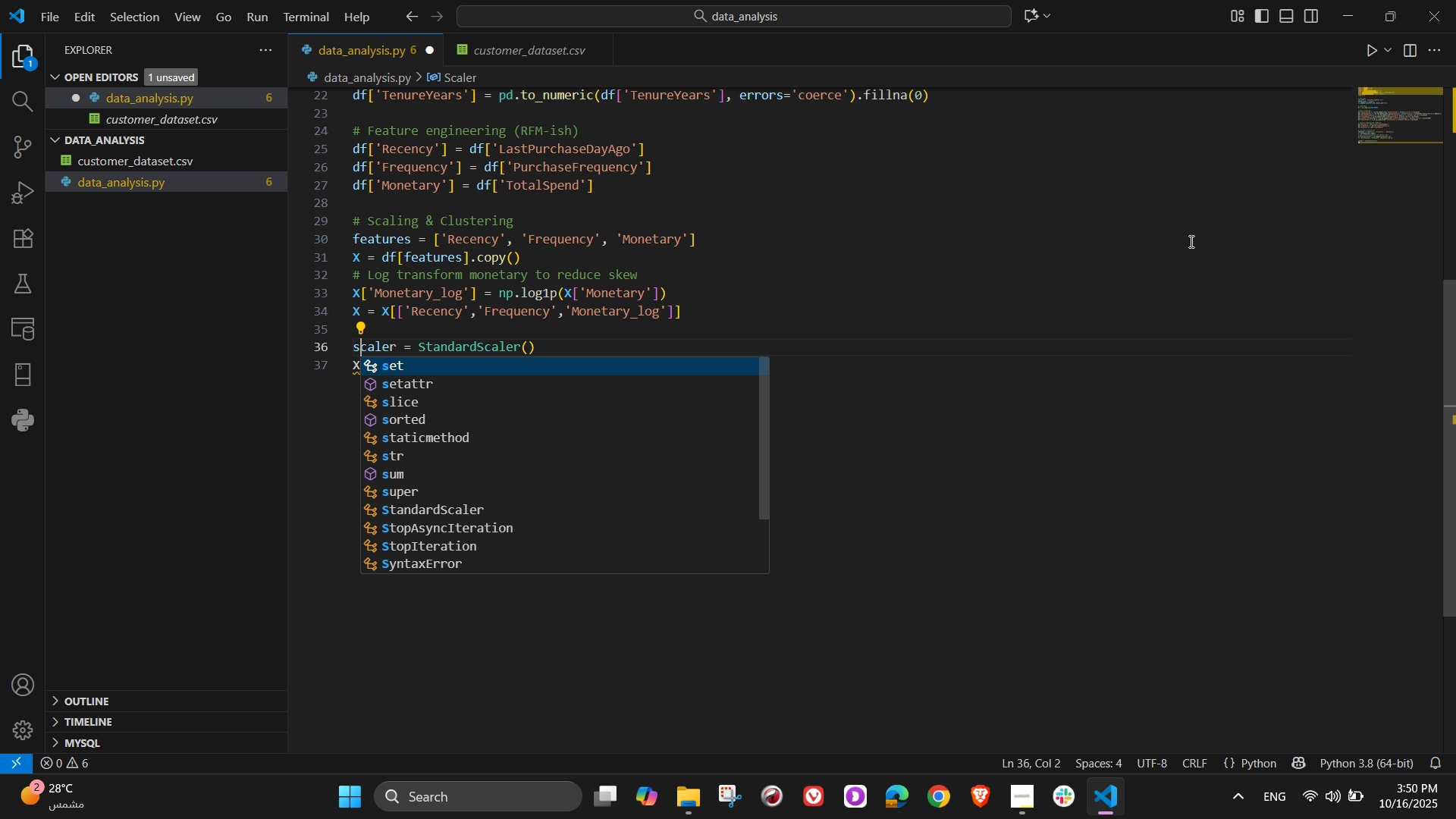 
key(S)
 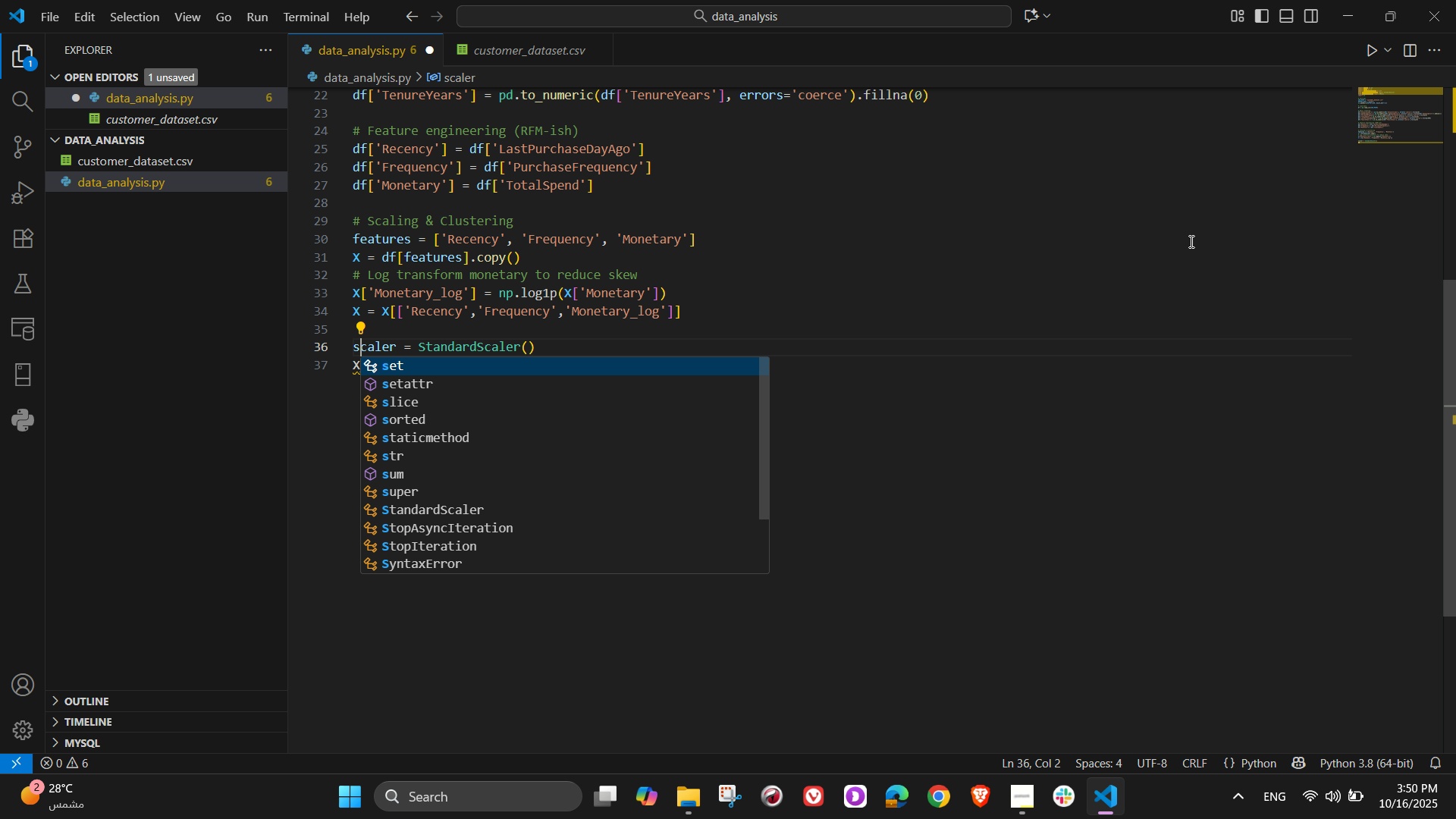 
key(ArrowDown)
 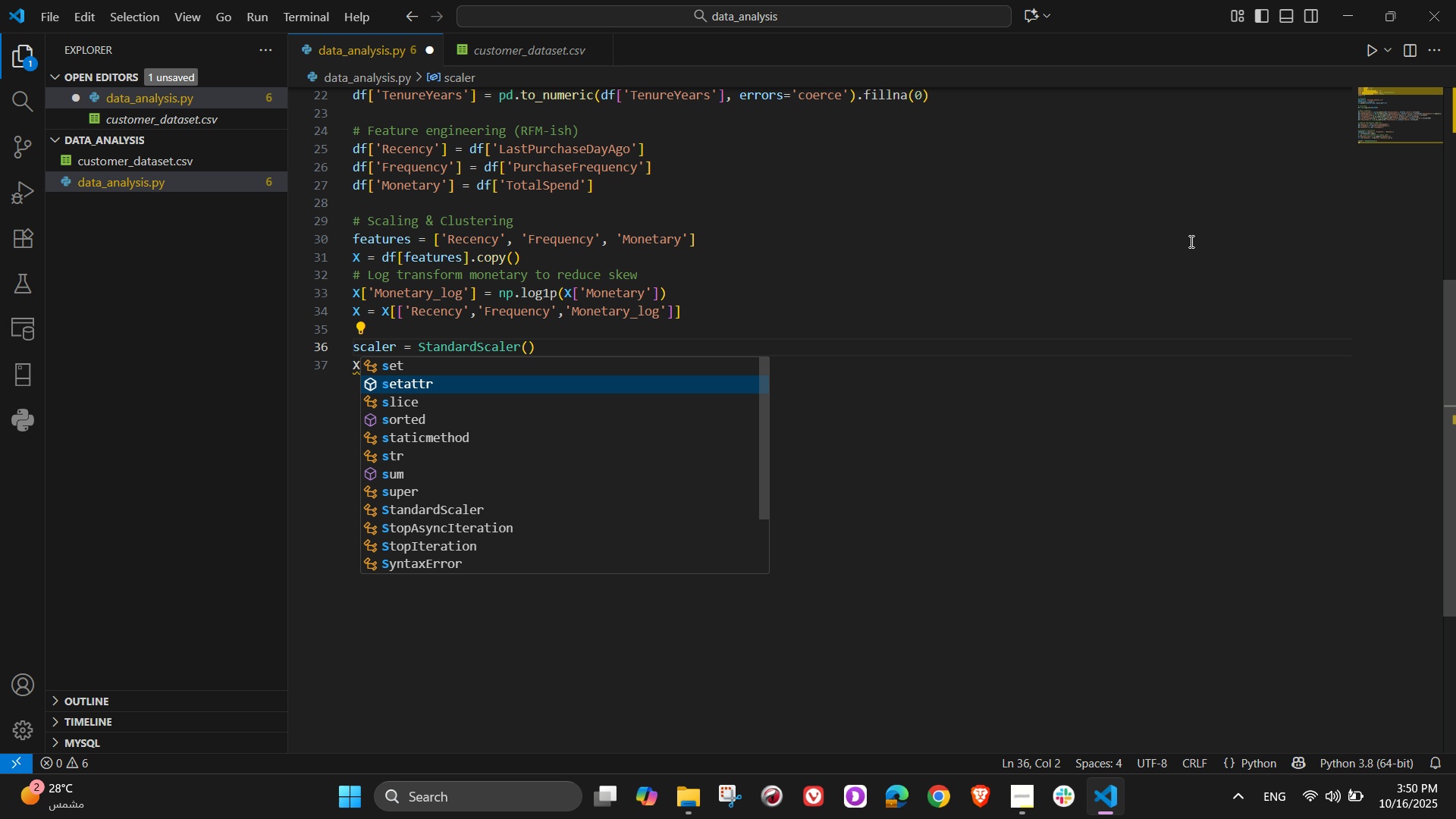 
key(ArrowLeft)
 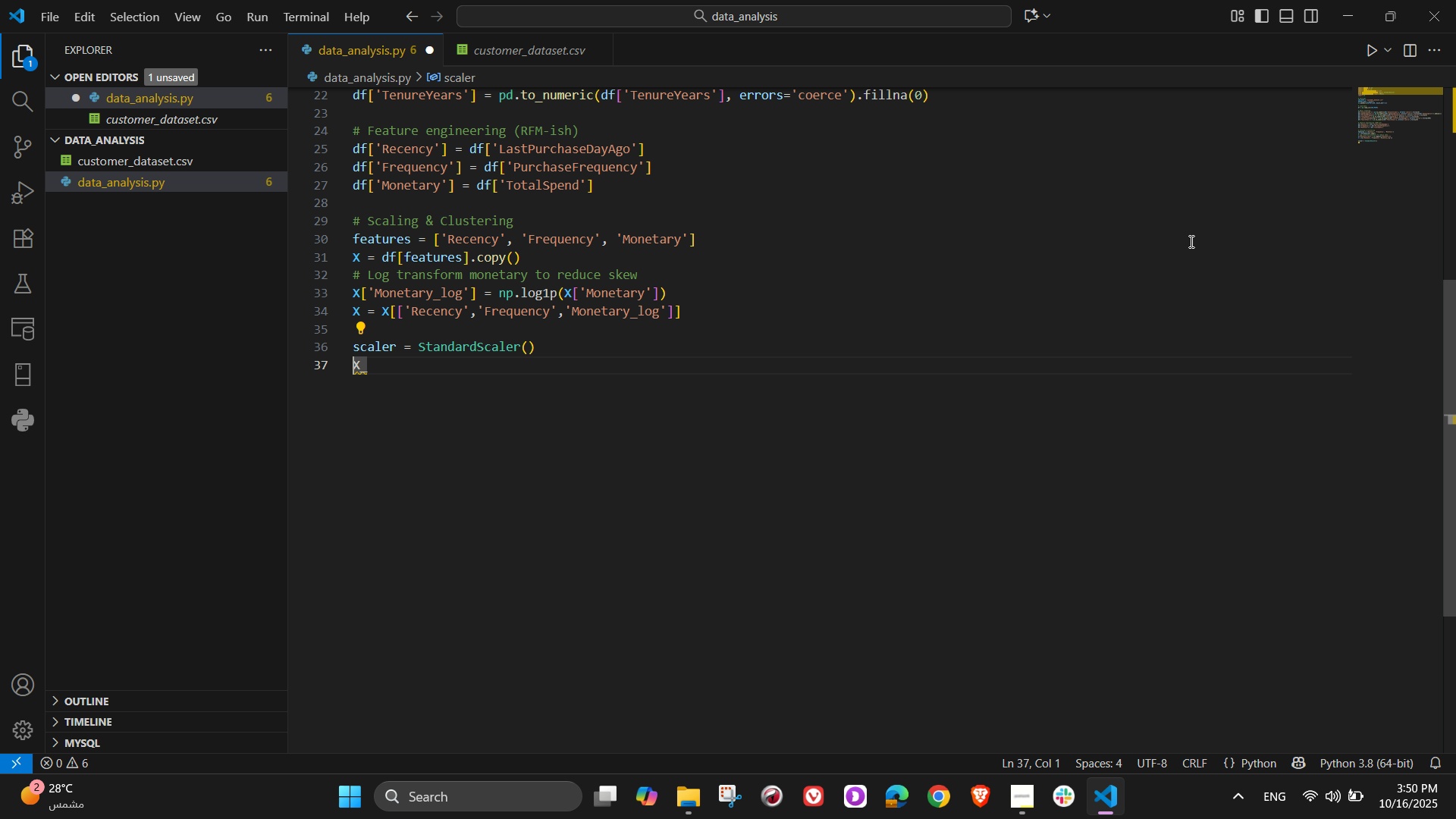 
key(ArrowDown)
 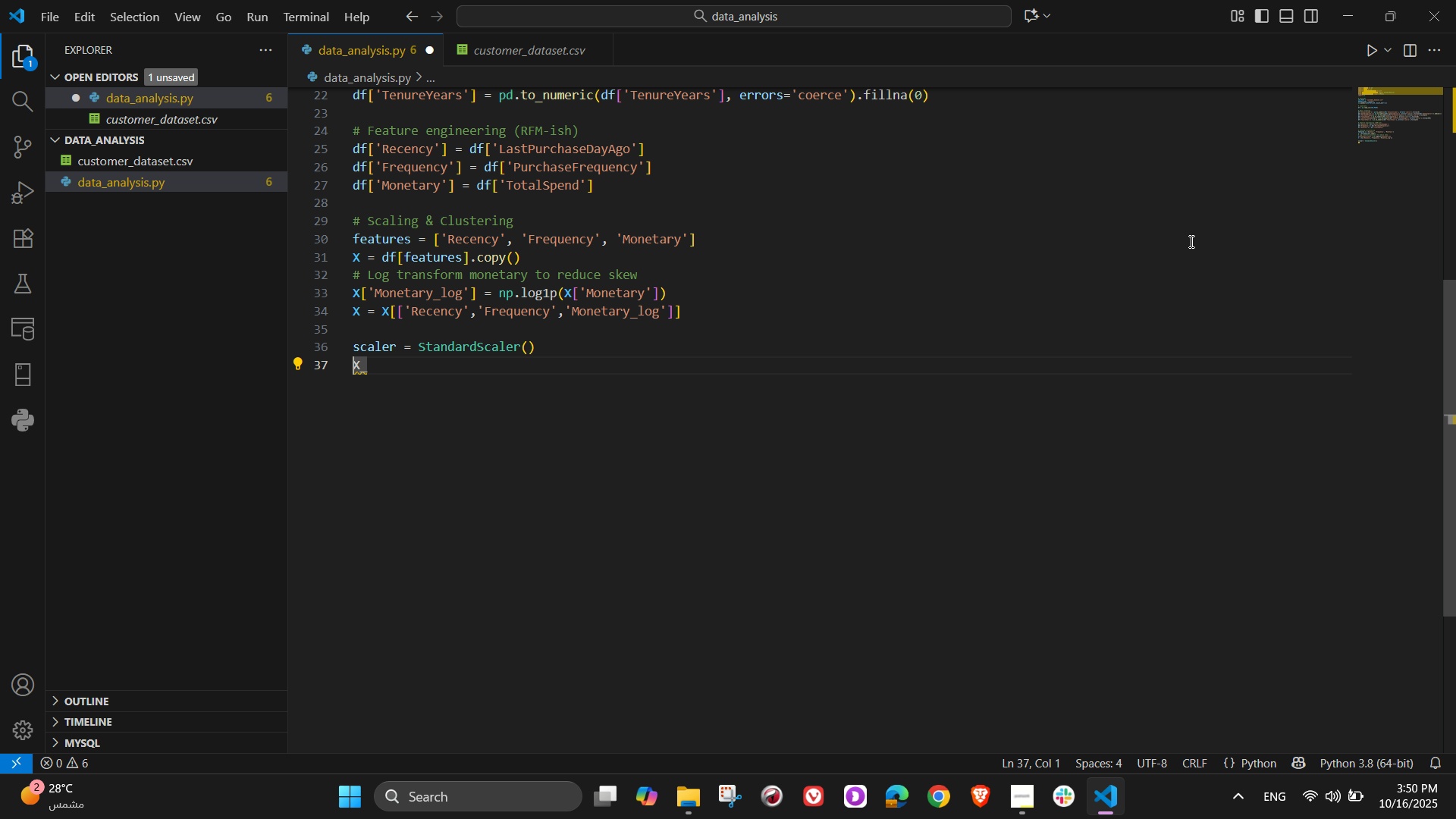 
key(ArrowRight)
 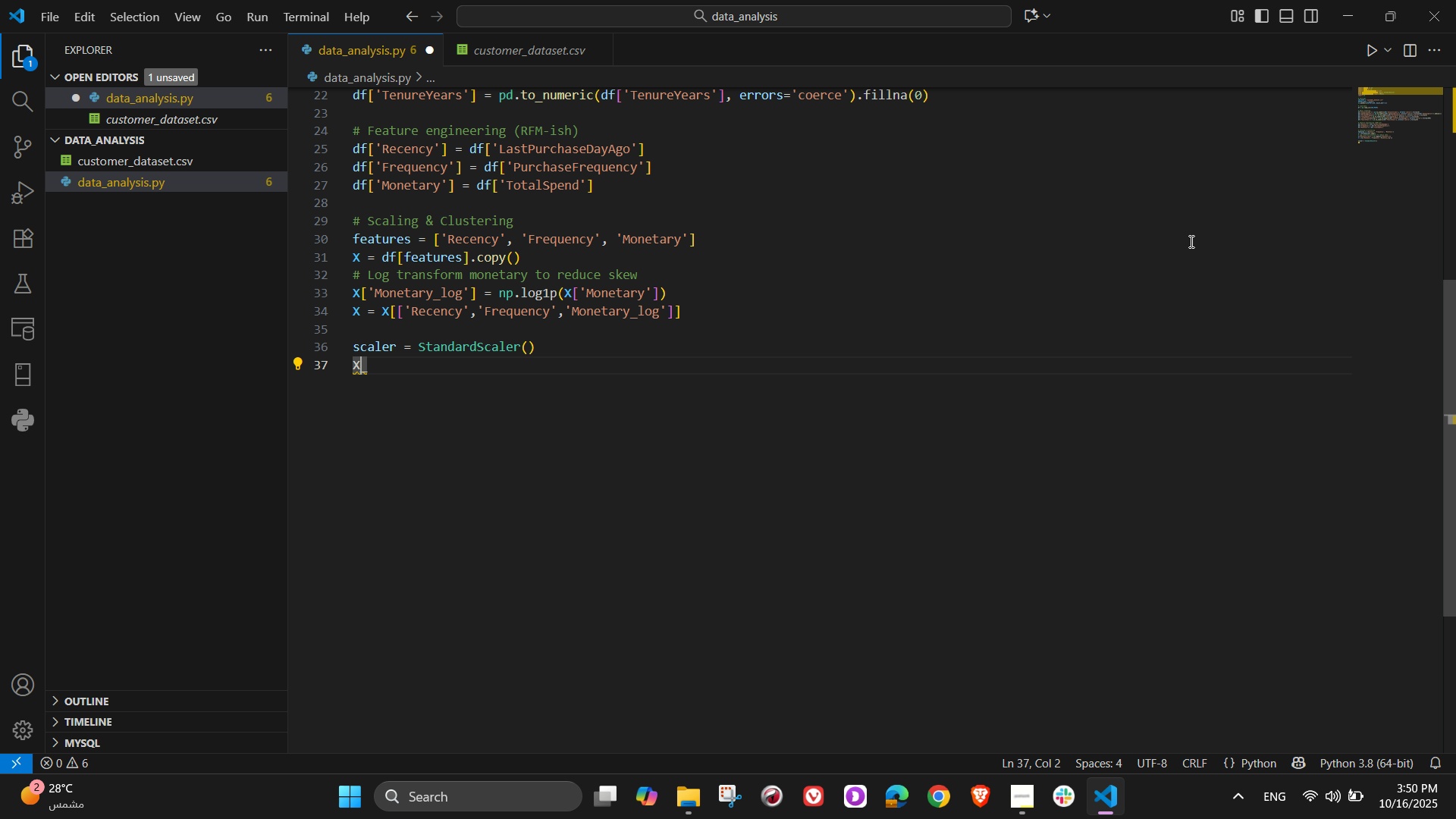 
key(ArrowRight)
 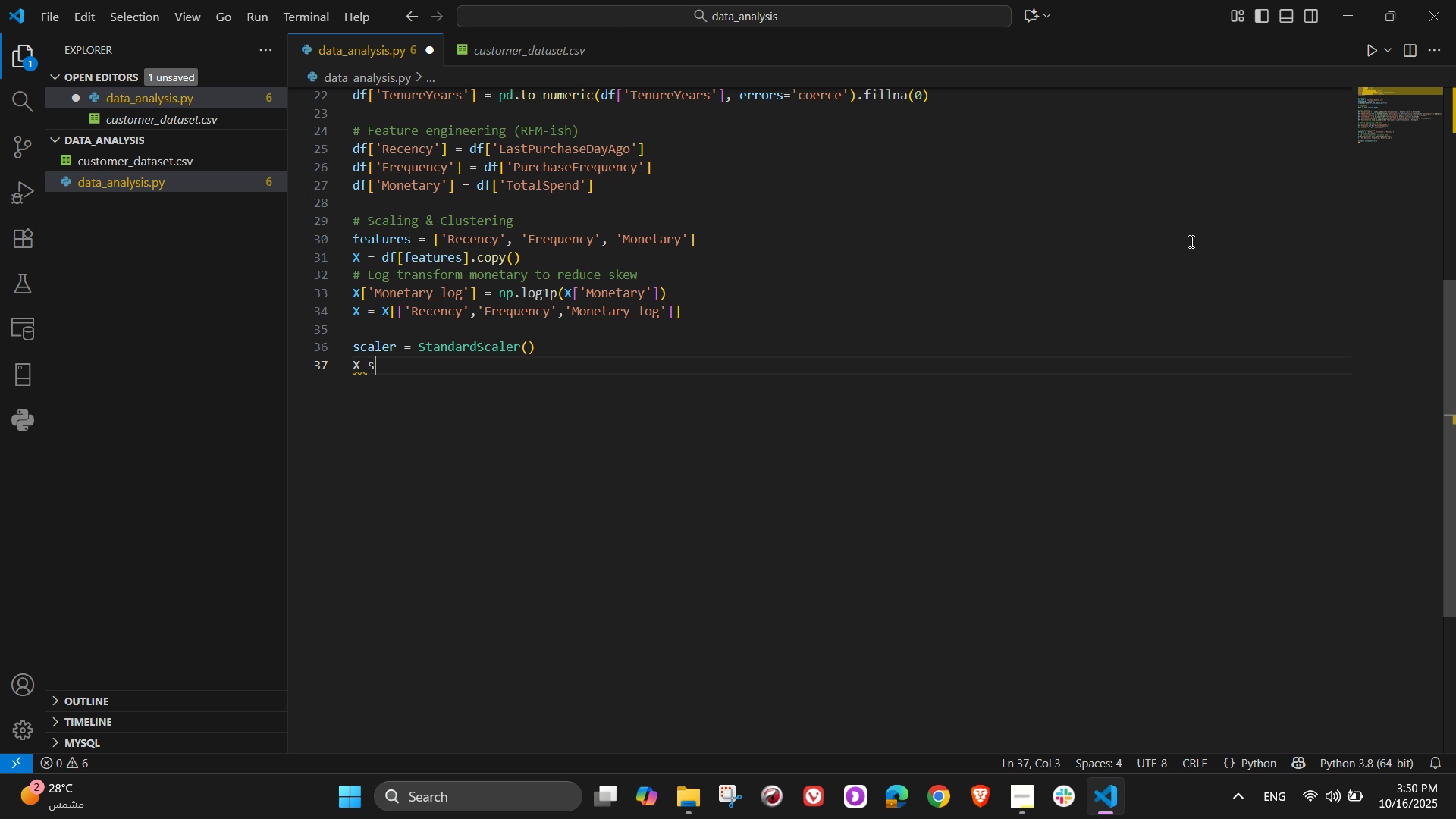 
type(scale)
key(Backspace)
type(er = scaler.fit_transform(x0)
key(Backspace)
 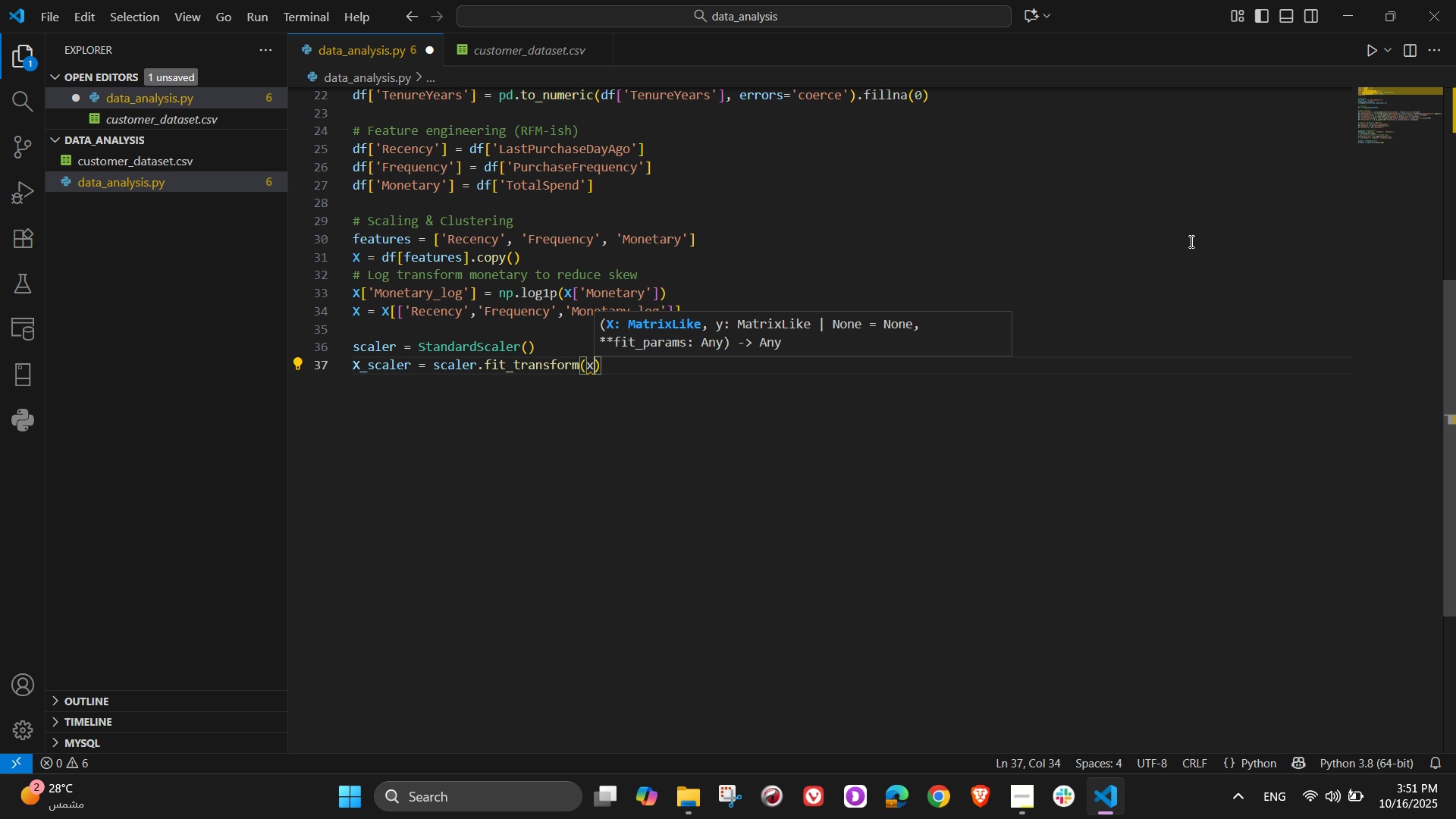 
key(ArrowRight)
 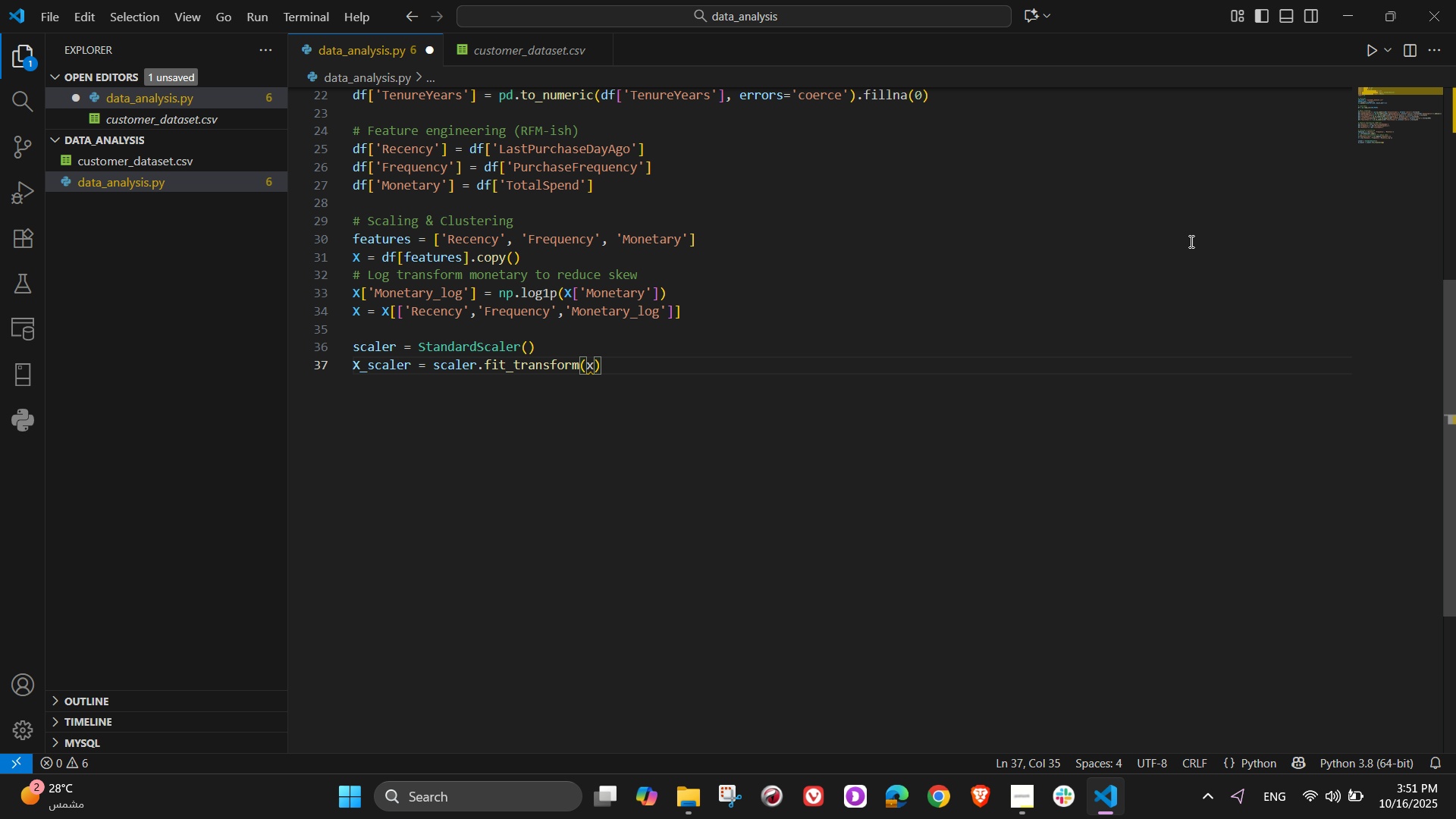 
wait(9.62)
 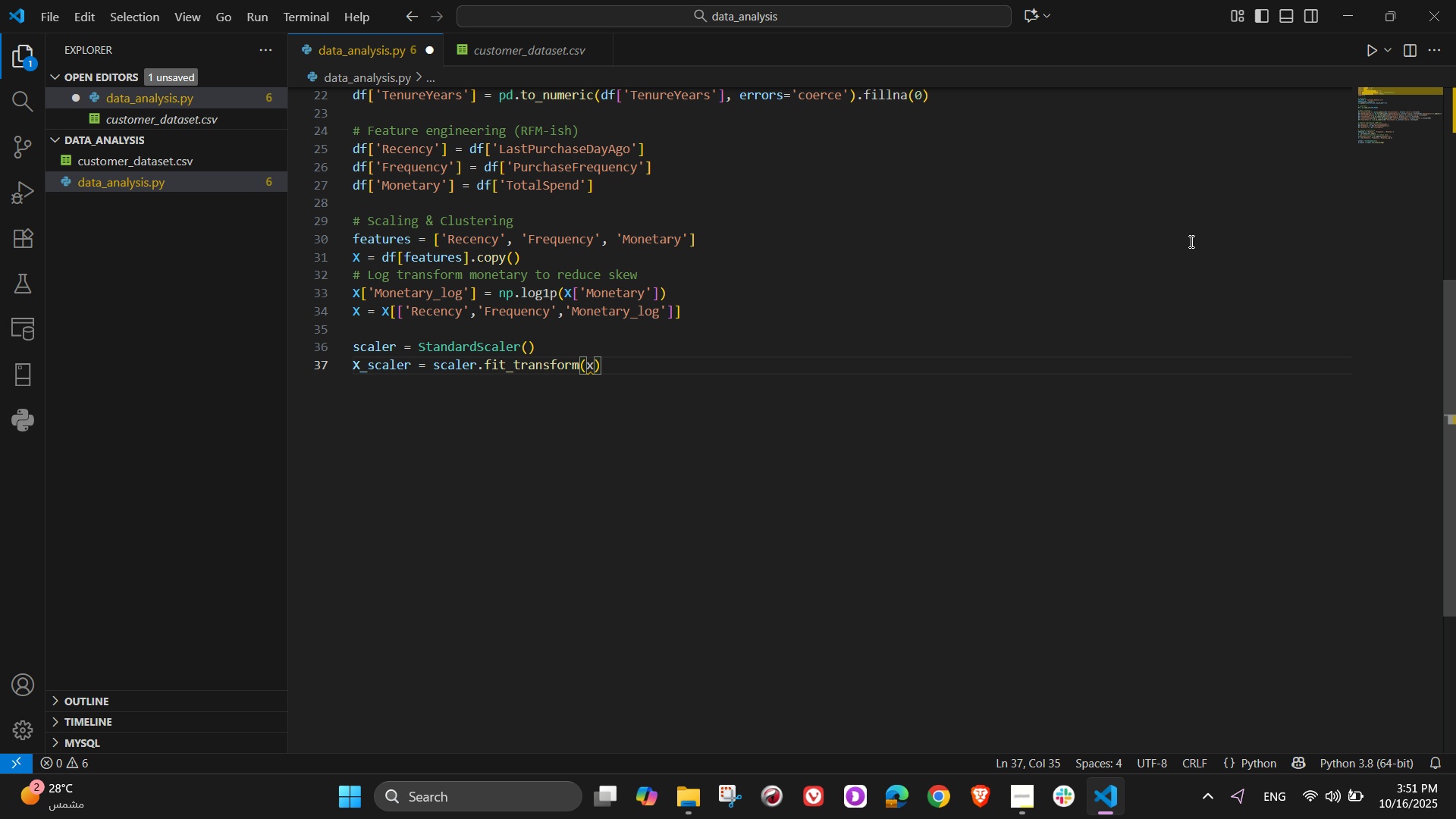 
key(NumpadEnter)
key(NumpadEnter)
type(# ch)
key(Backspace)
key(Backspace)
type(Choose K)
key(Backspace)
type(k )
key(Backspace)
 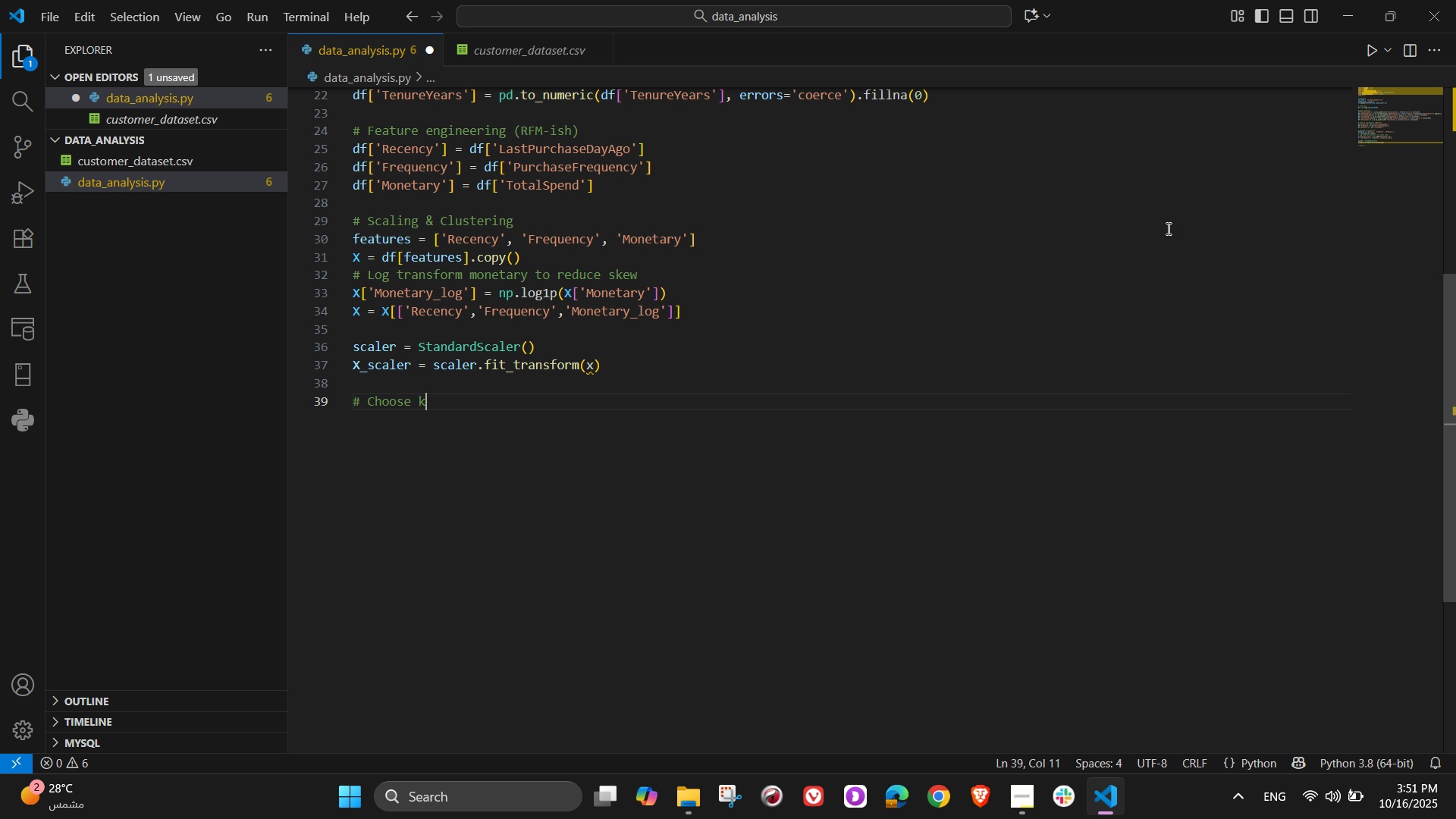 
key(Enter)
 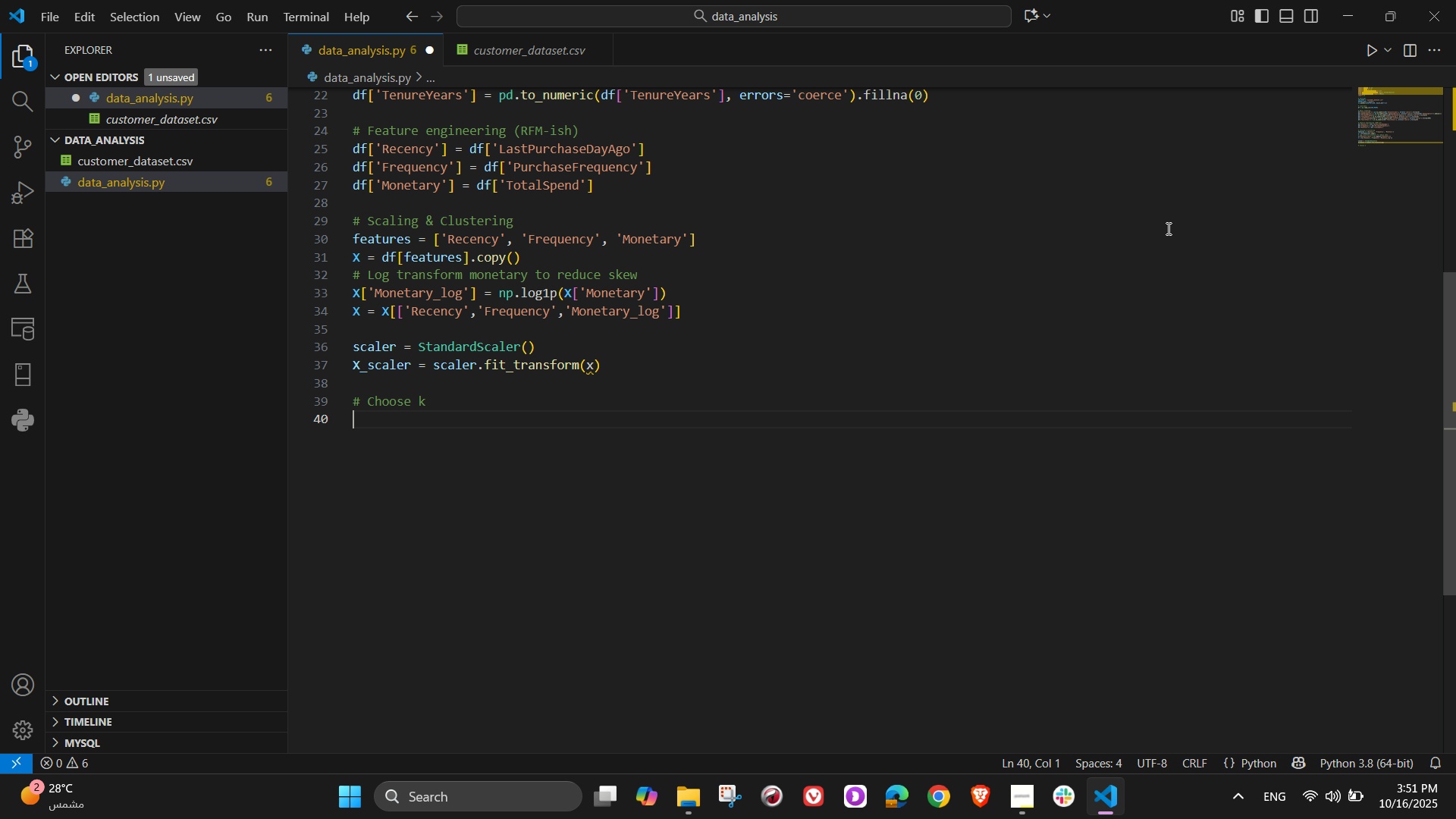 
key(K)
 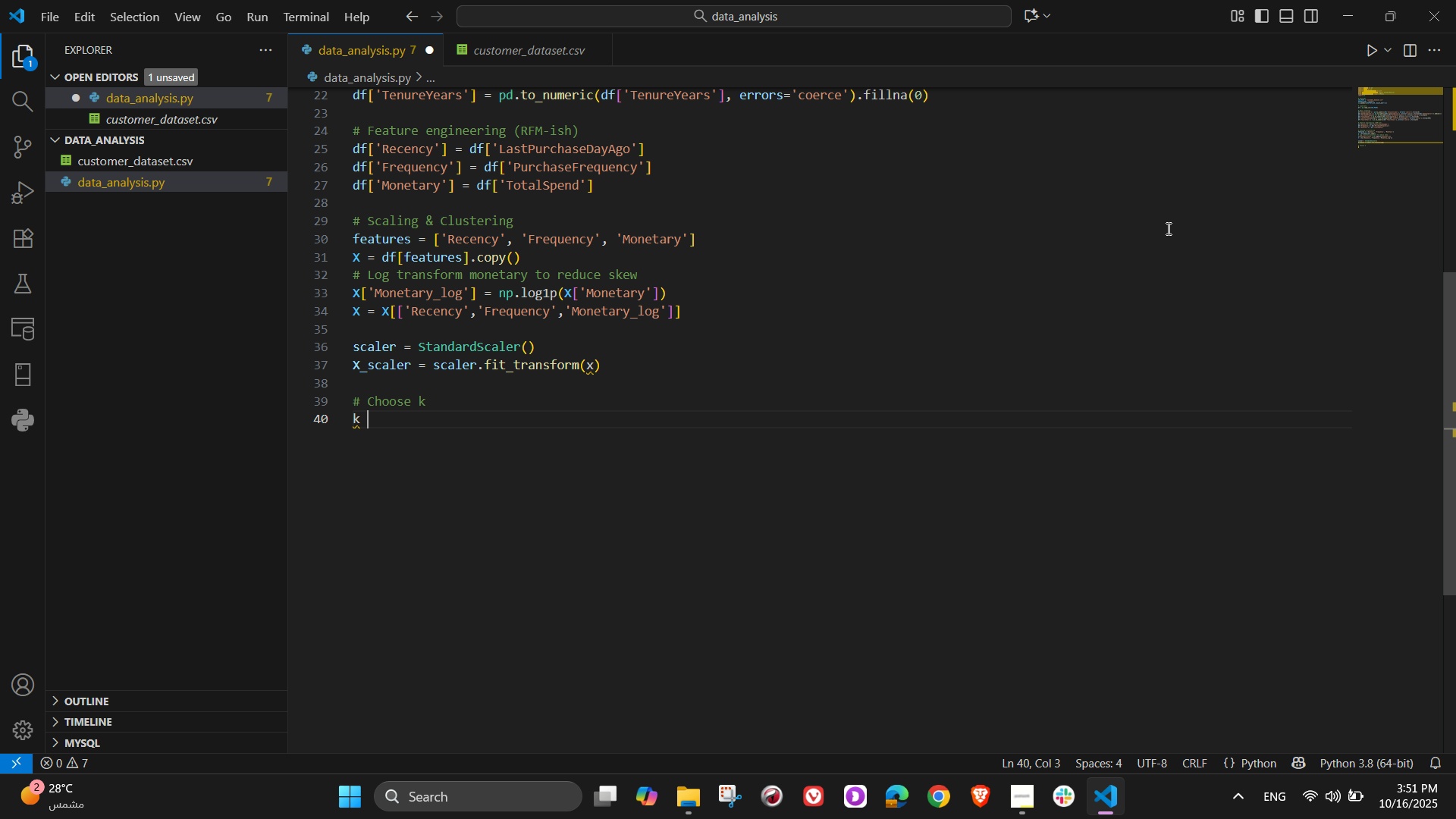 
key(Space)
 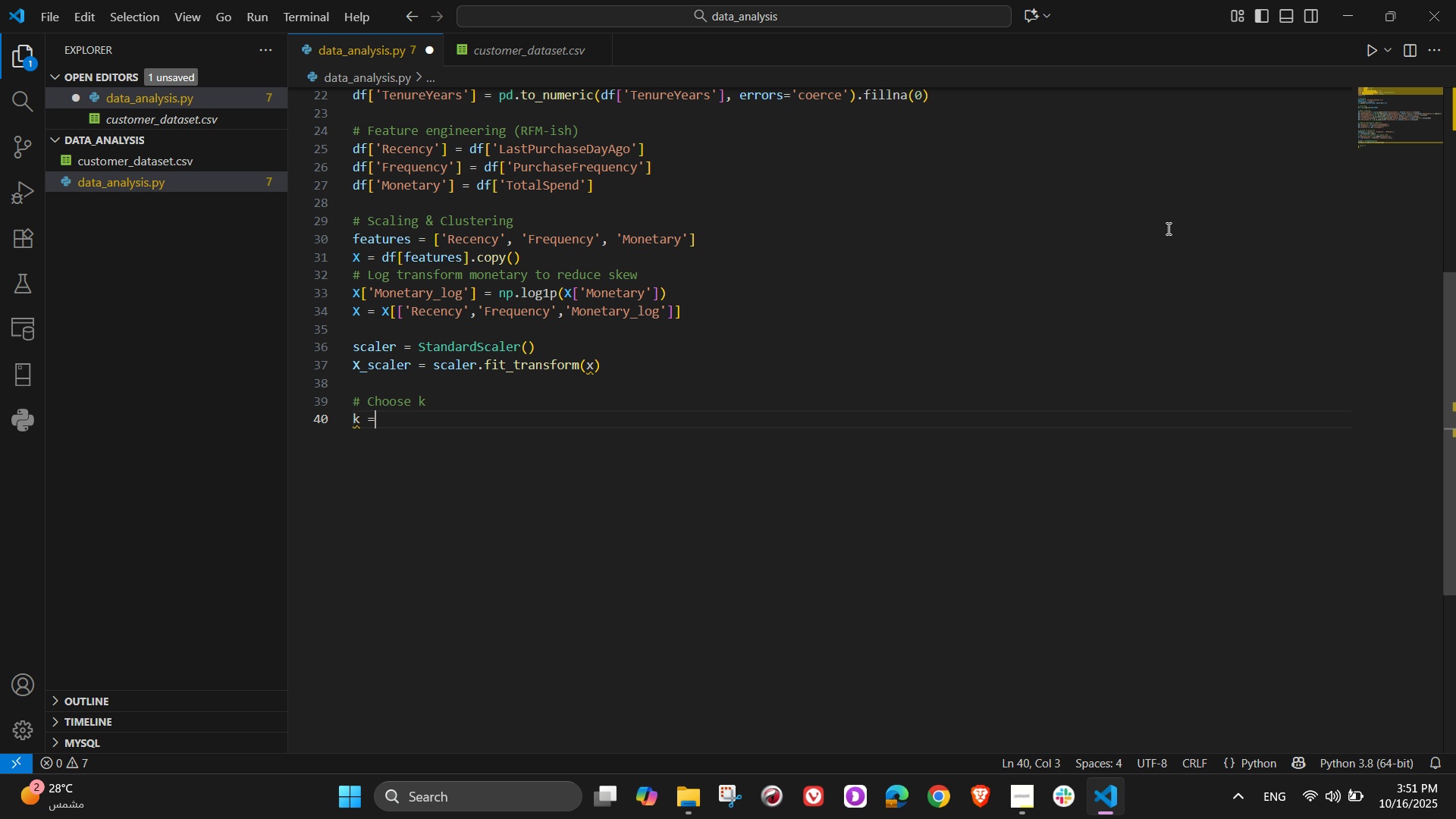 
key(Equal)
 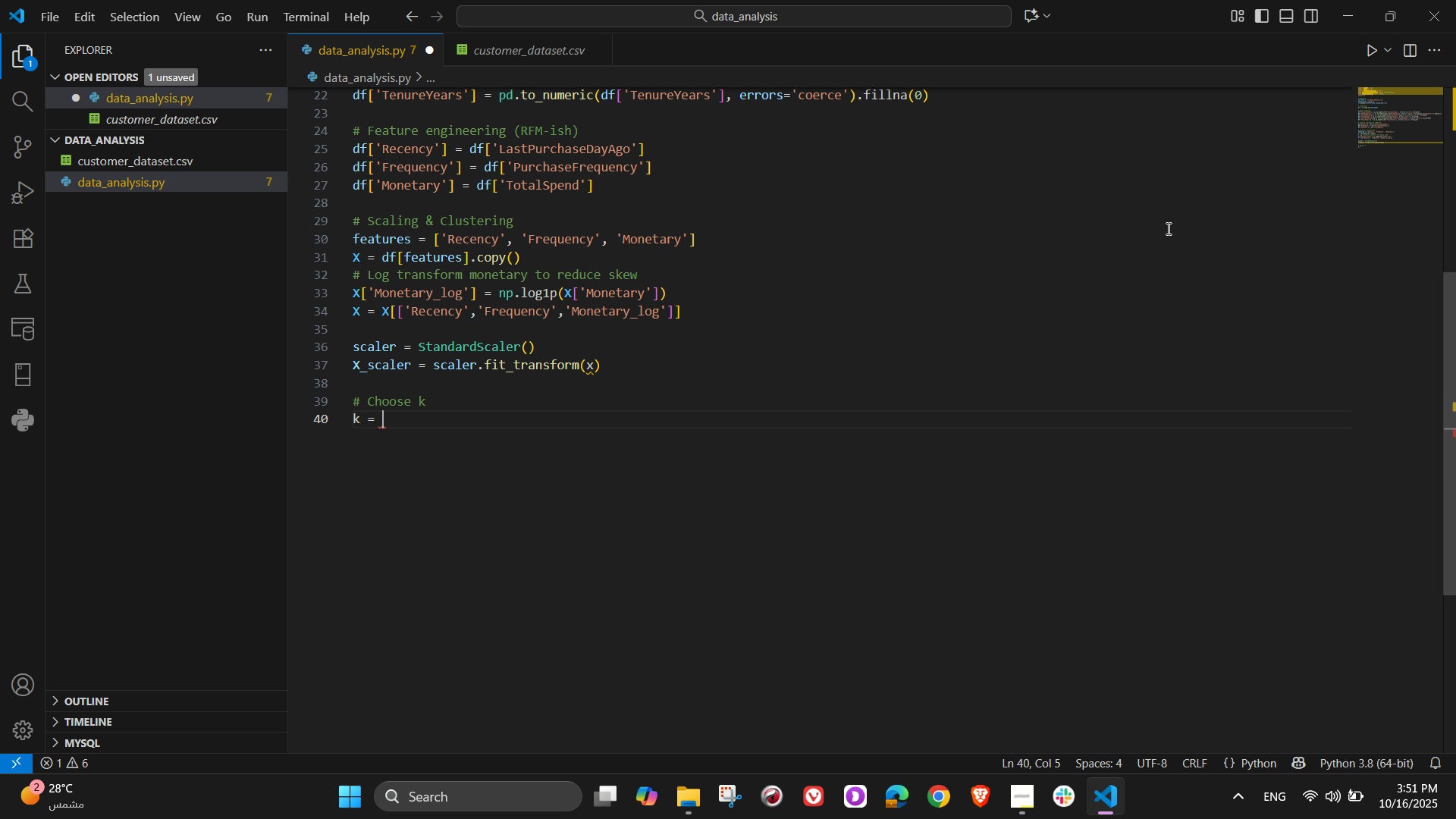 
key(Space)
 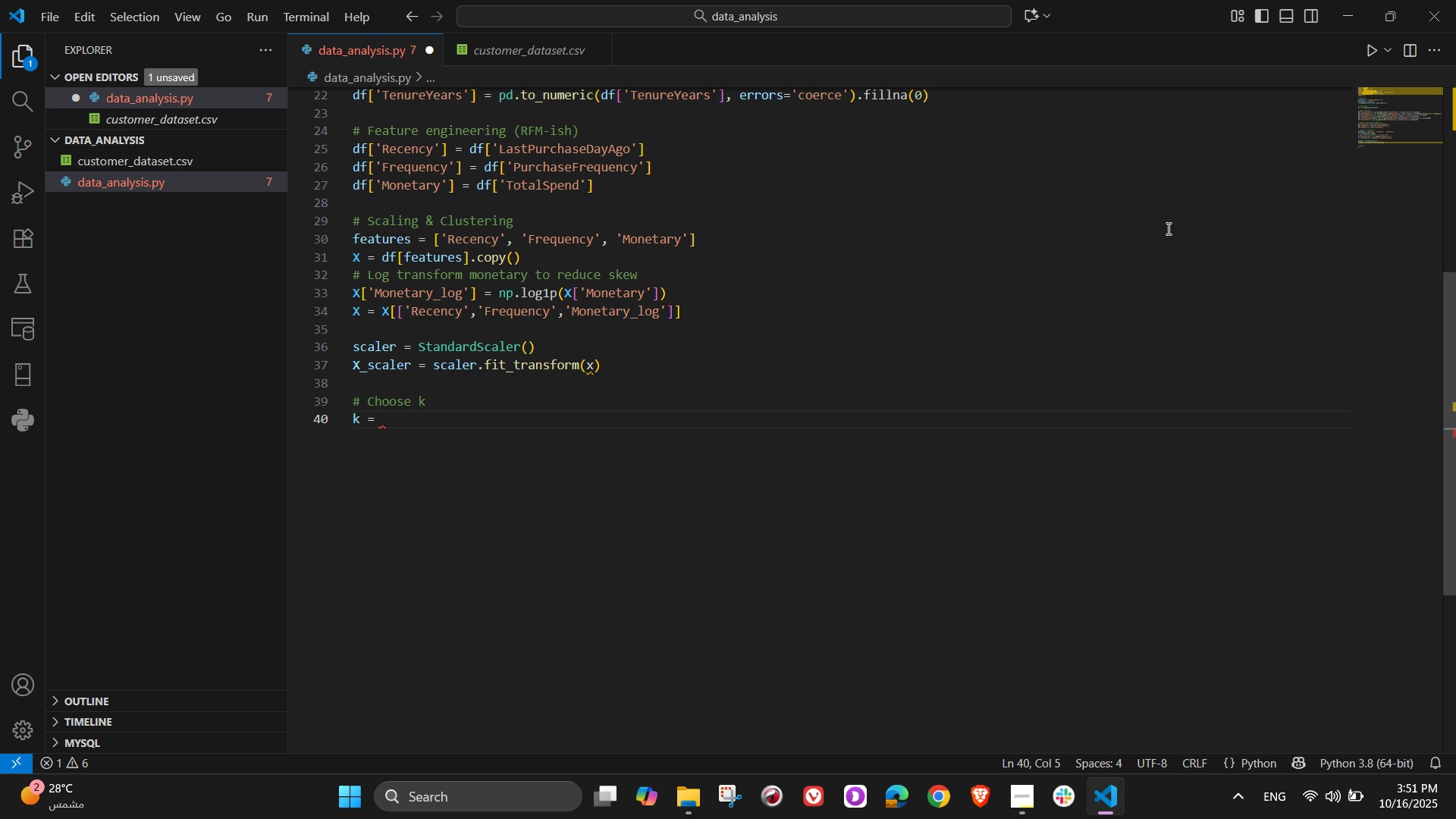 
key(Numpad4)
 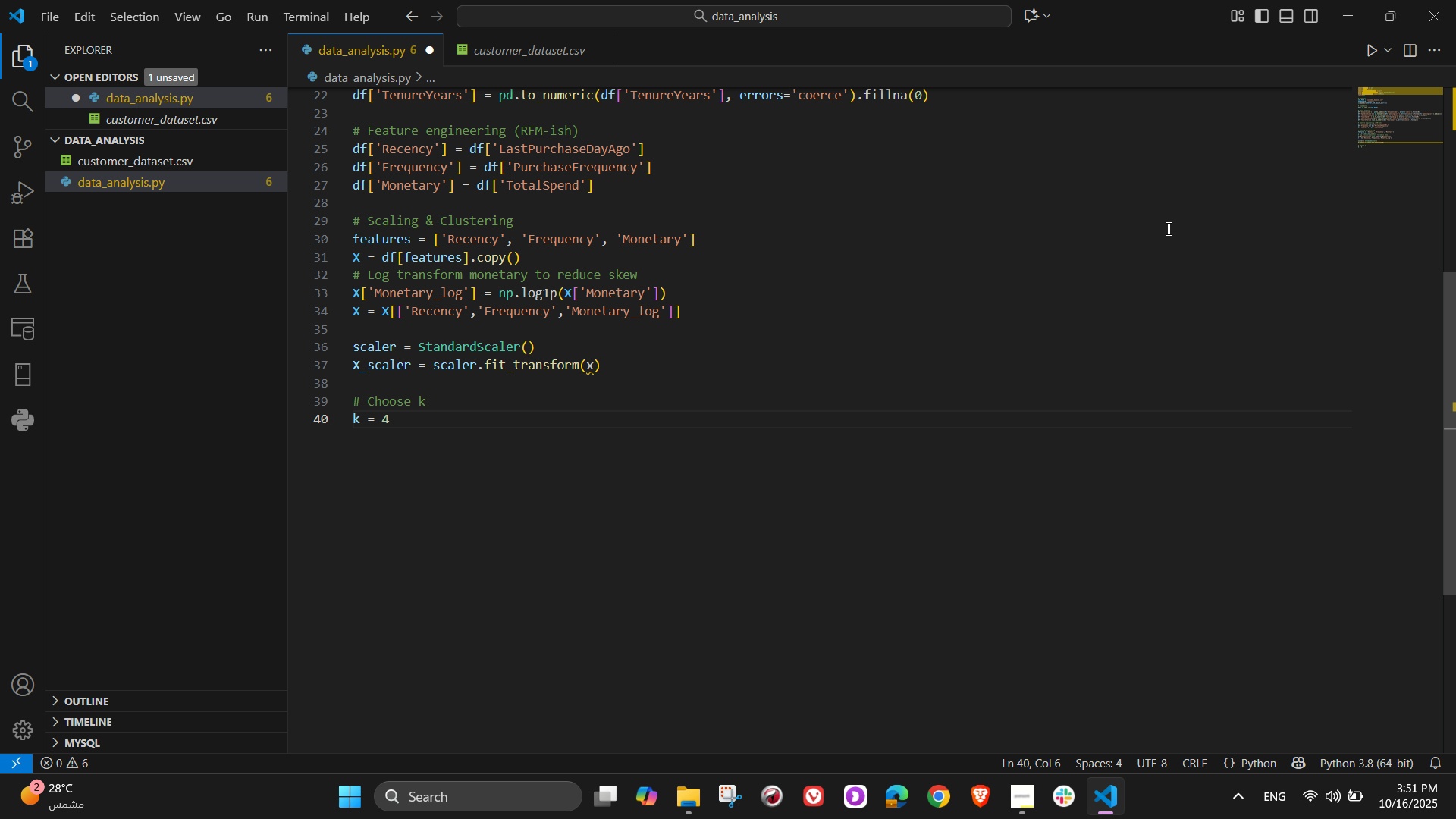 
key(Enter)
 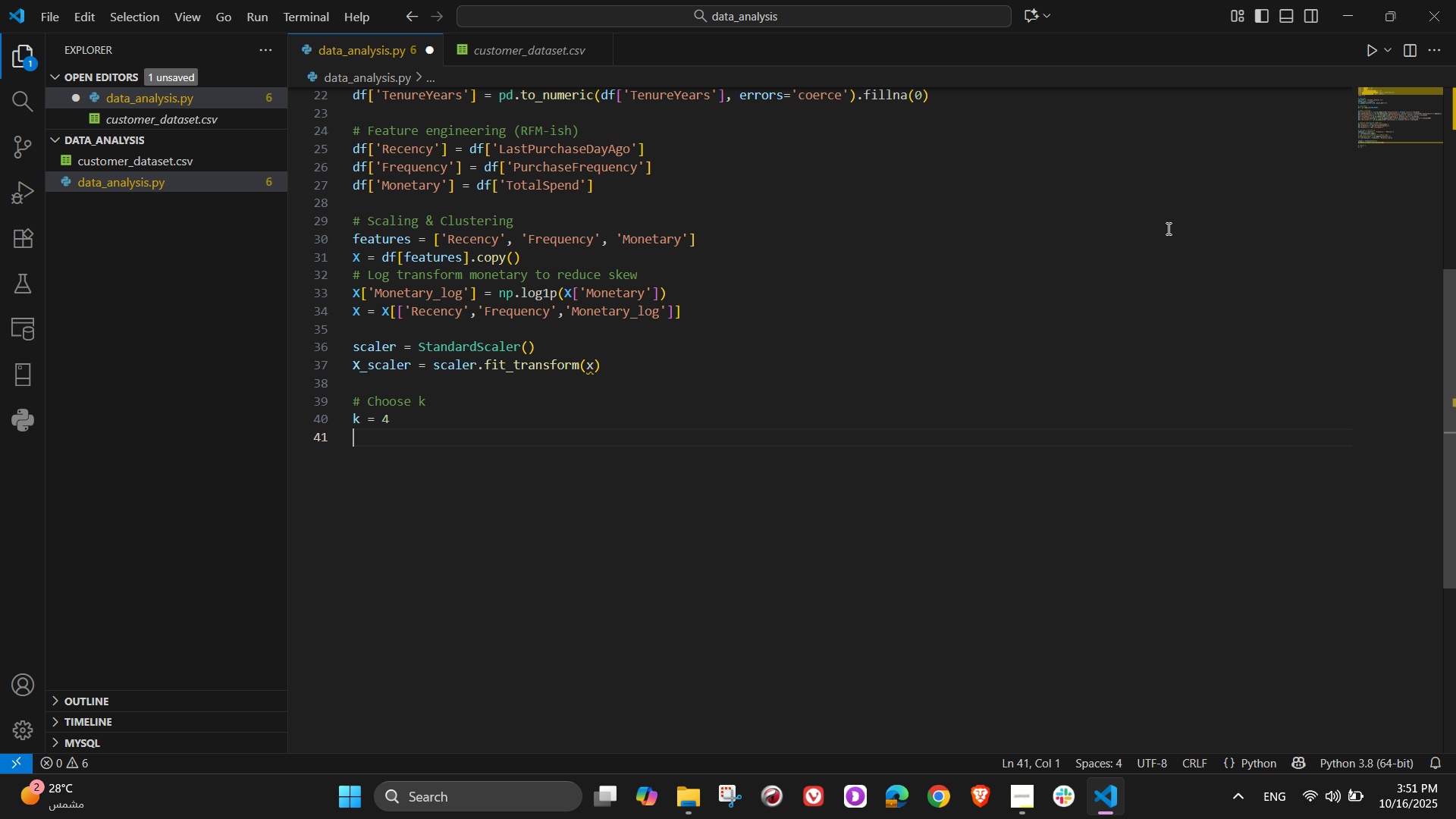 
type(kmeam)
key(Backspace)
type(n)
key(Tab)
type( = K)
key(Tab)
type((n_)
key(Tab)
type(k, ra)
key(Tab)
 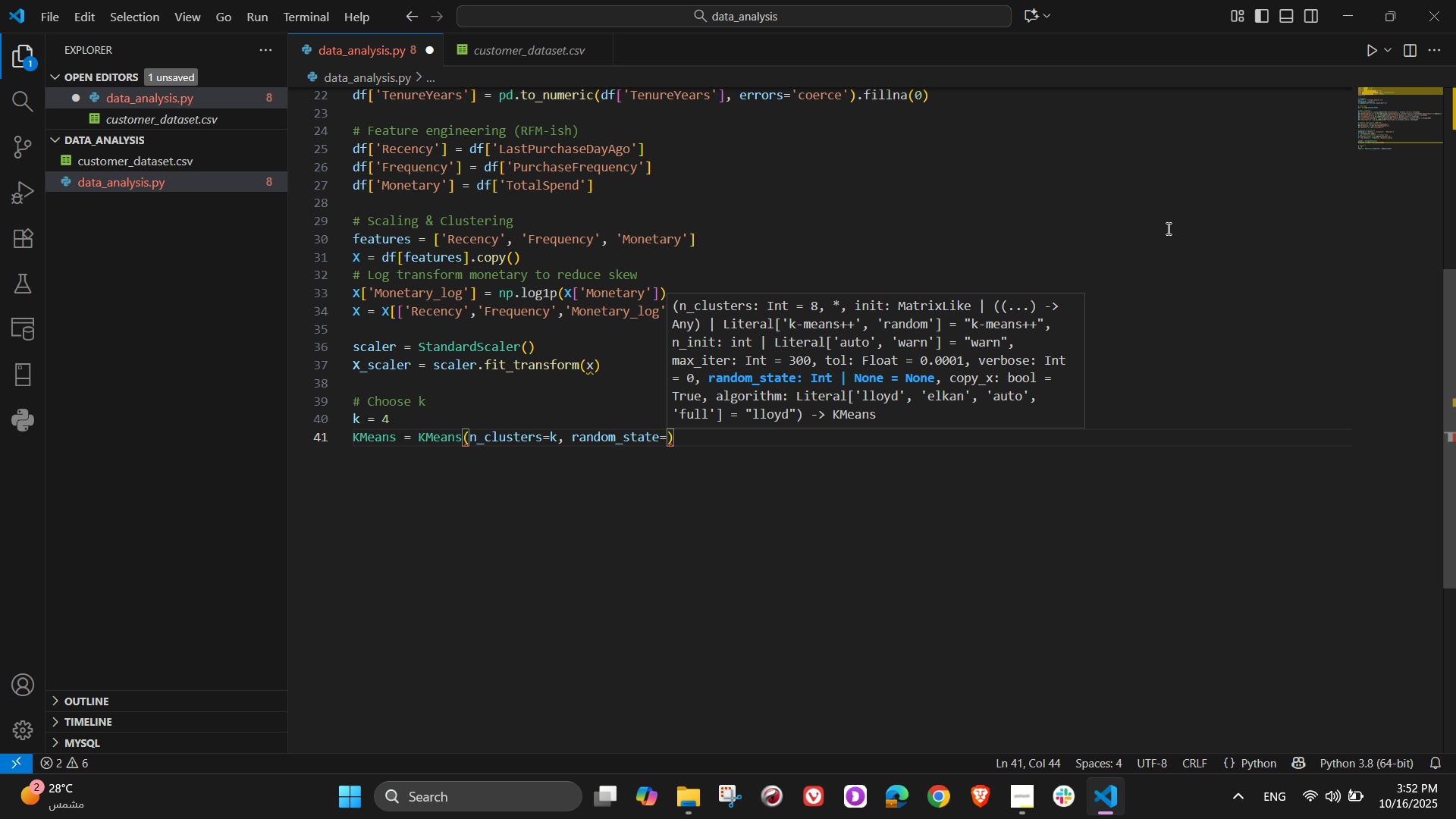 
wait(9.72)
 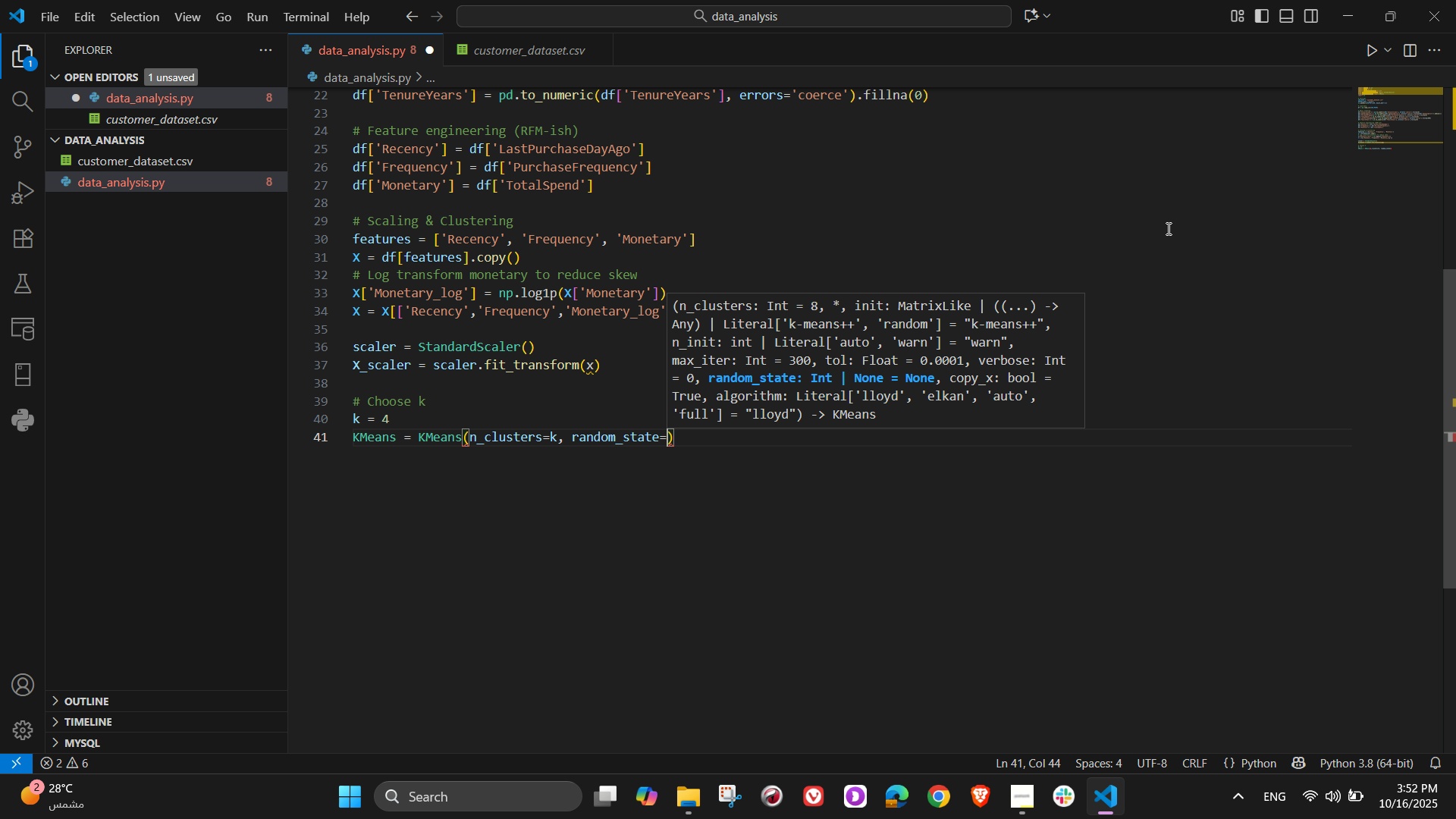 
key(Numpad4)
 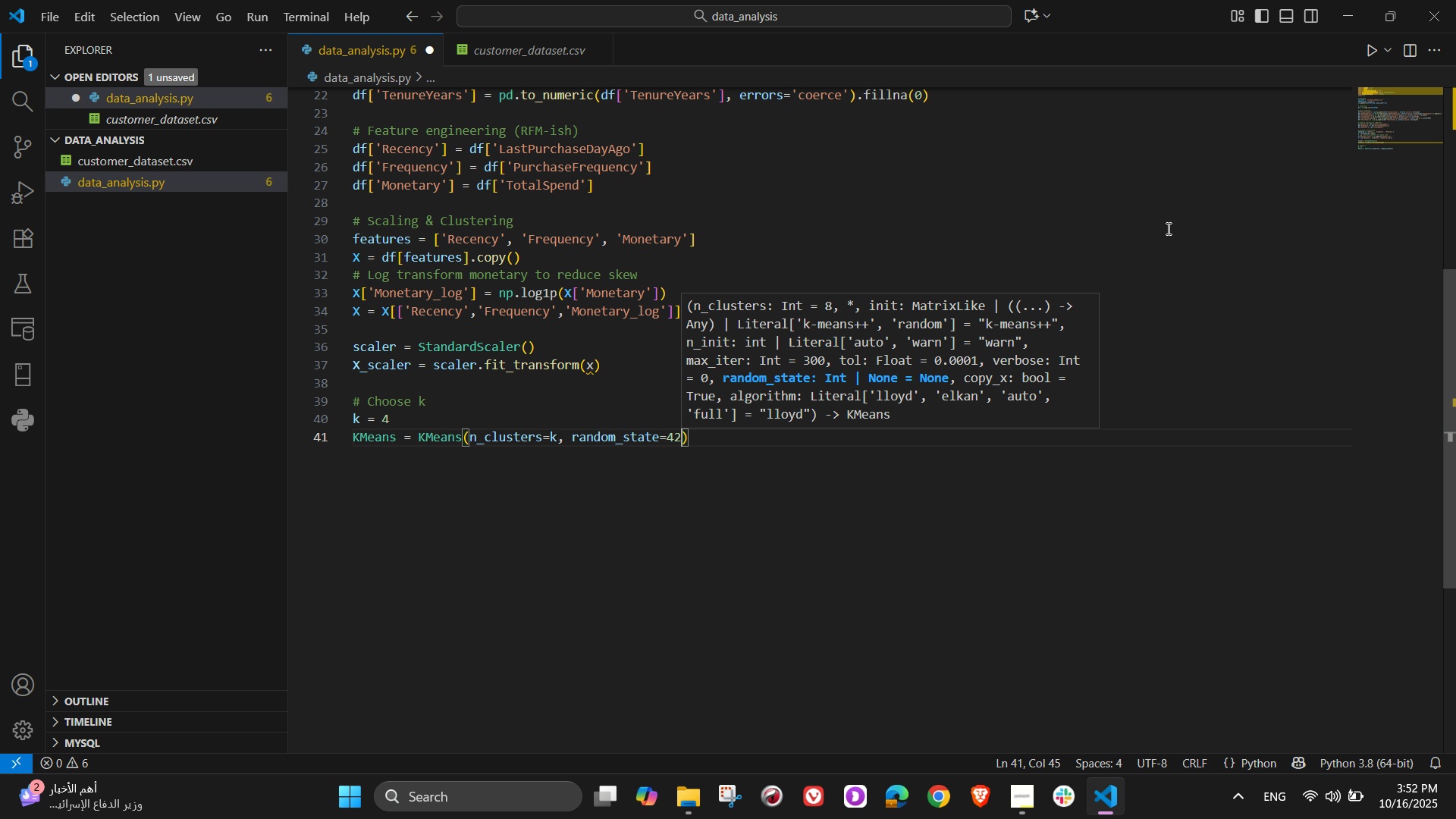 
key(Numpad2)
 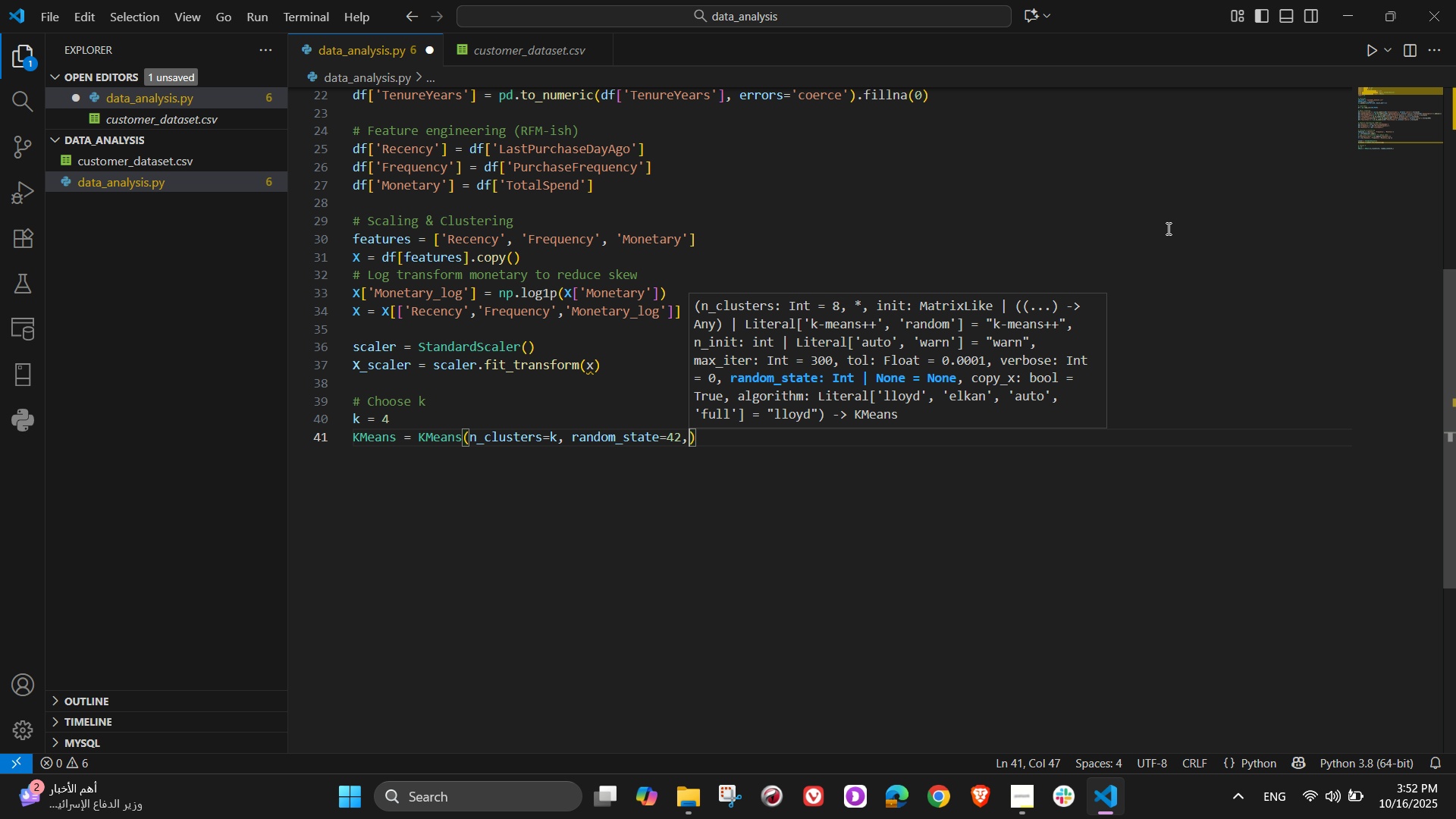 
key(Comma)
 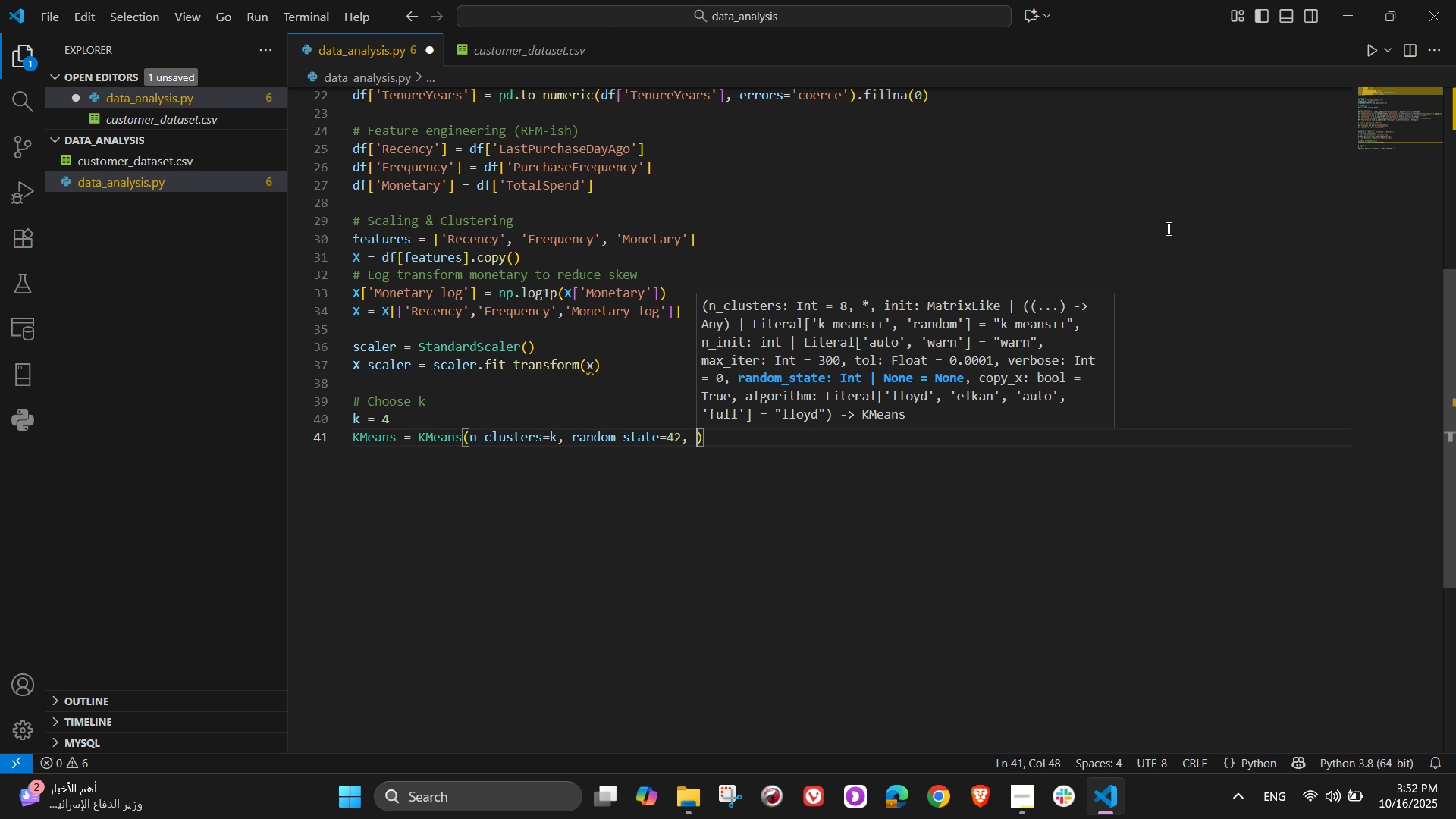 
key(Space)
 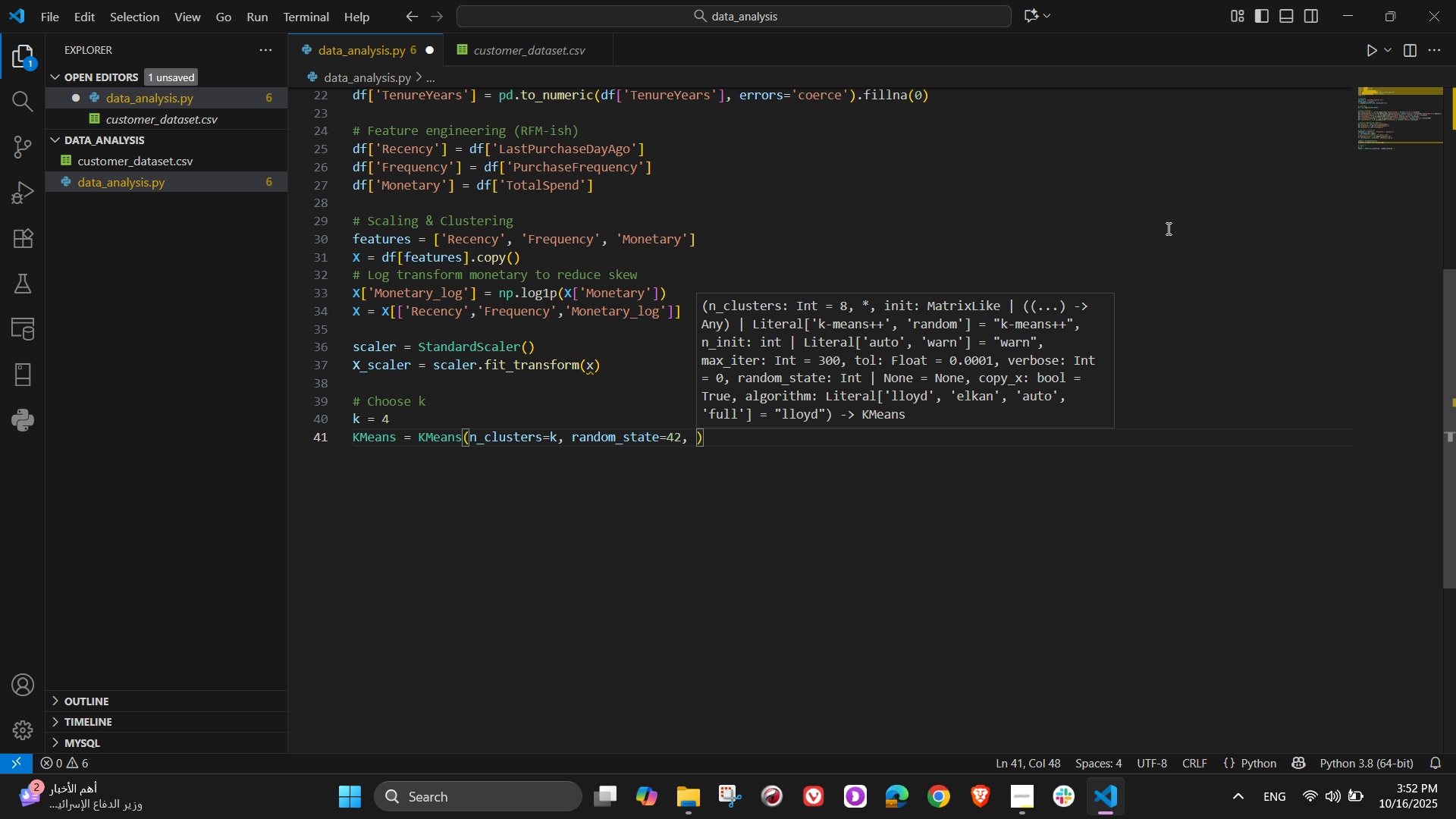 
key(N)
 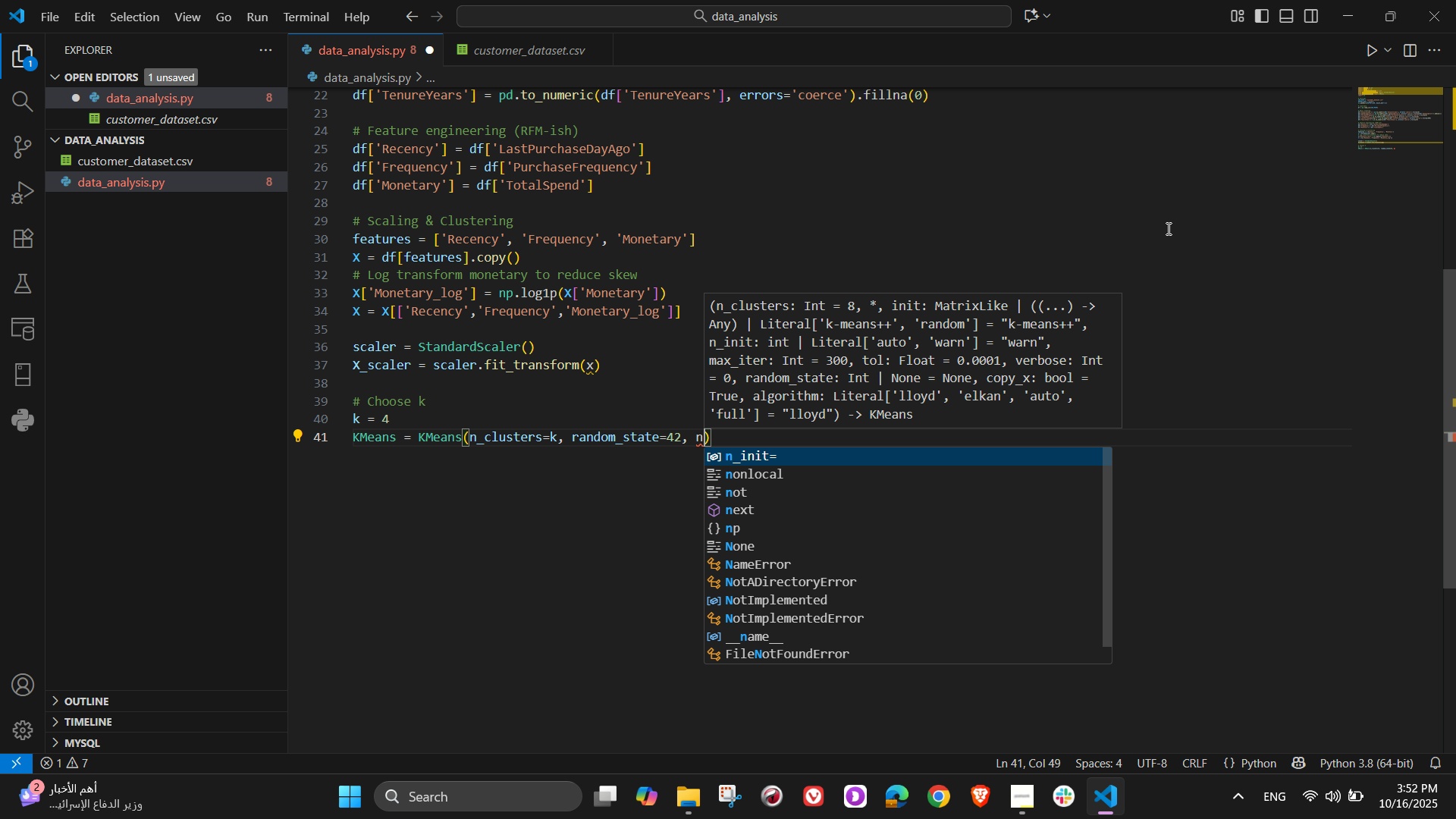 
wait(8.64)
 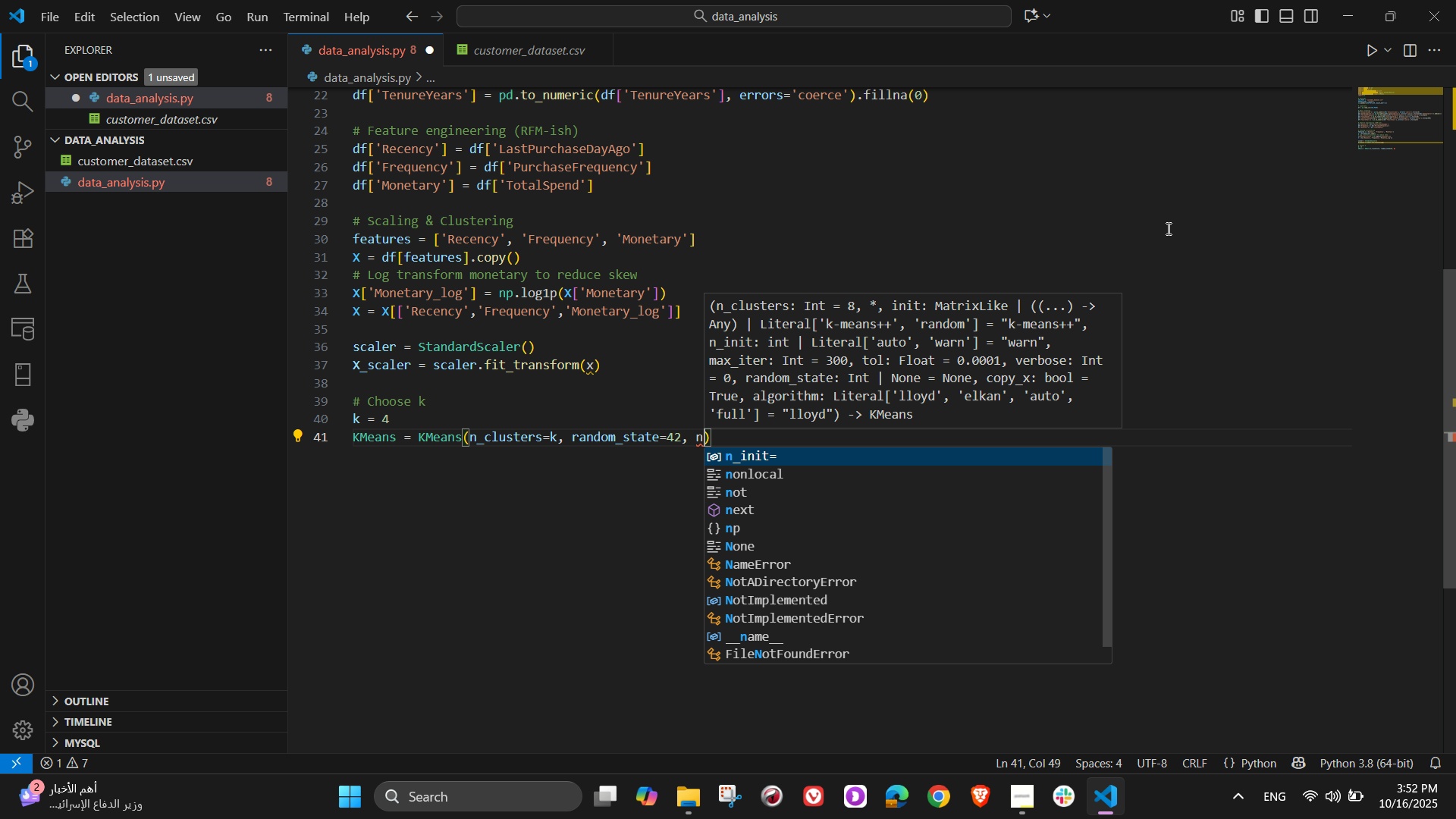 
key(Tab)
 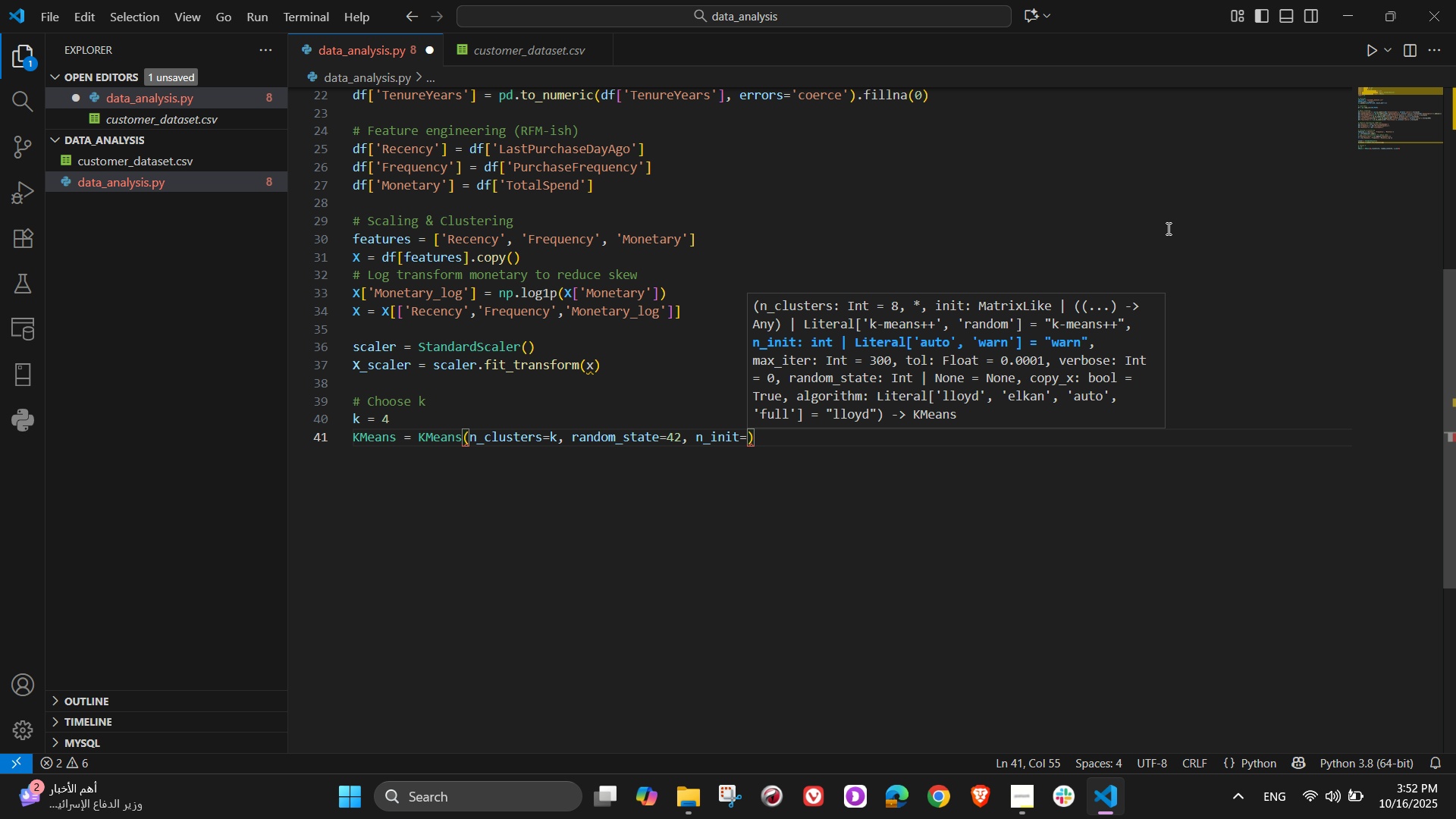 
key(Numpad2)
 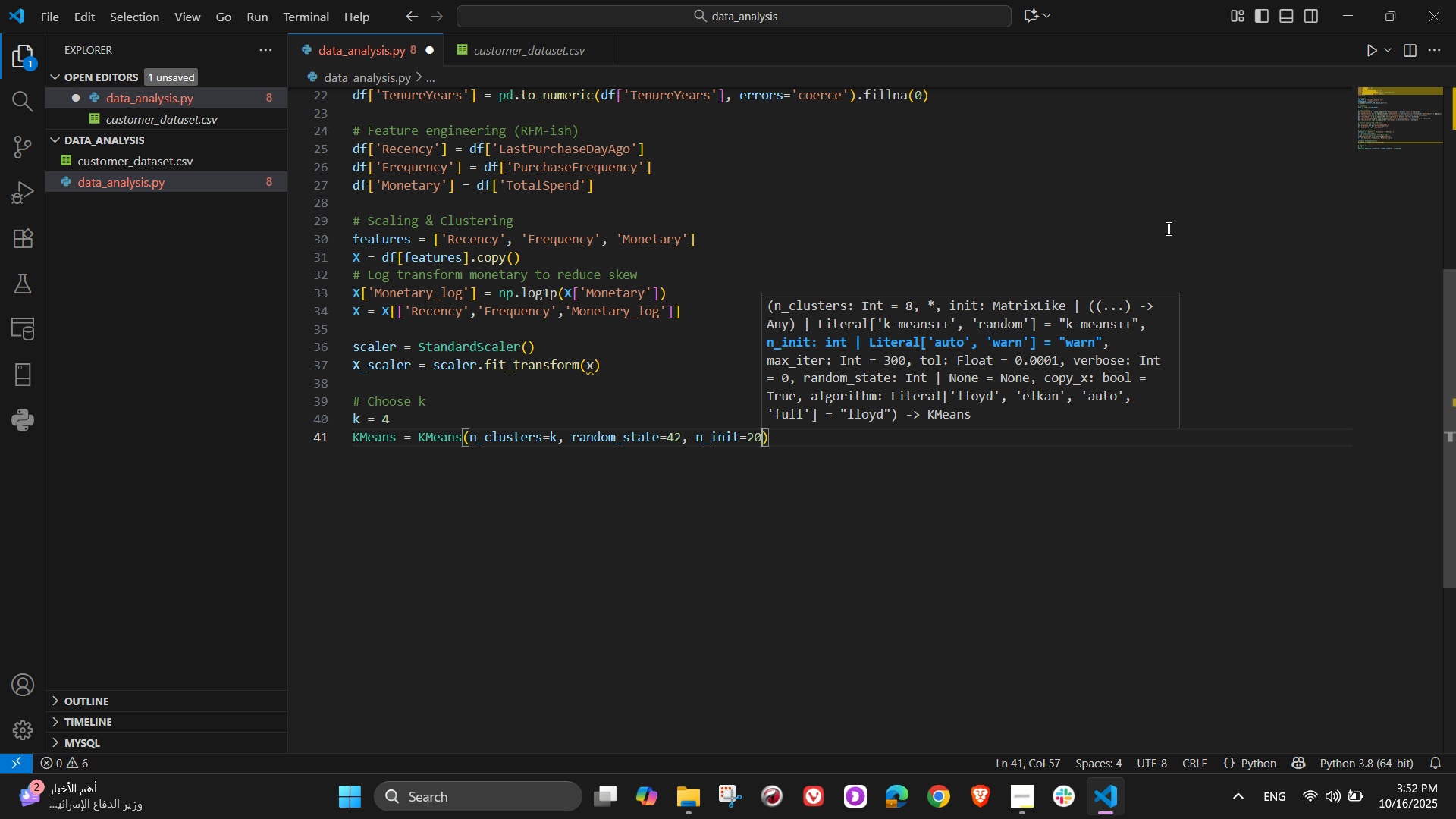 
key(Numpad0)
 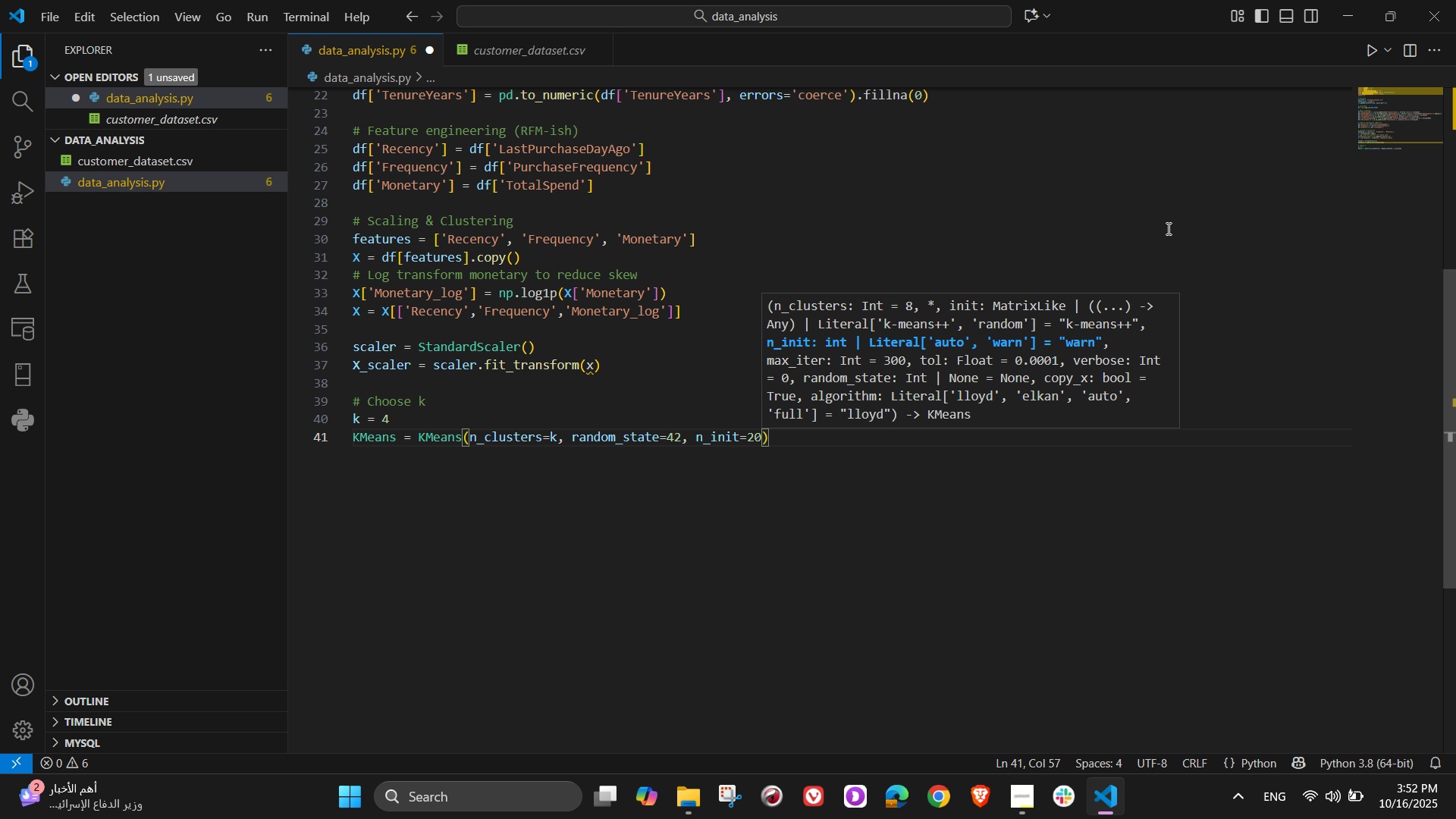 
key(ArrowRight)
 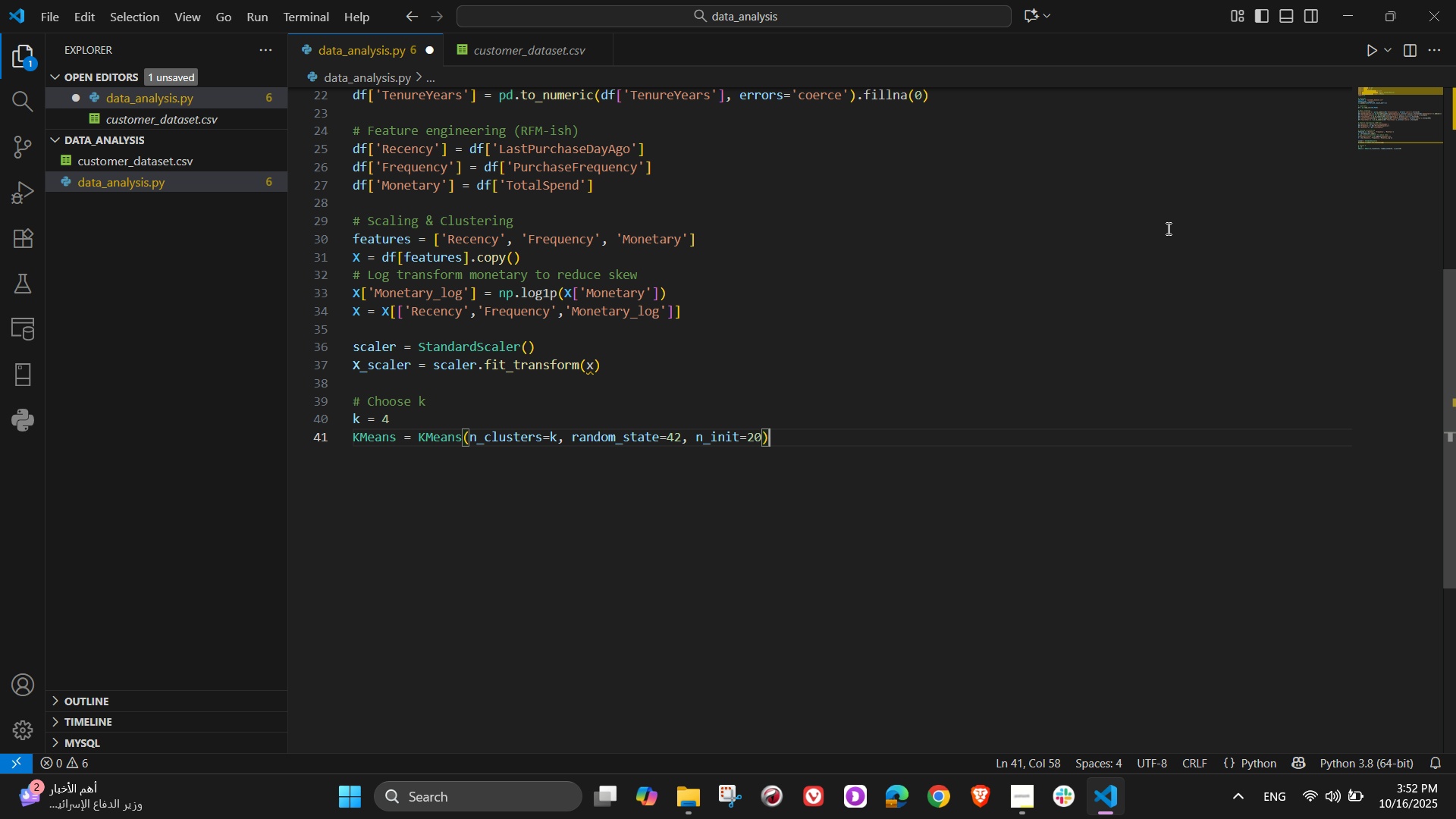 
key(NumpadEnter)
type(df['Cluster)
 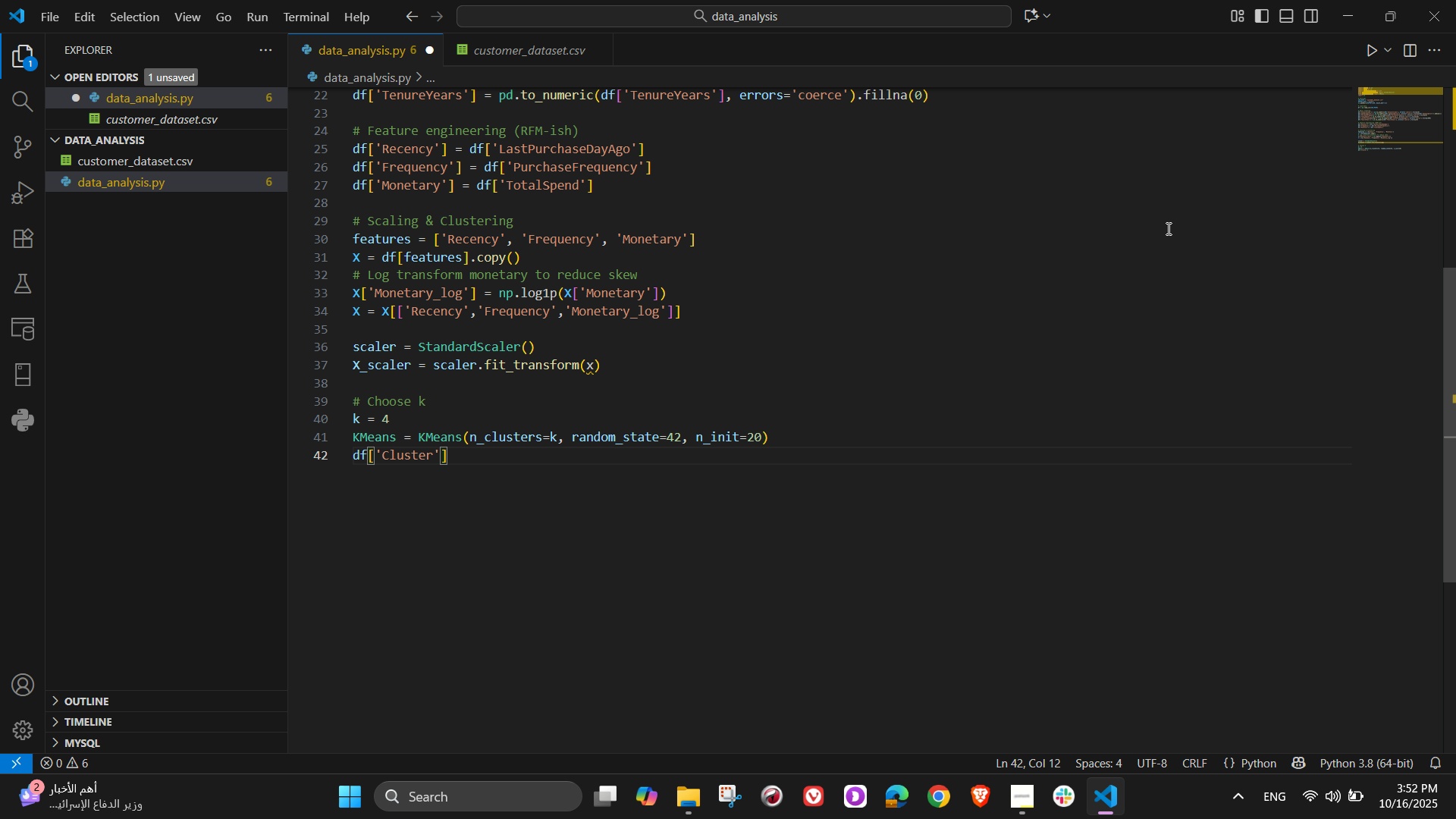 
key(ArrowRight)
 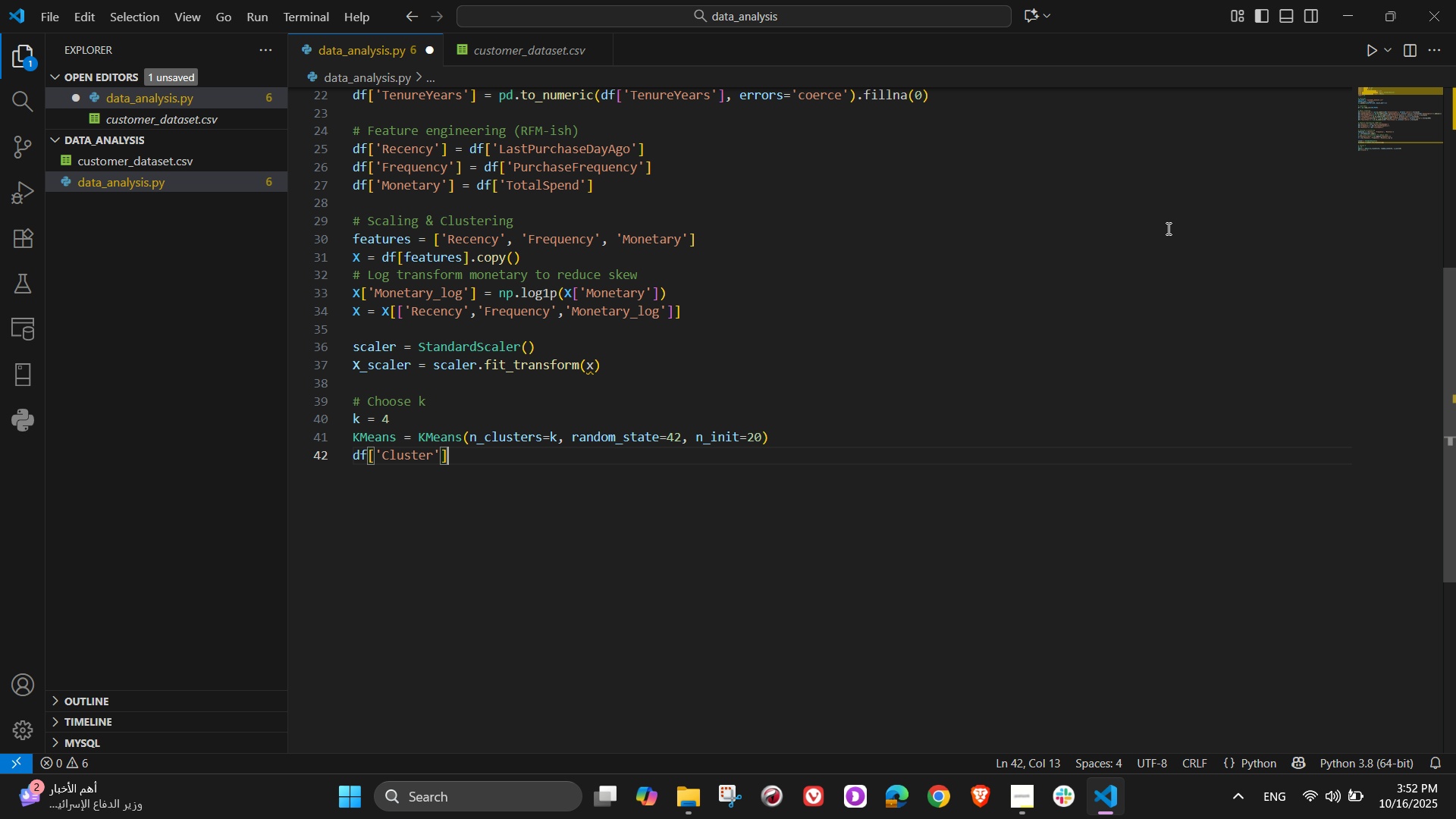 
key(ArrowRight)
 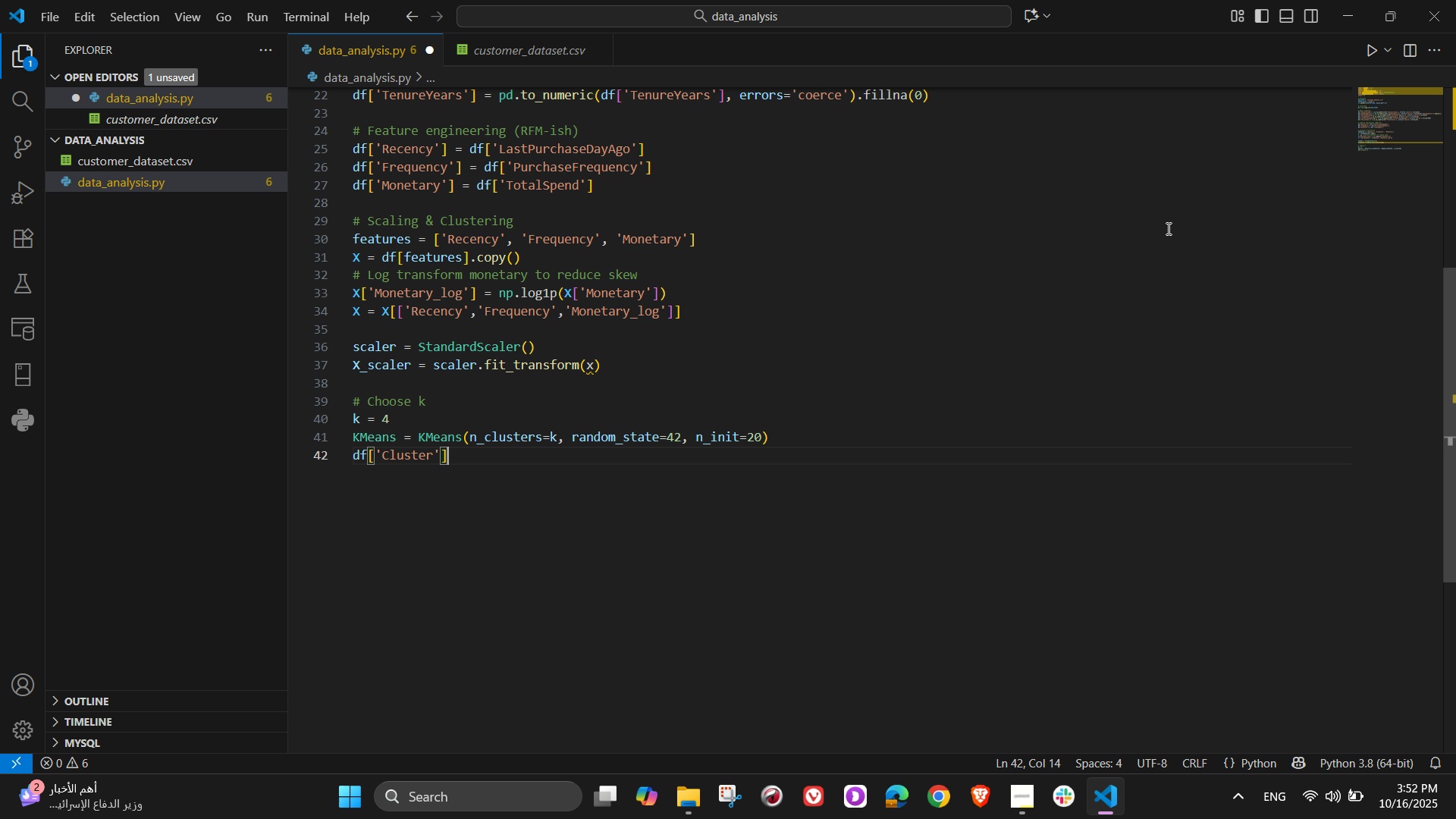 
type( = km)
key(Tab)
type(.fit_)
 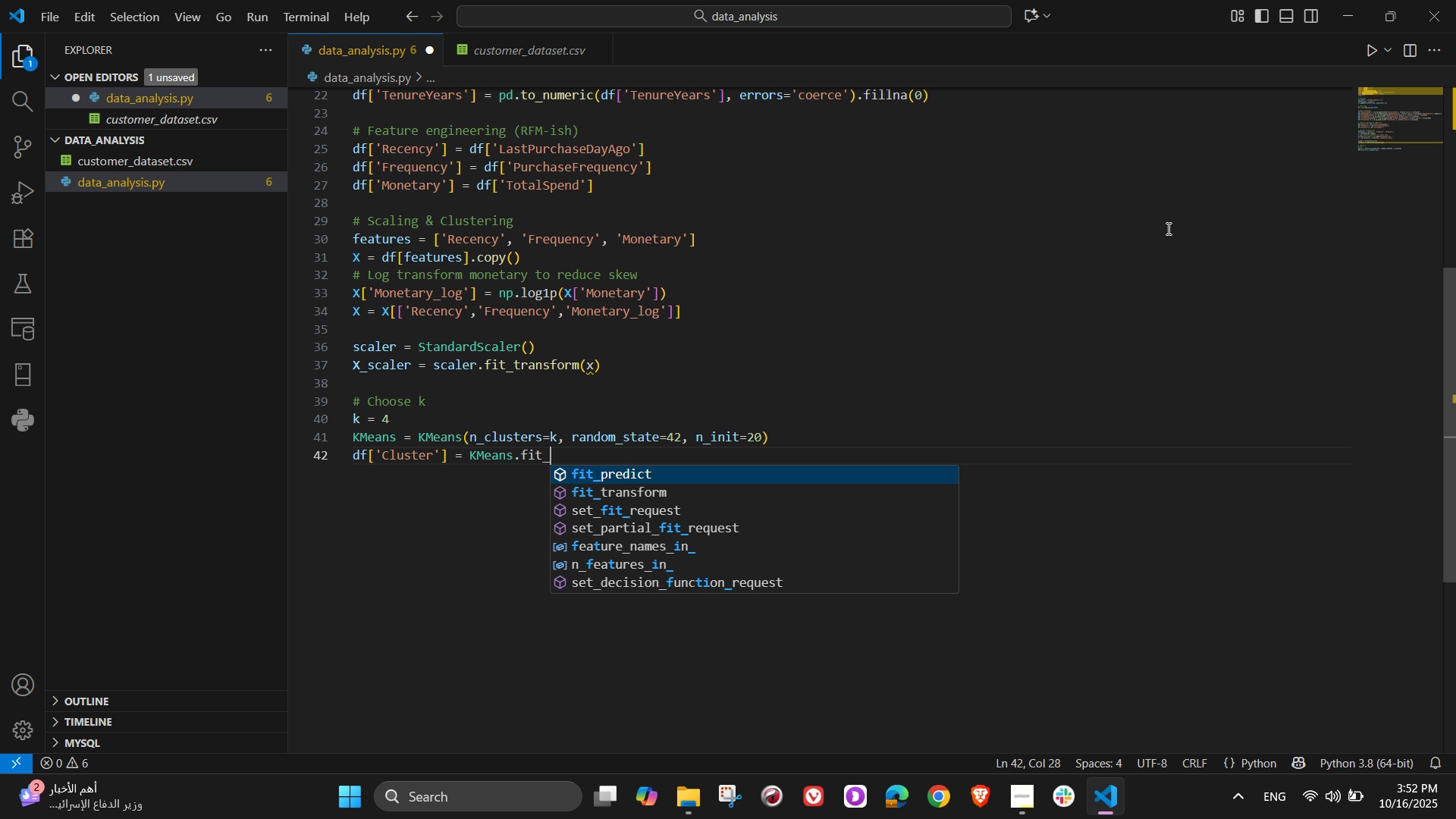 
wait(9.61)
 